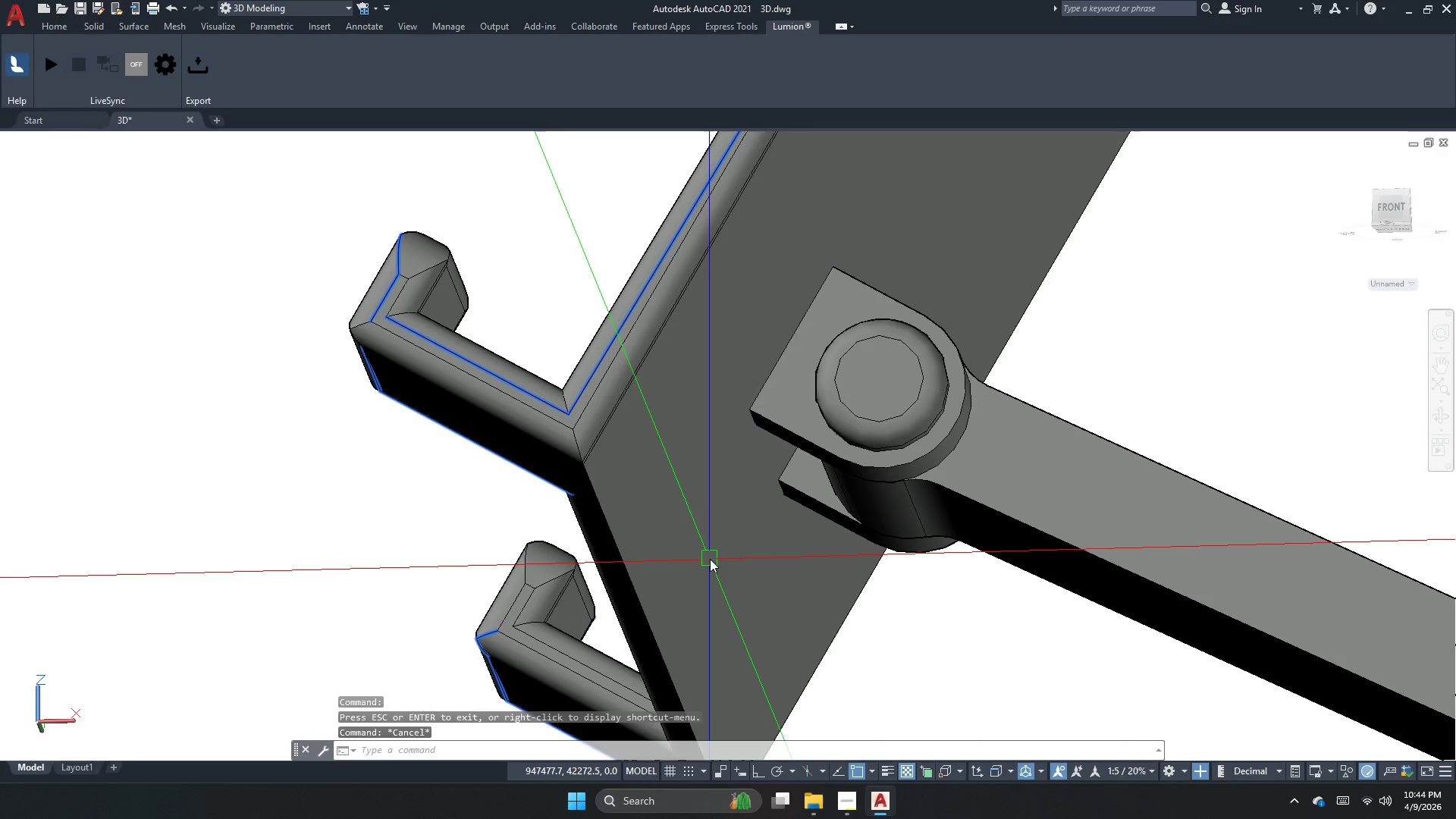 
scroll: coordinate [703, 554], scroll_direction: down, amount: 1.0
 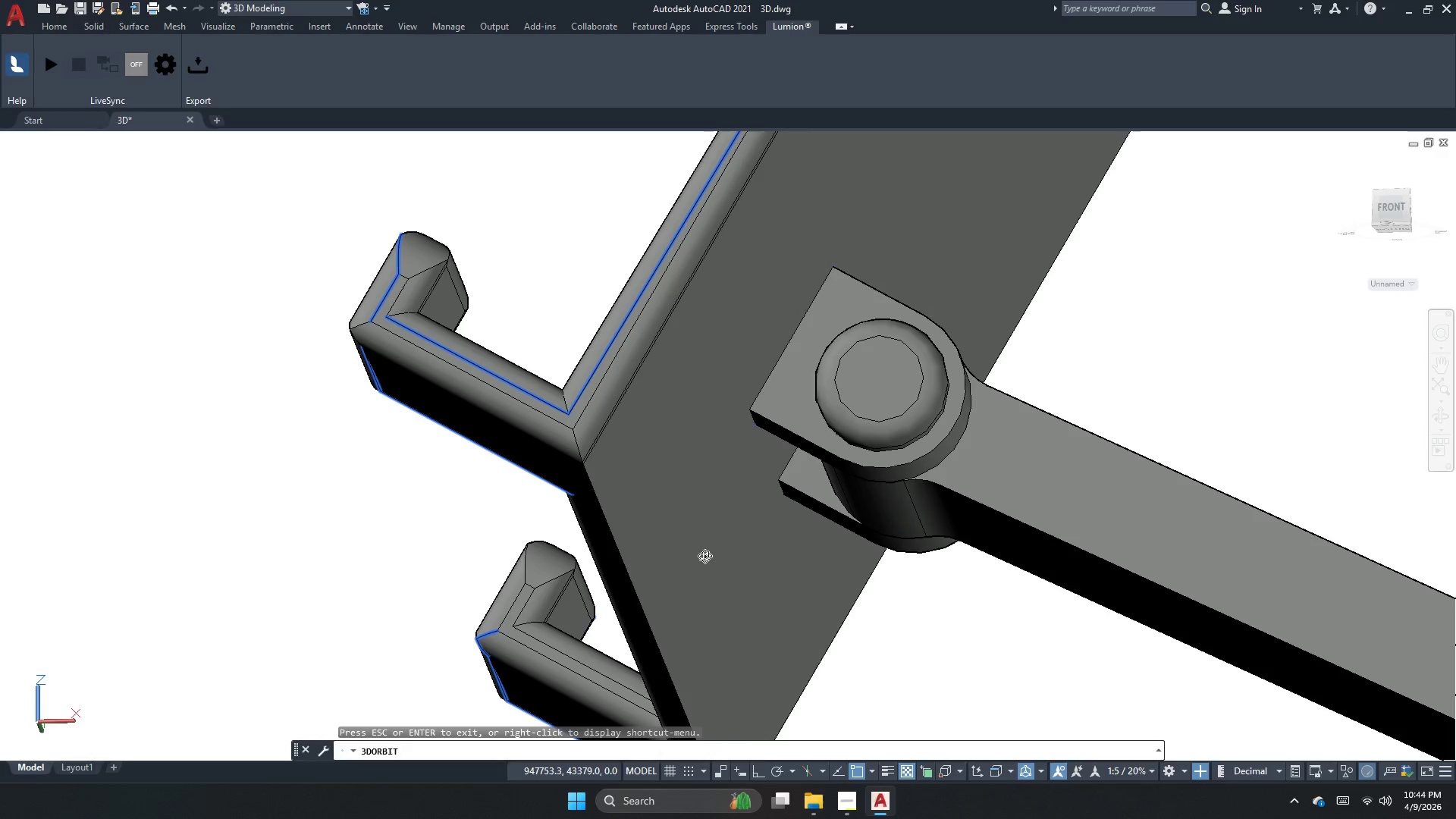 
key(Escape)
 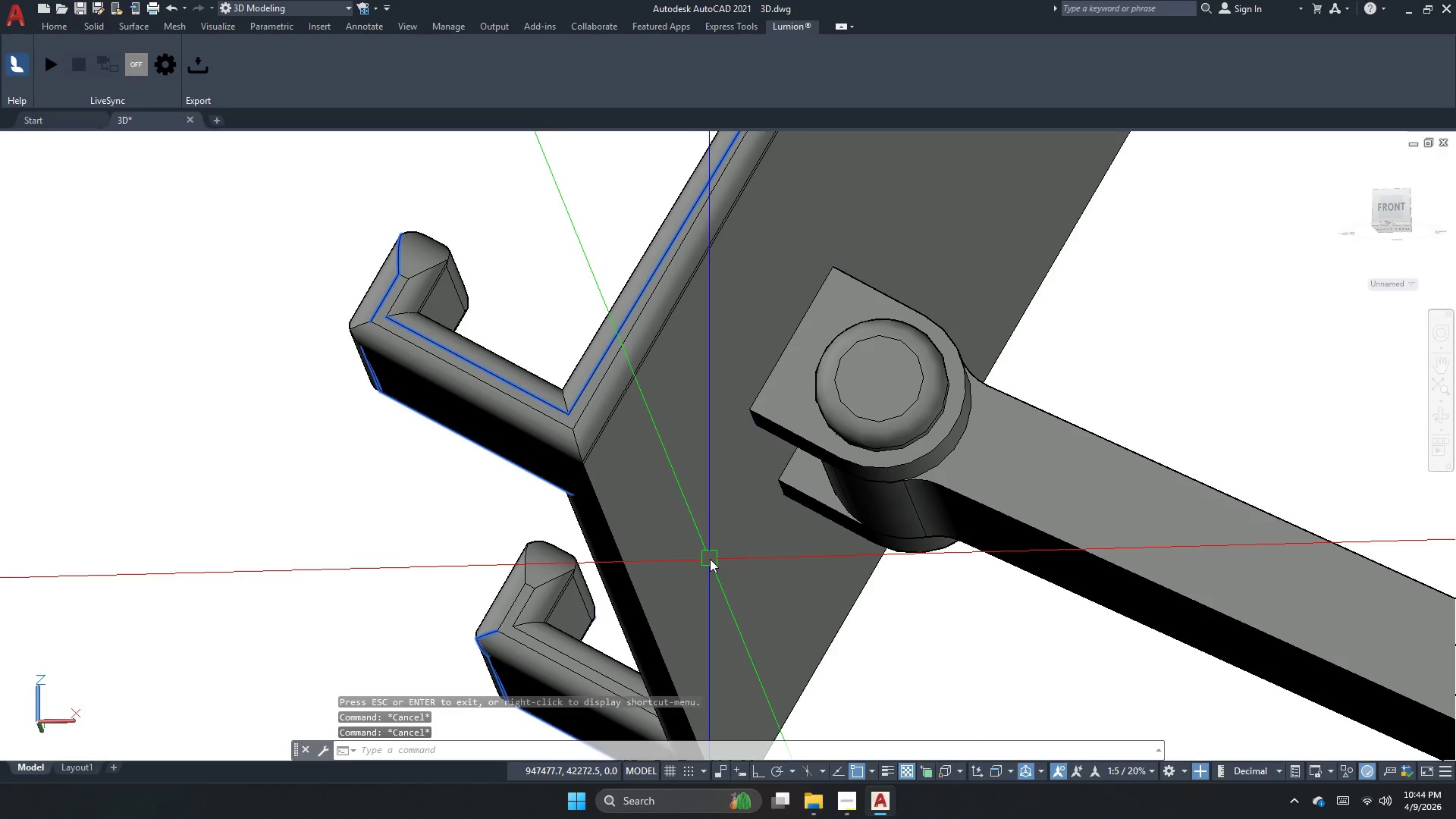 
key(F)
 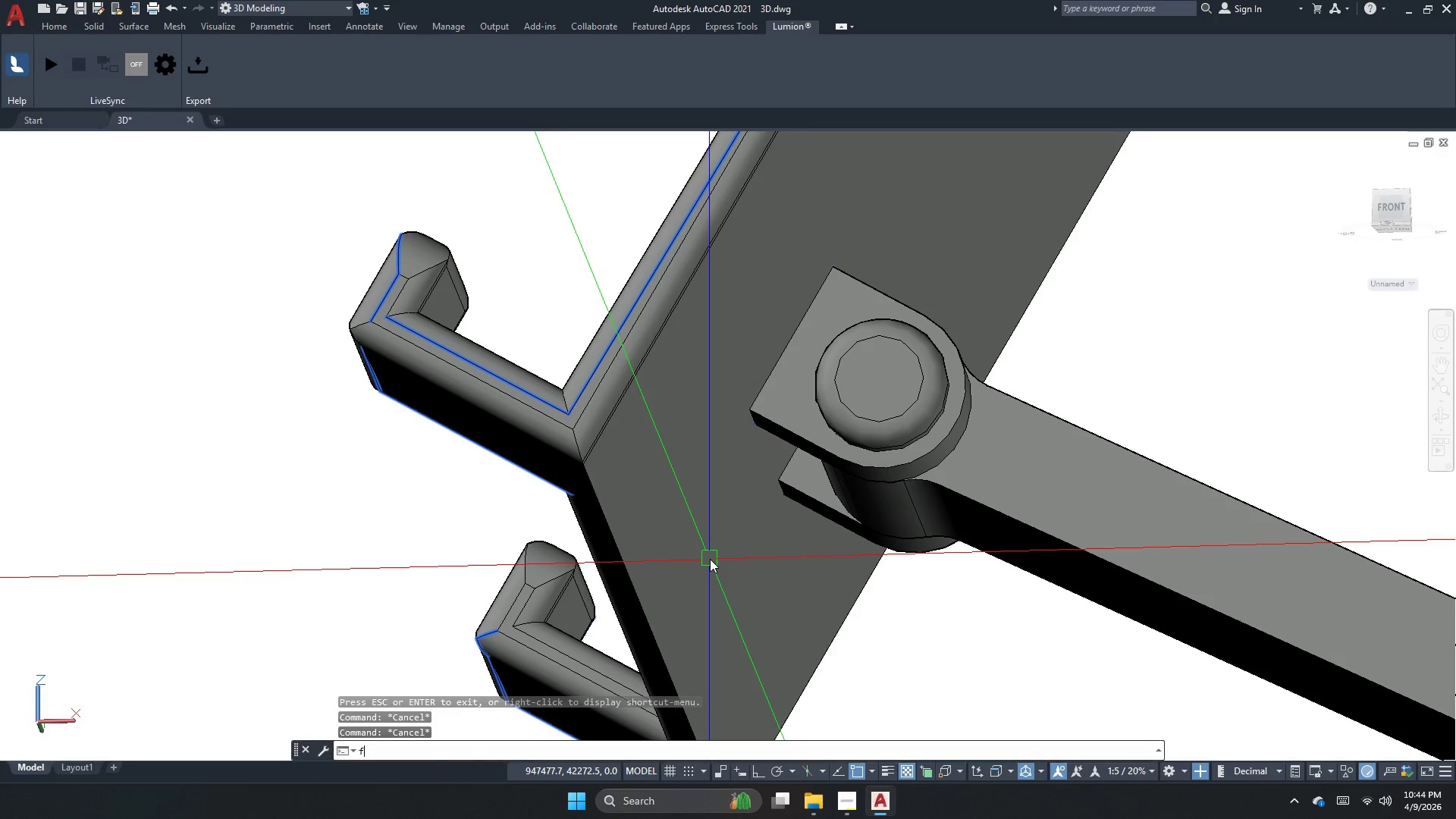 
key(Space)
 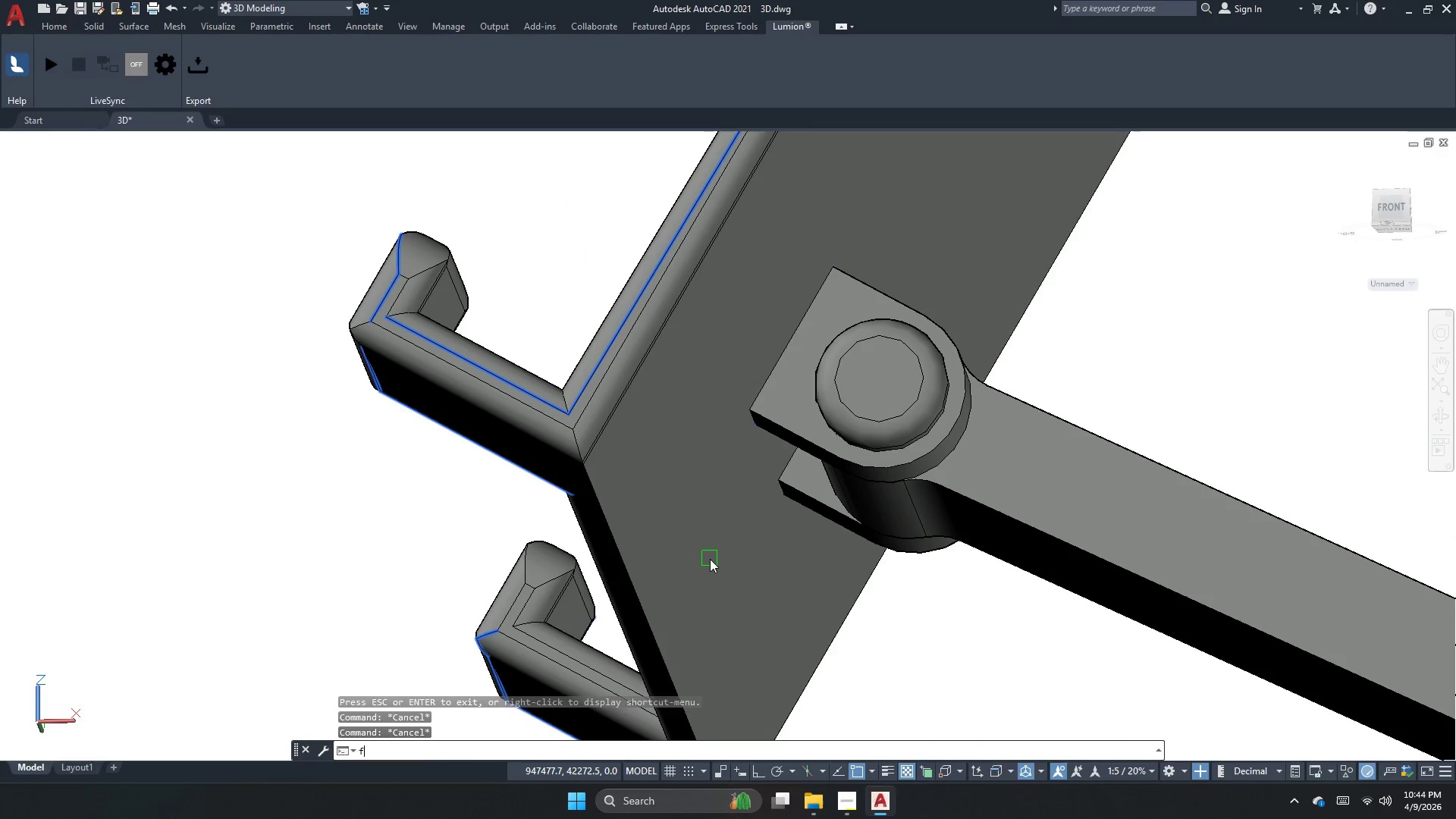 
key(R)
 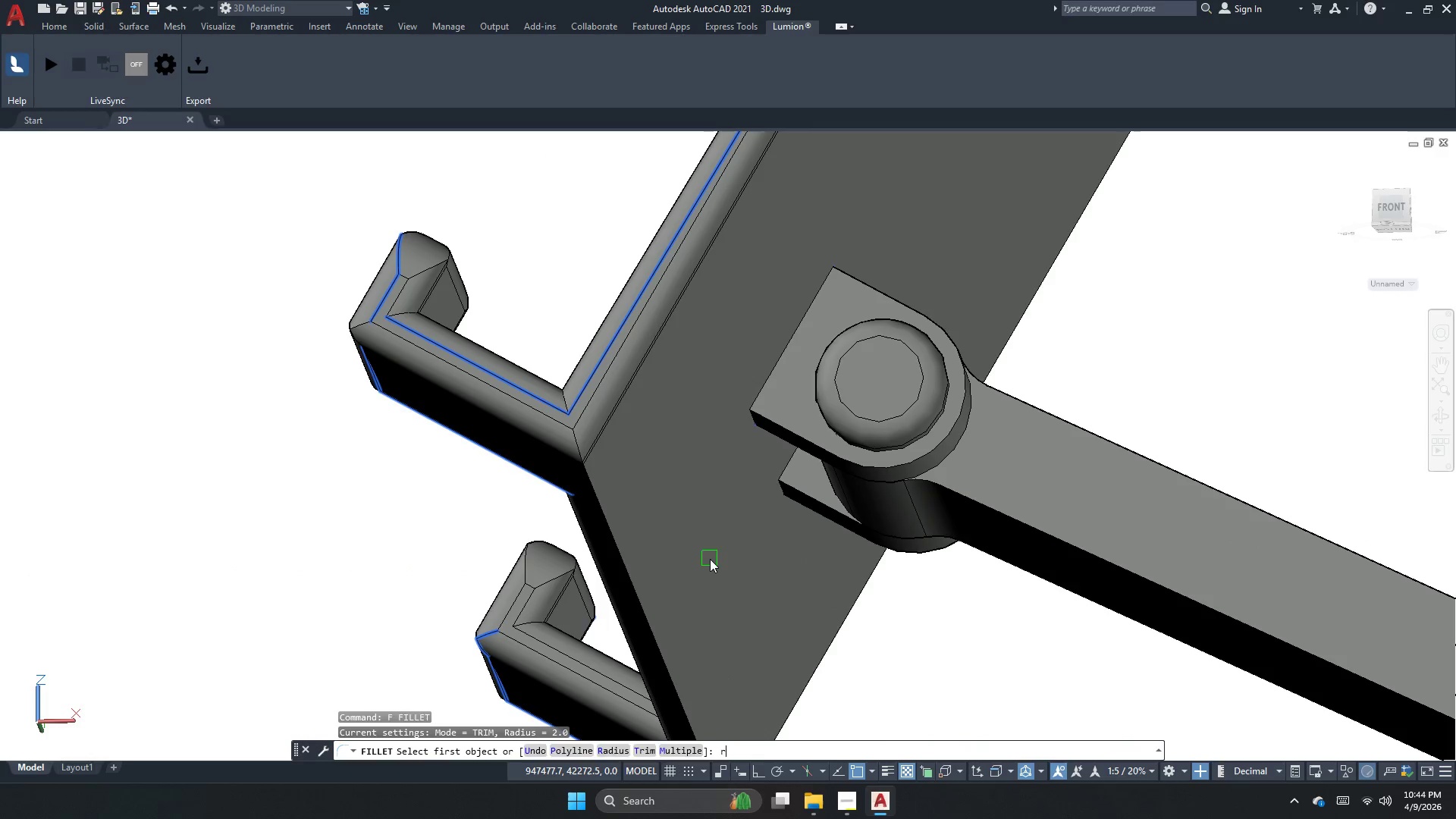 
key(Space)
 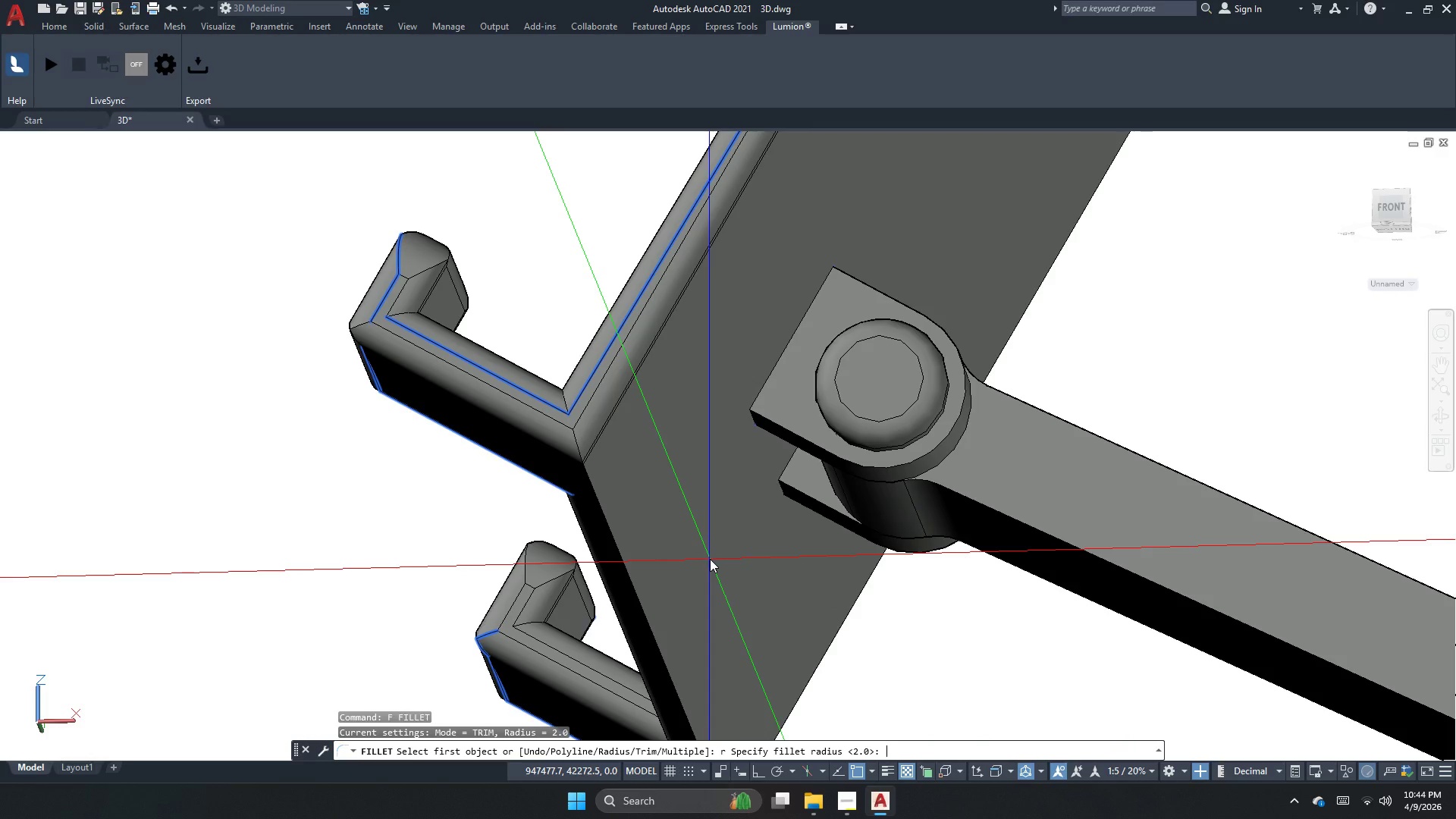 
key(Numpad2)
 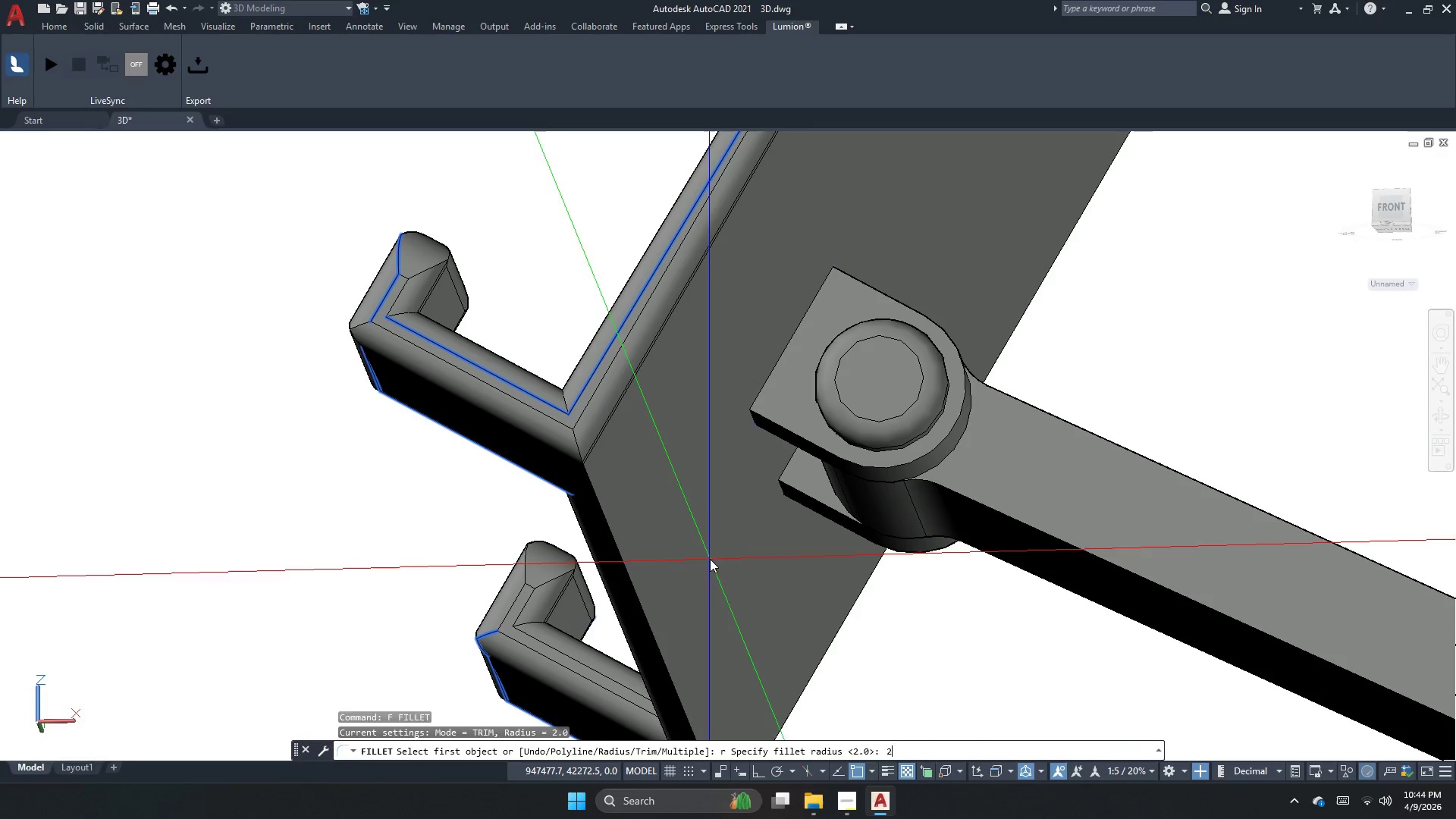 
key(NumpadEnter)
 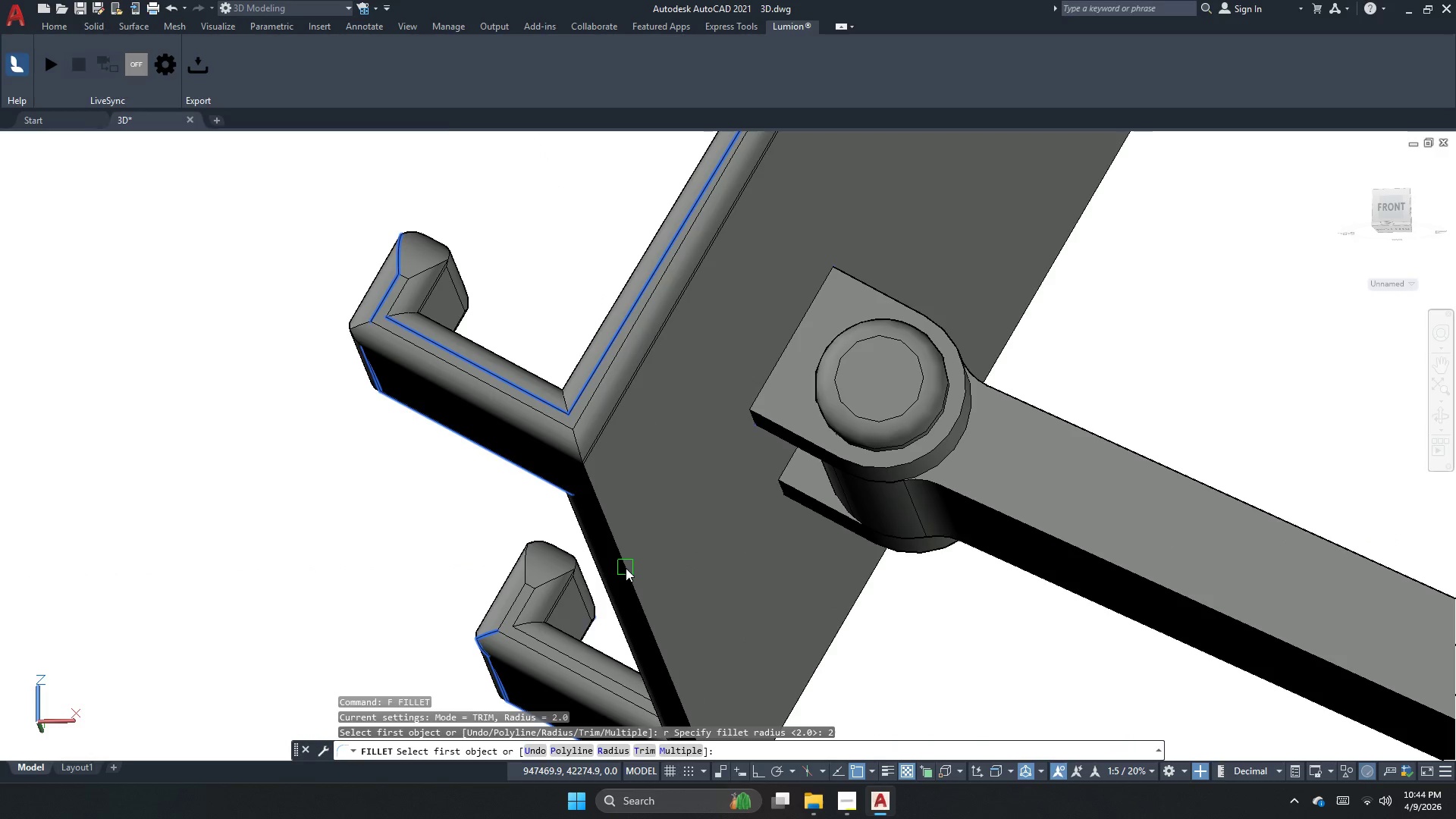 
left_click([626, 568])
 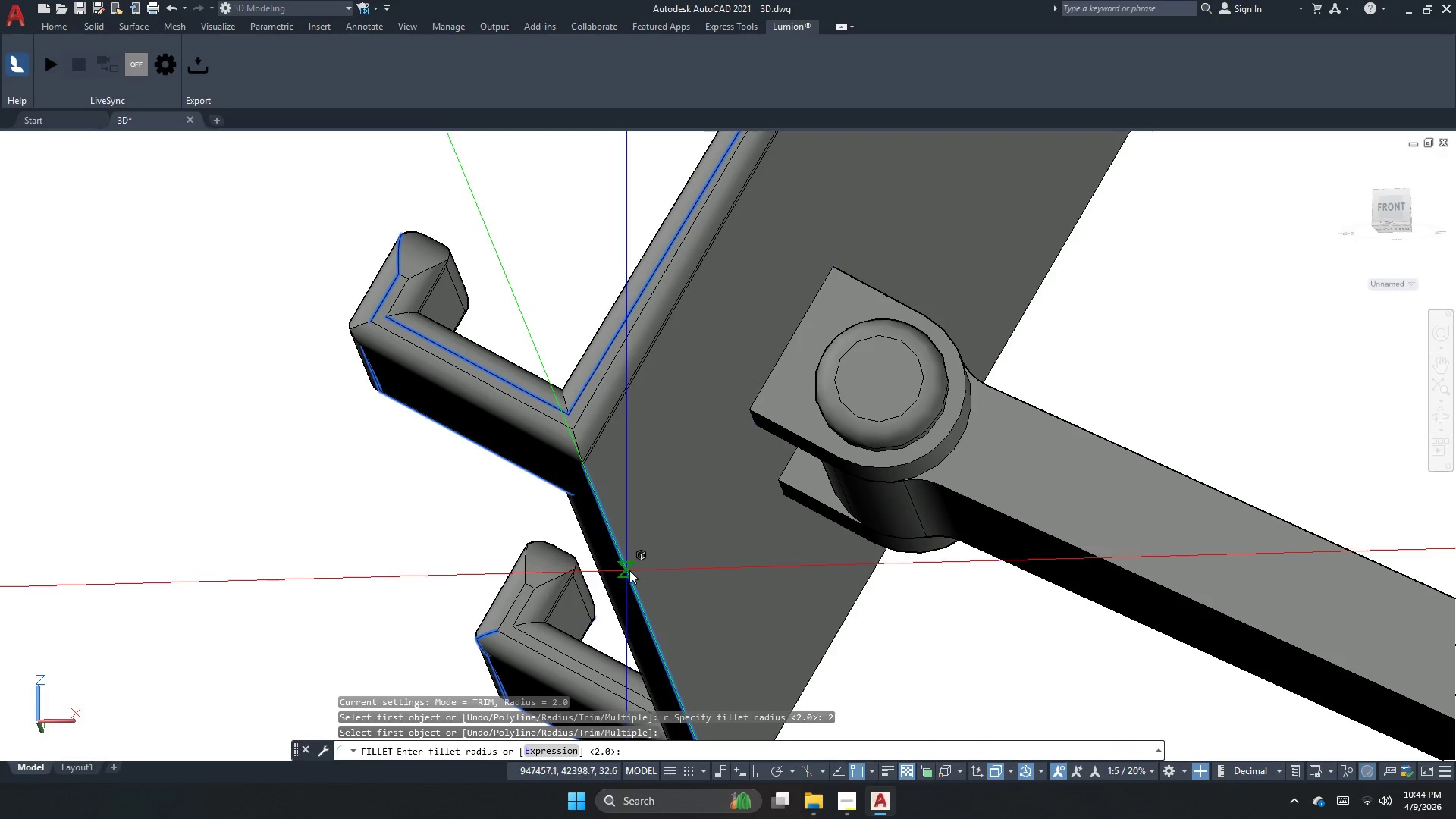 
key(Space)
 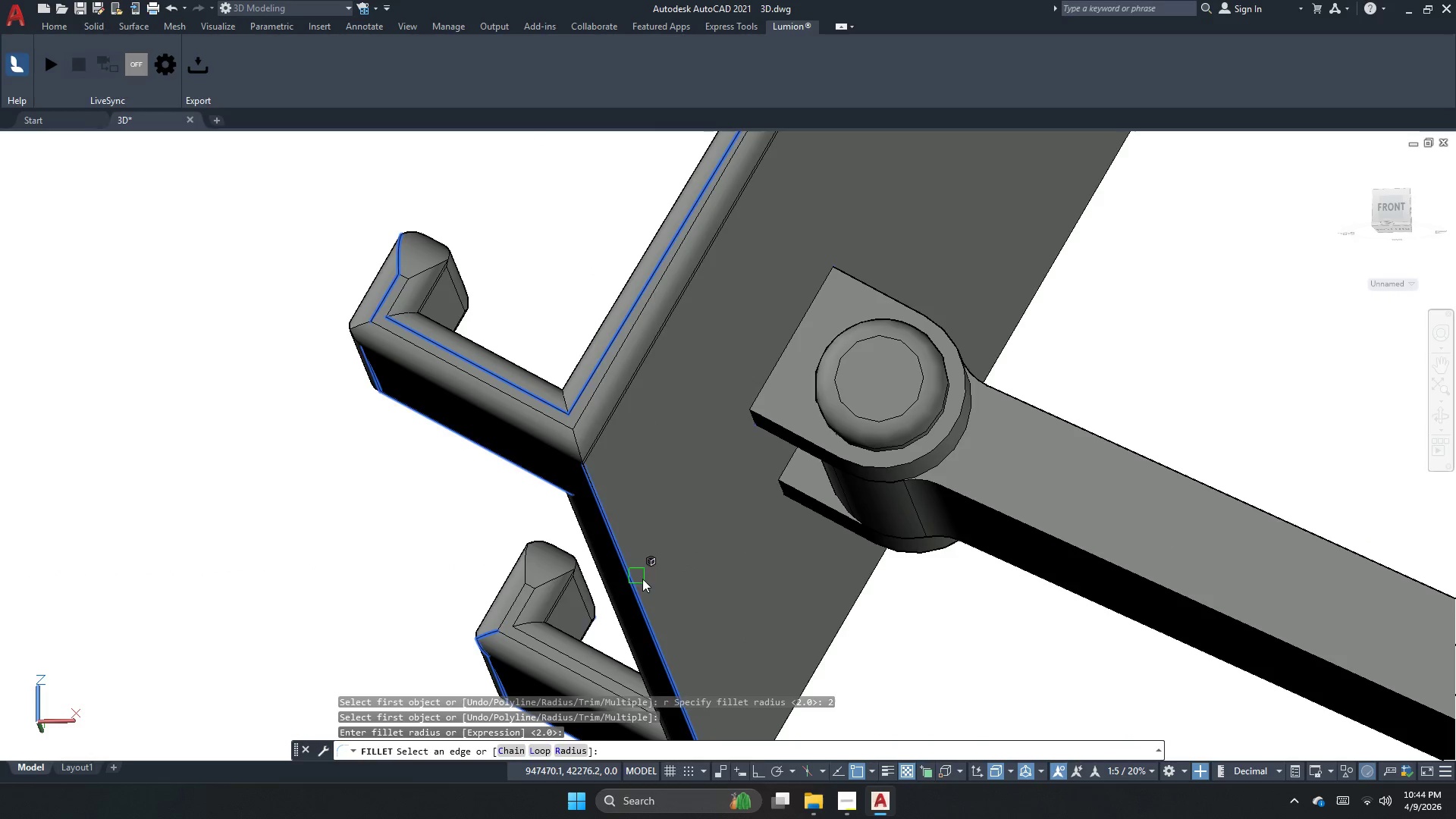 
key(Space)
 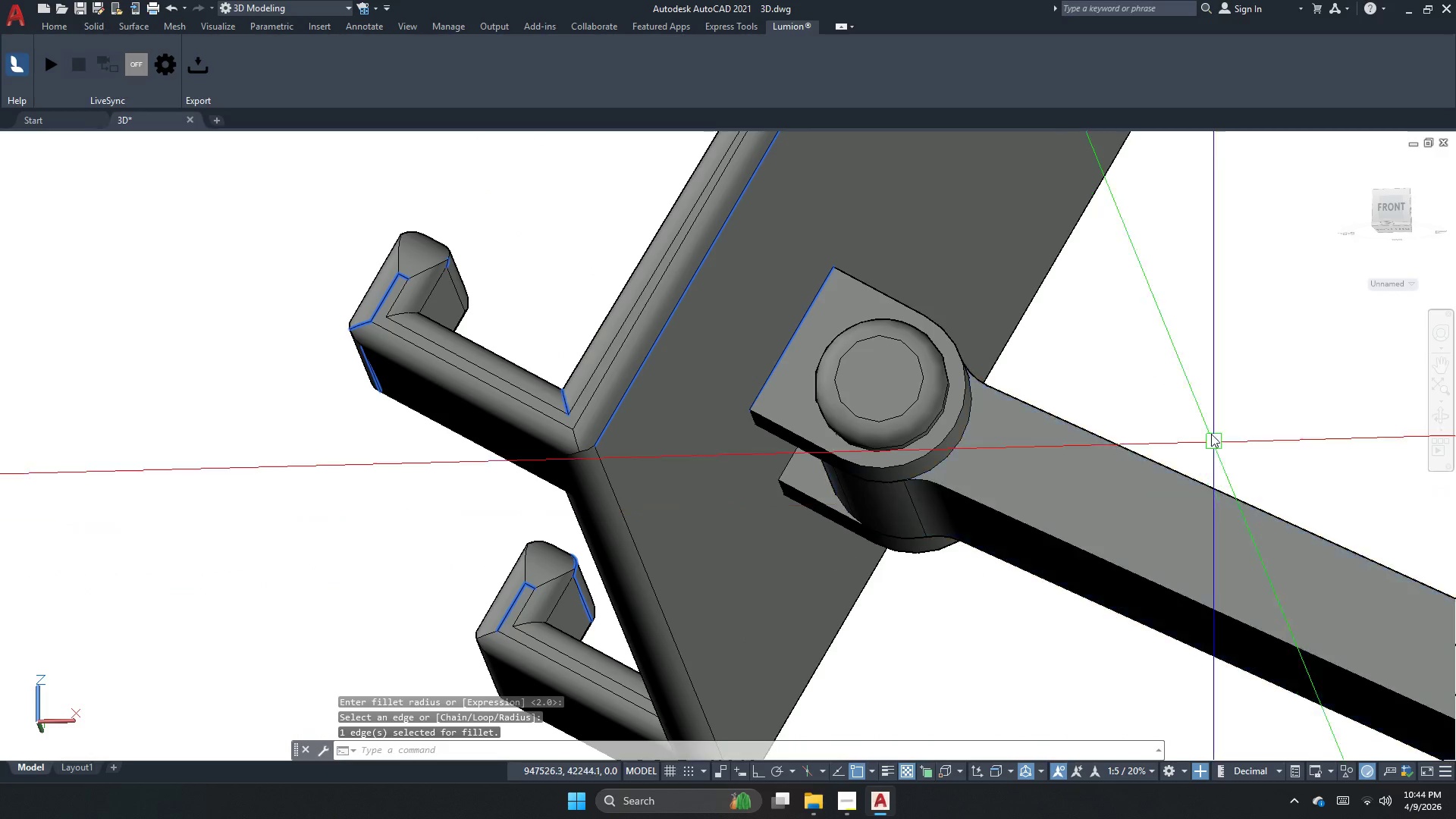 
key(Escape)
 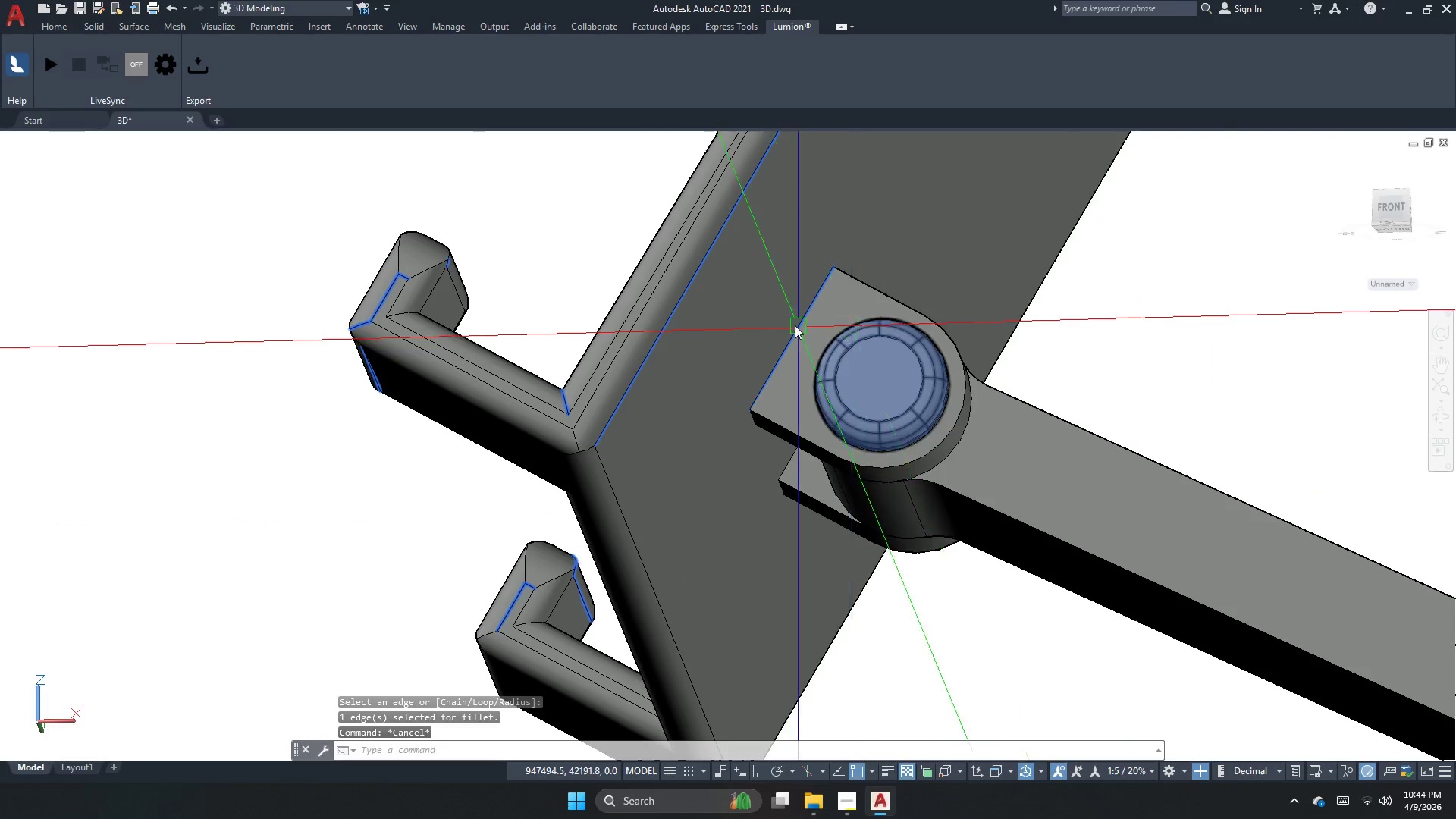 
key(Escape)
 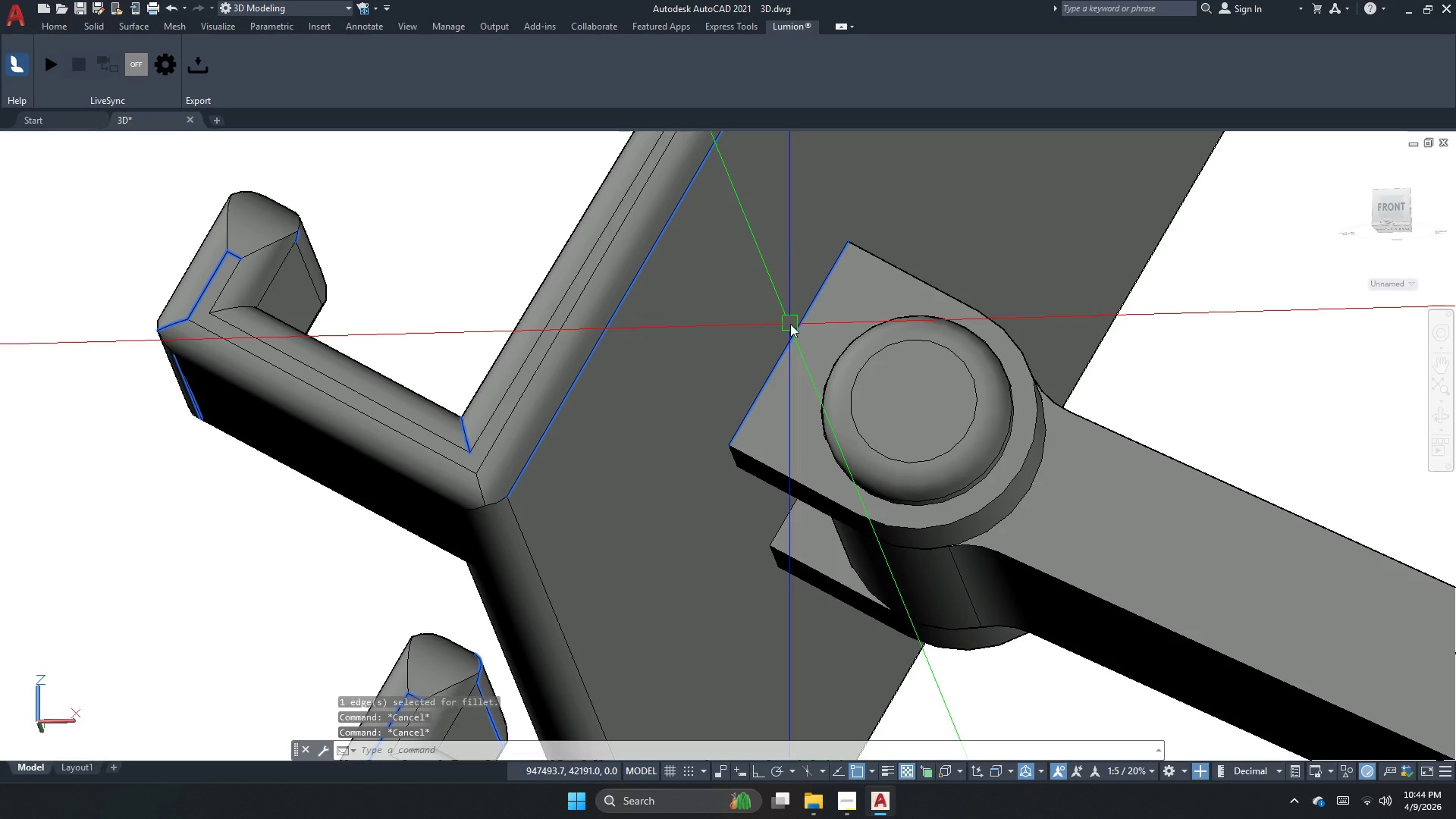 
key(Escape)
 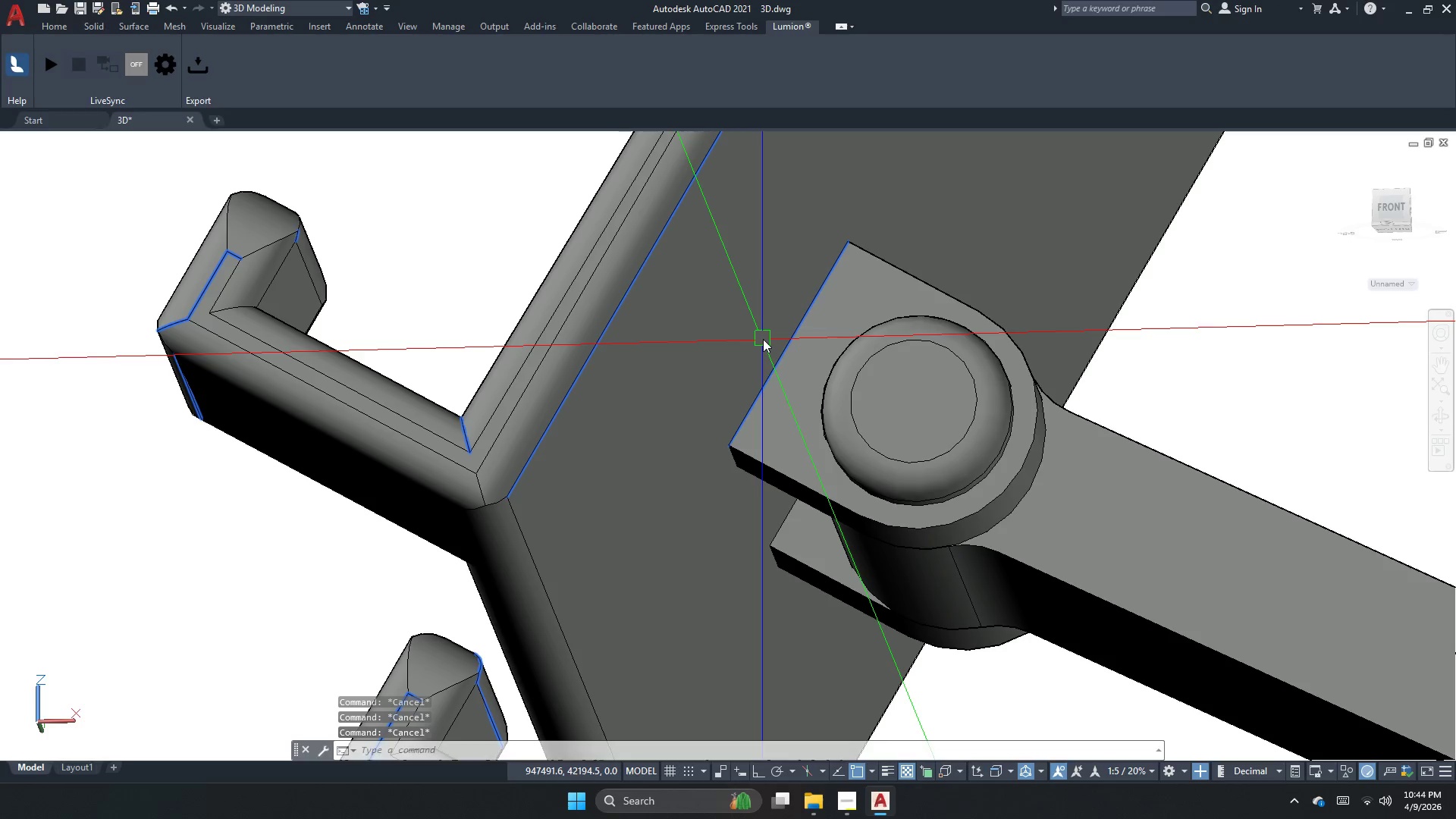 
scroll: coordinate [795, 325], scroll_direction: up, amount: 1.0
 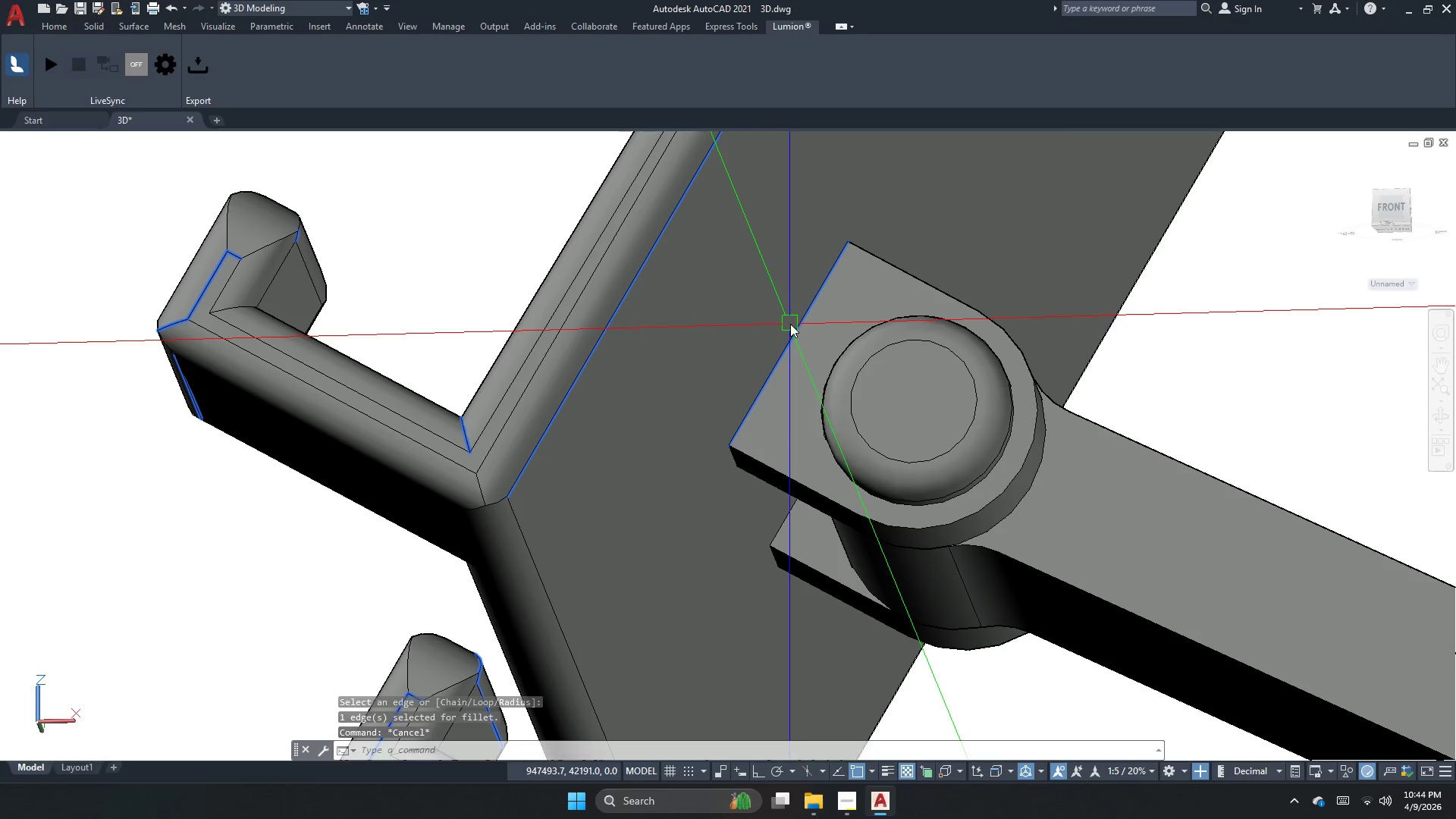 
key(F)
 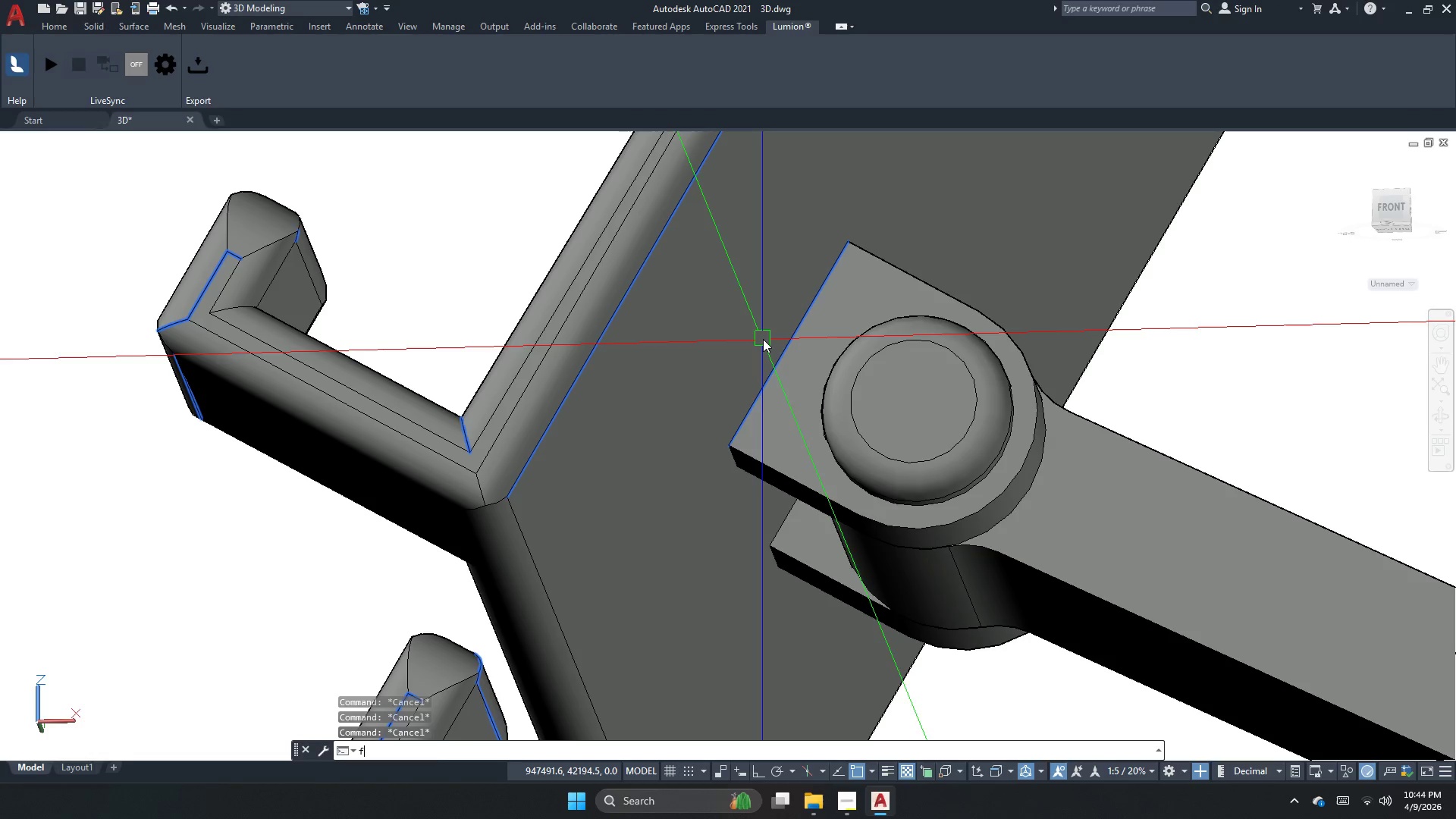 
key(Space)
 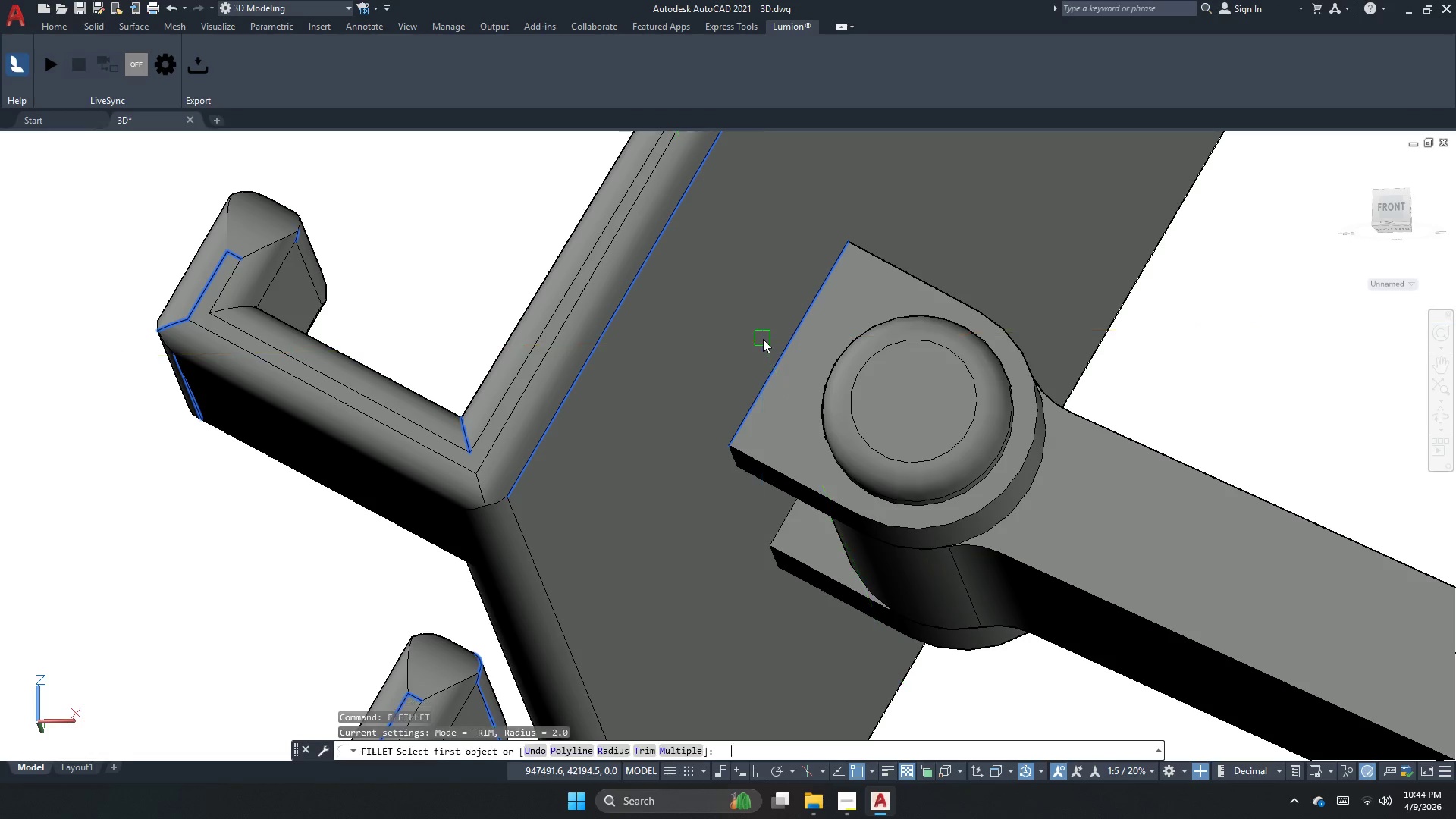 
key(R)
 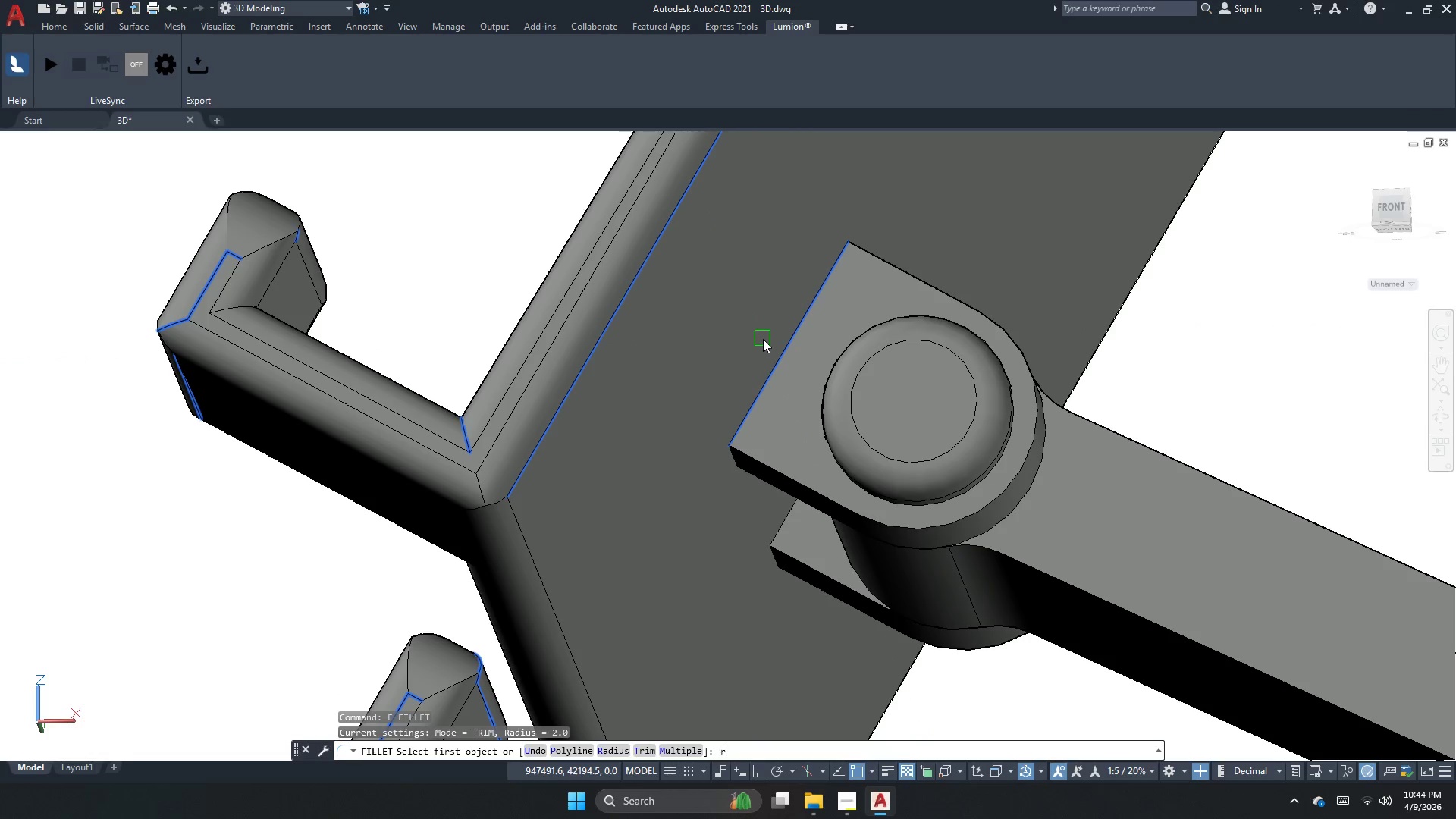 
key(Space)
 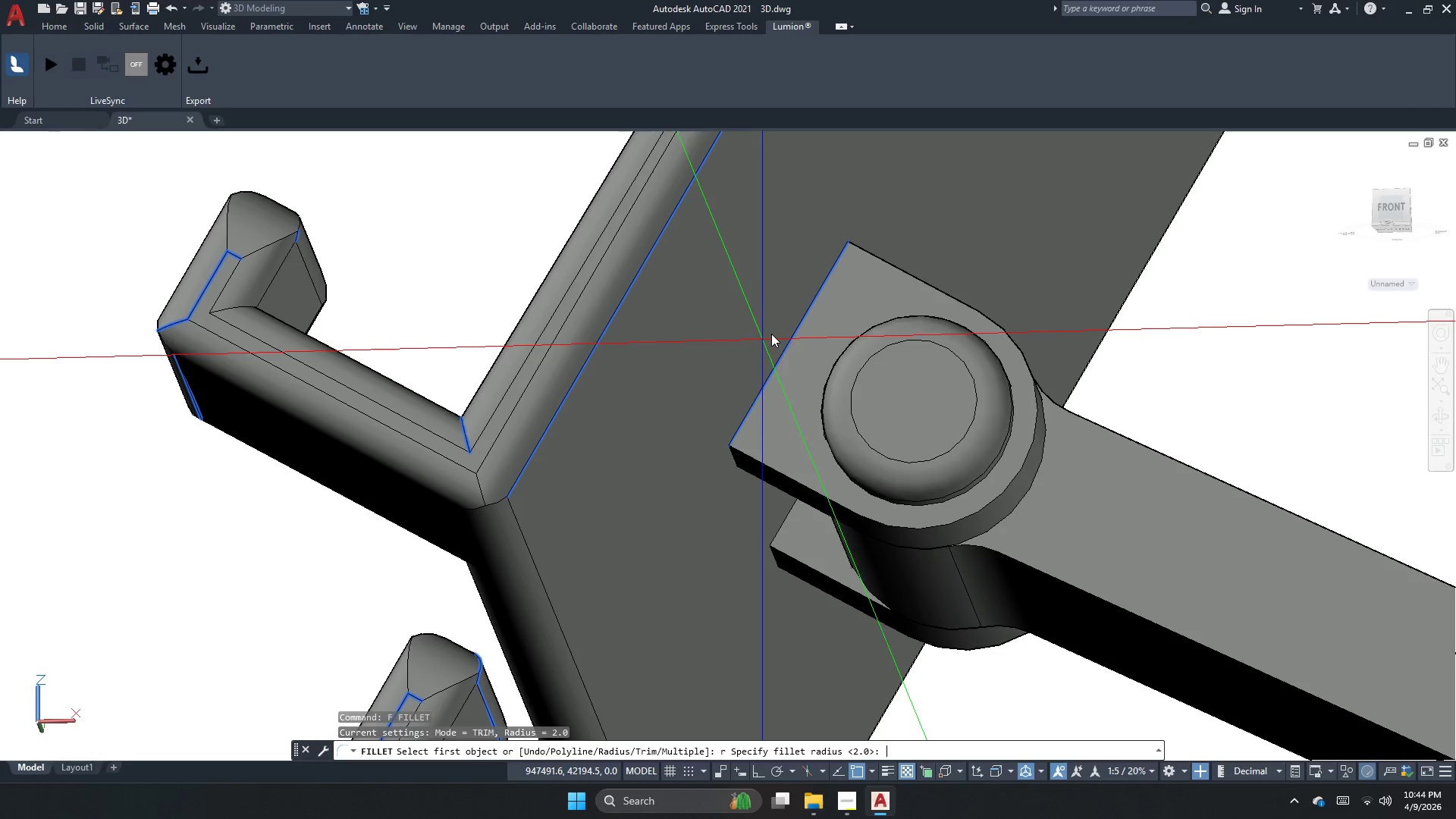 
key(Numpad5)
 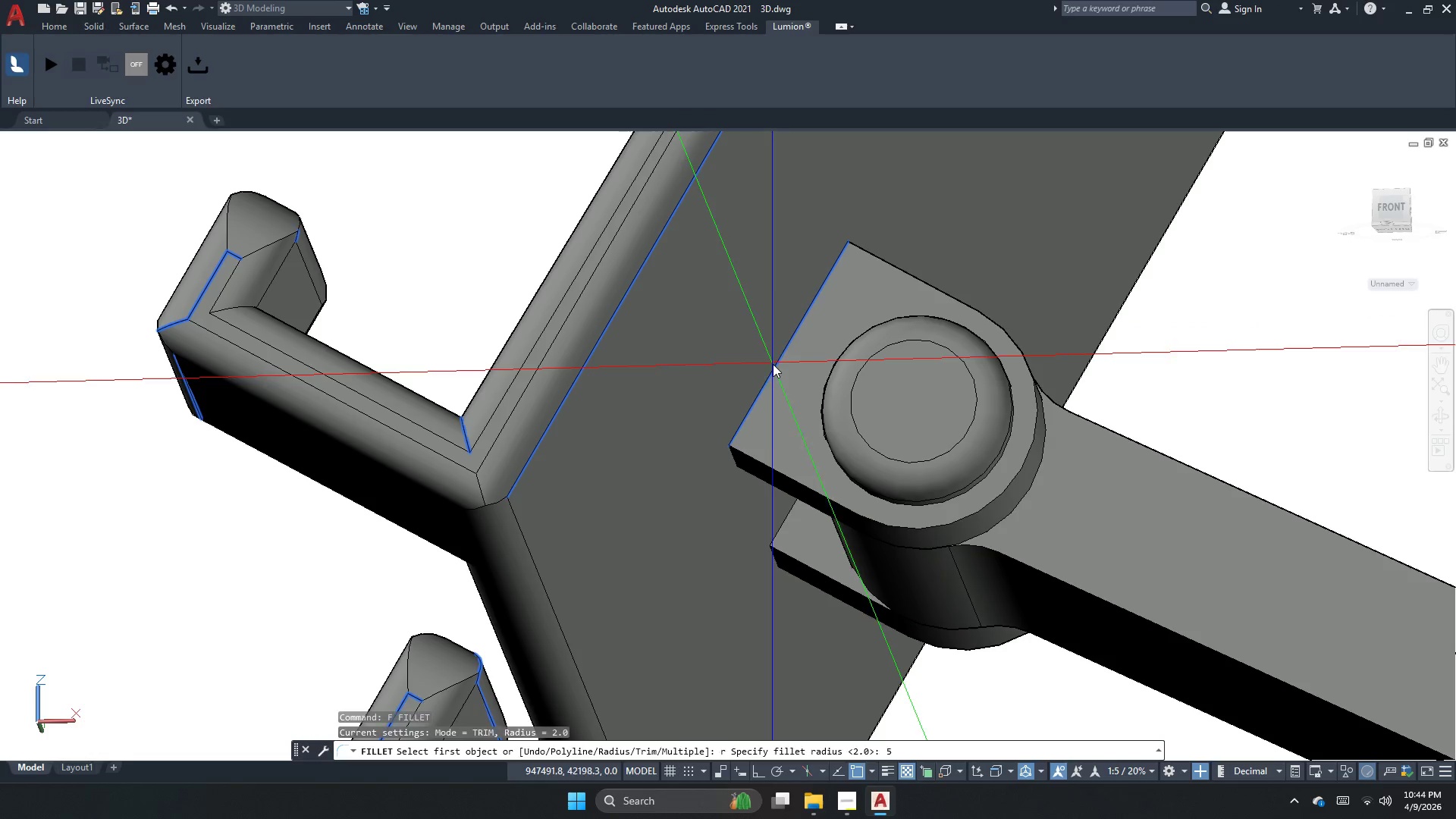 
key(NumpadEnter)
 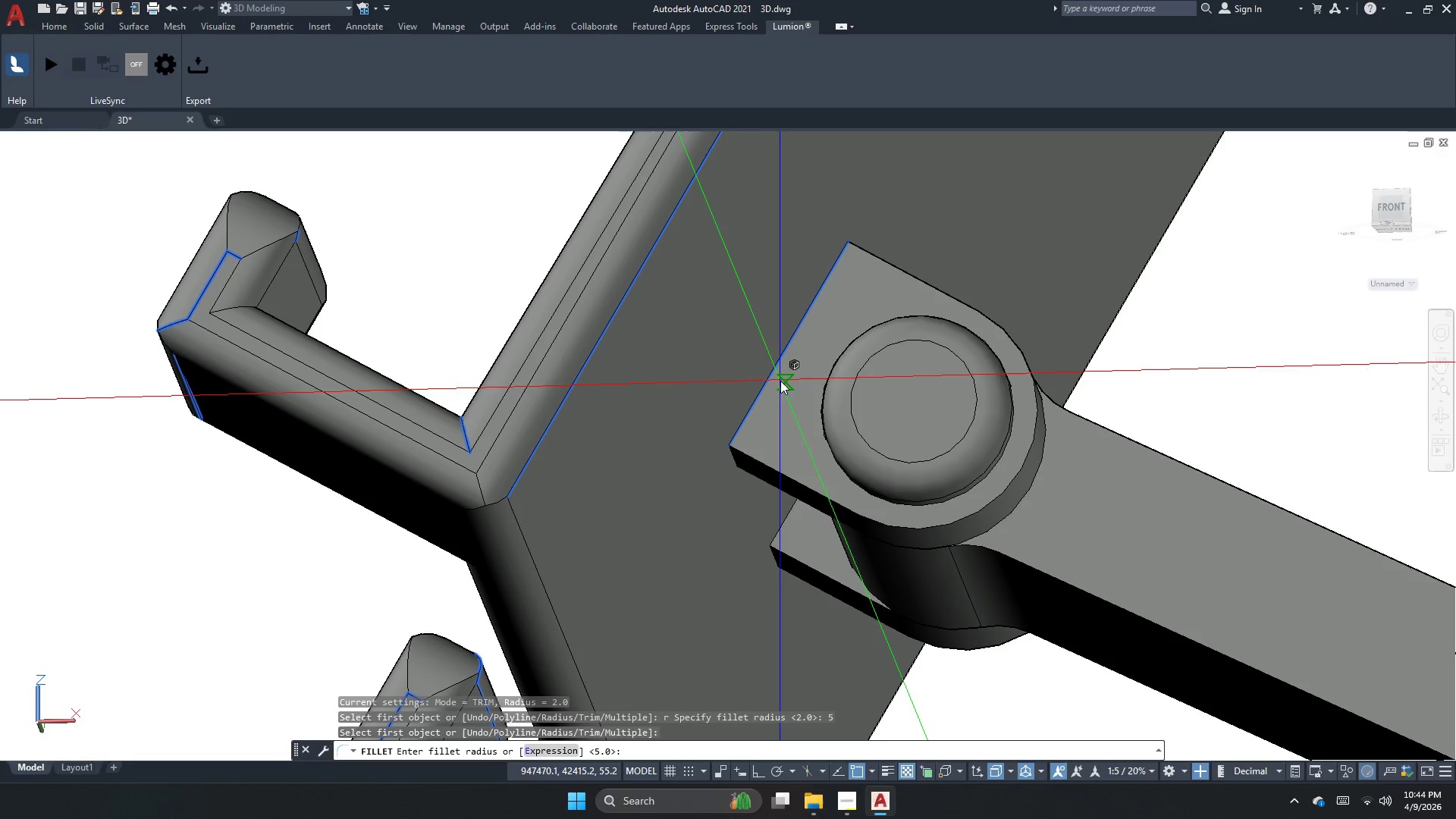 
key(Escape)
 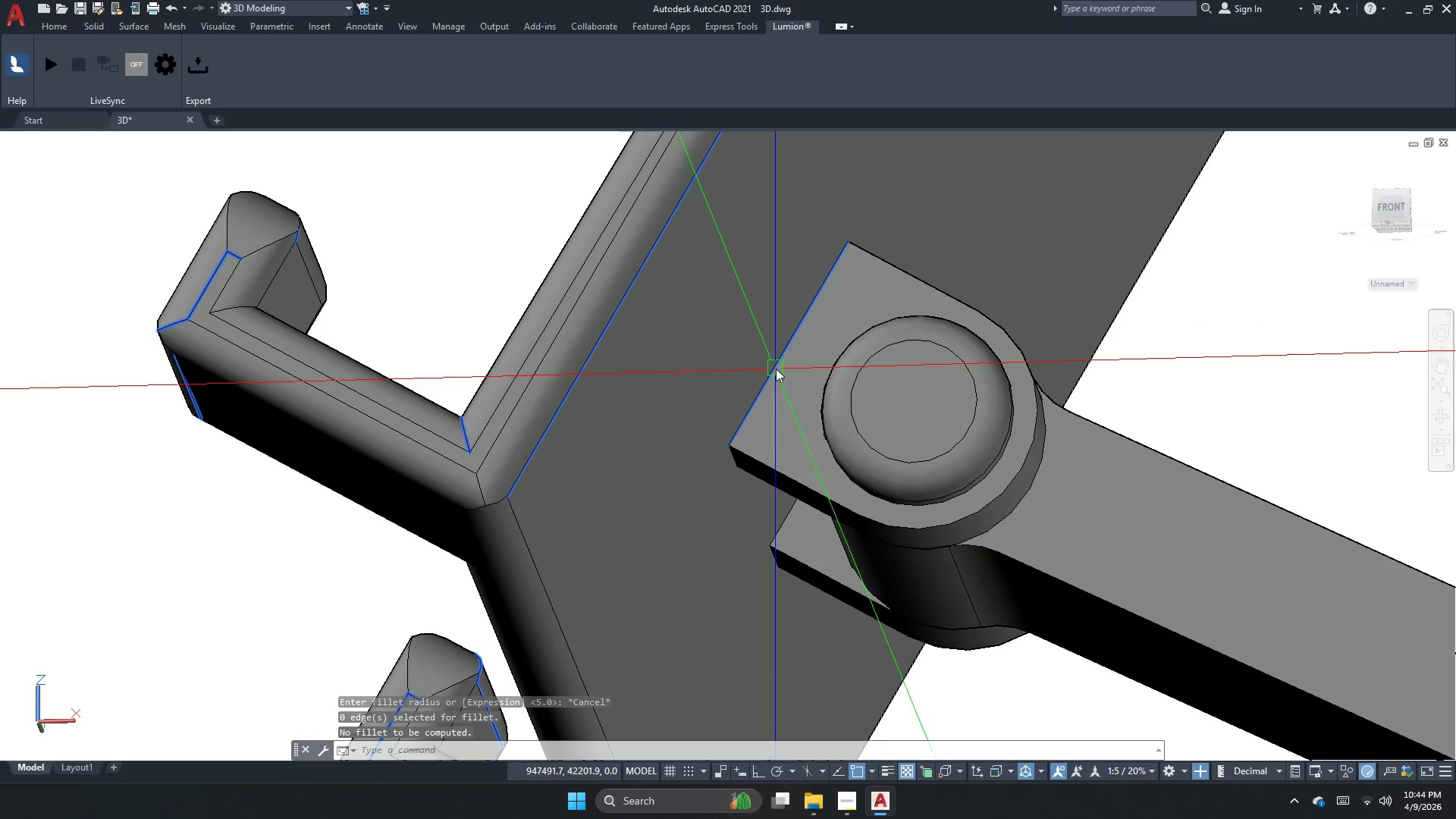 
key(Space)
 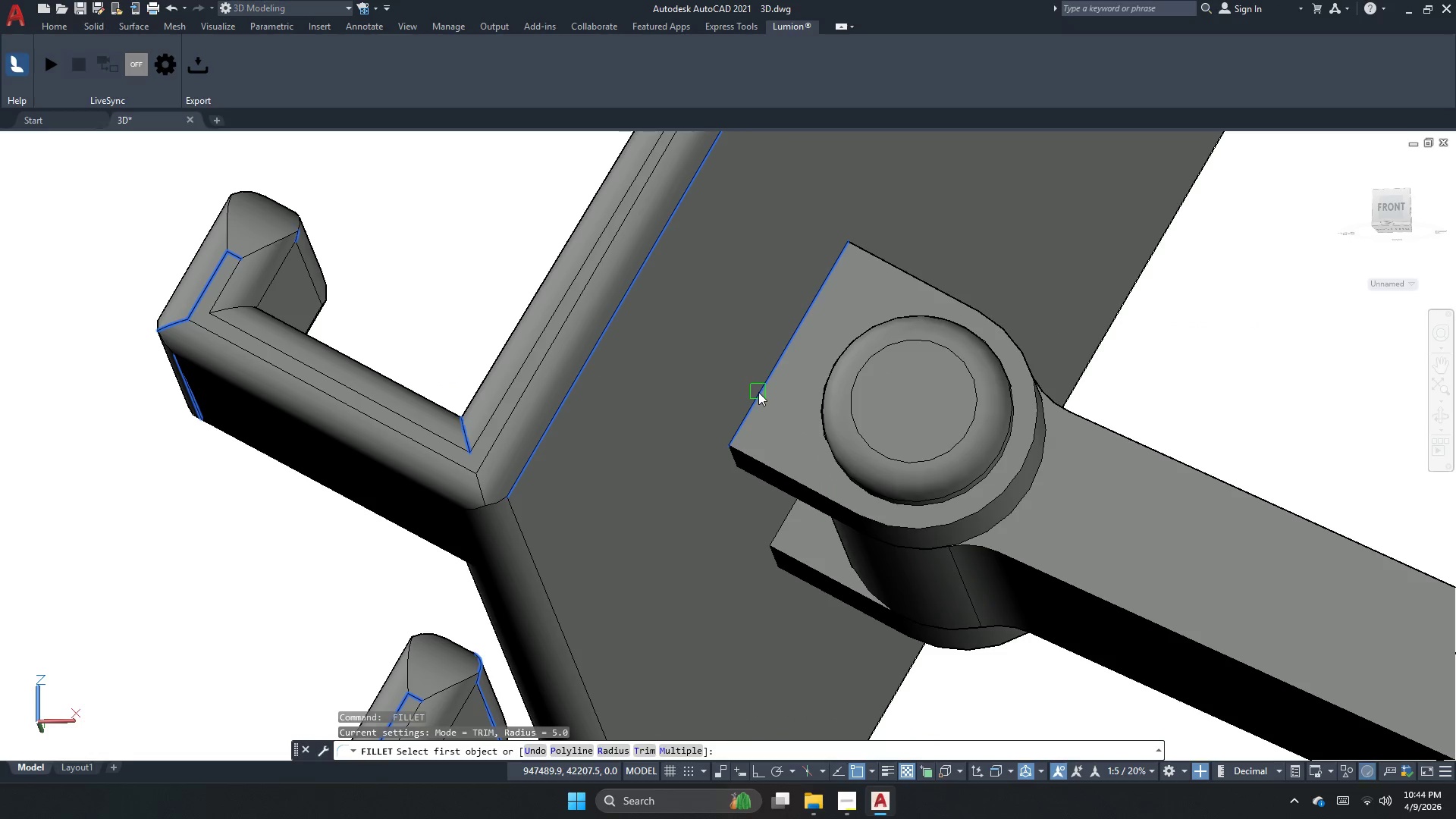 
key(Escape)
 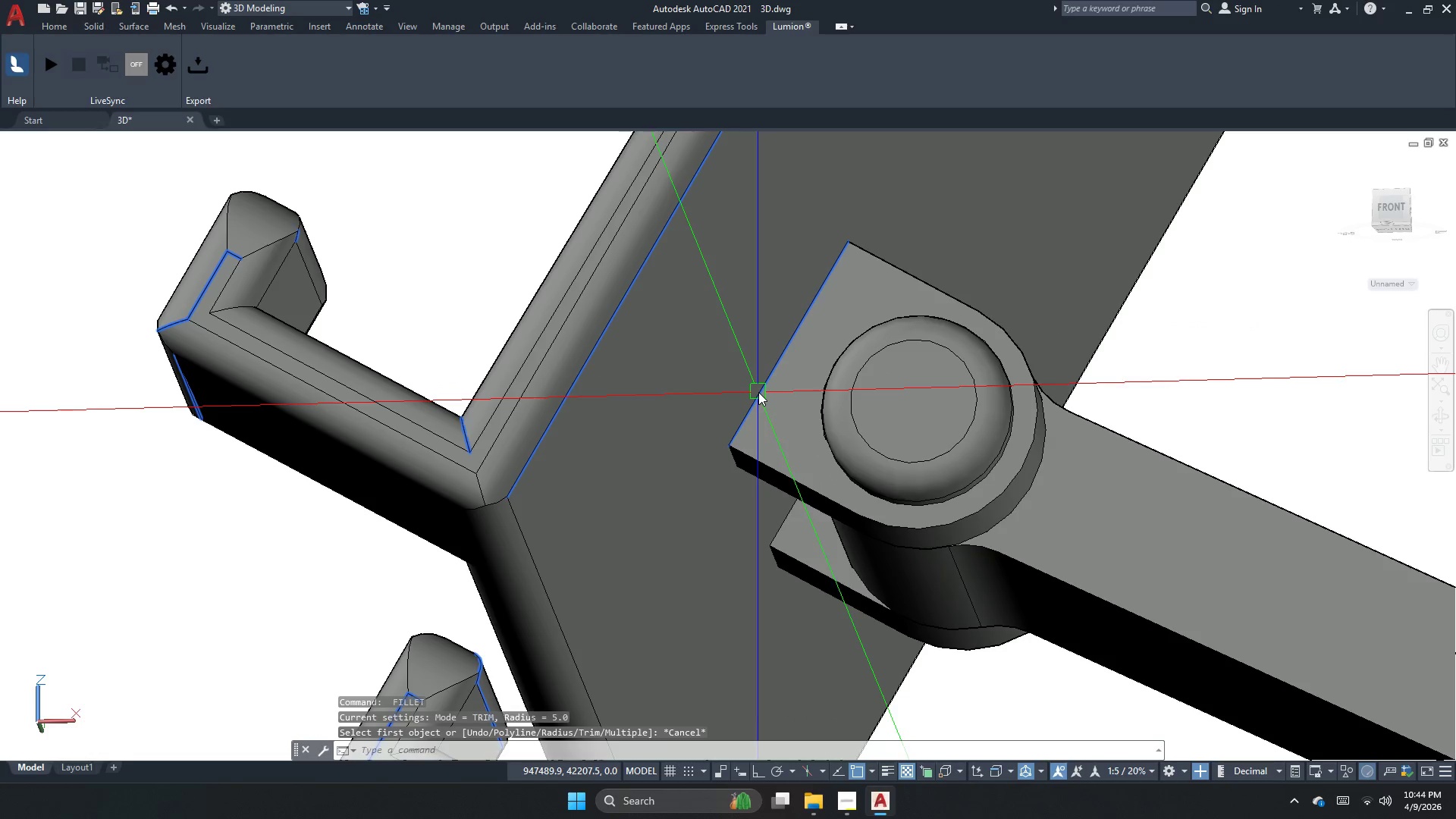 
key(Space)
 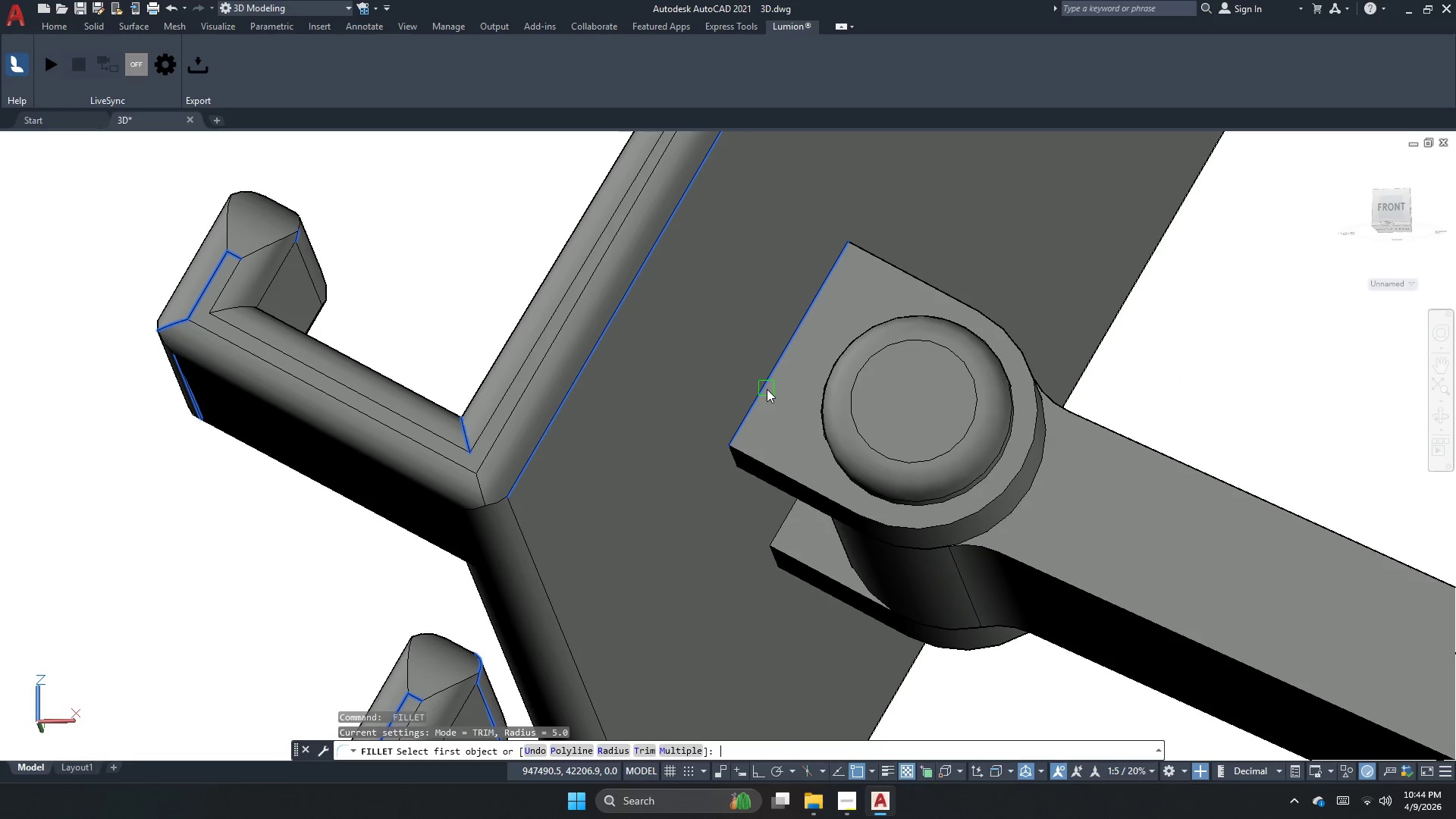 
left_click([767, 385])
 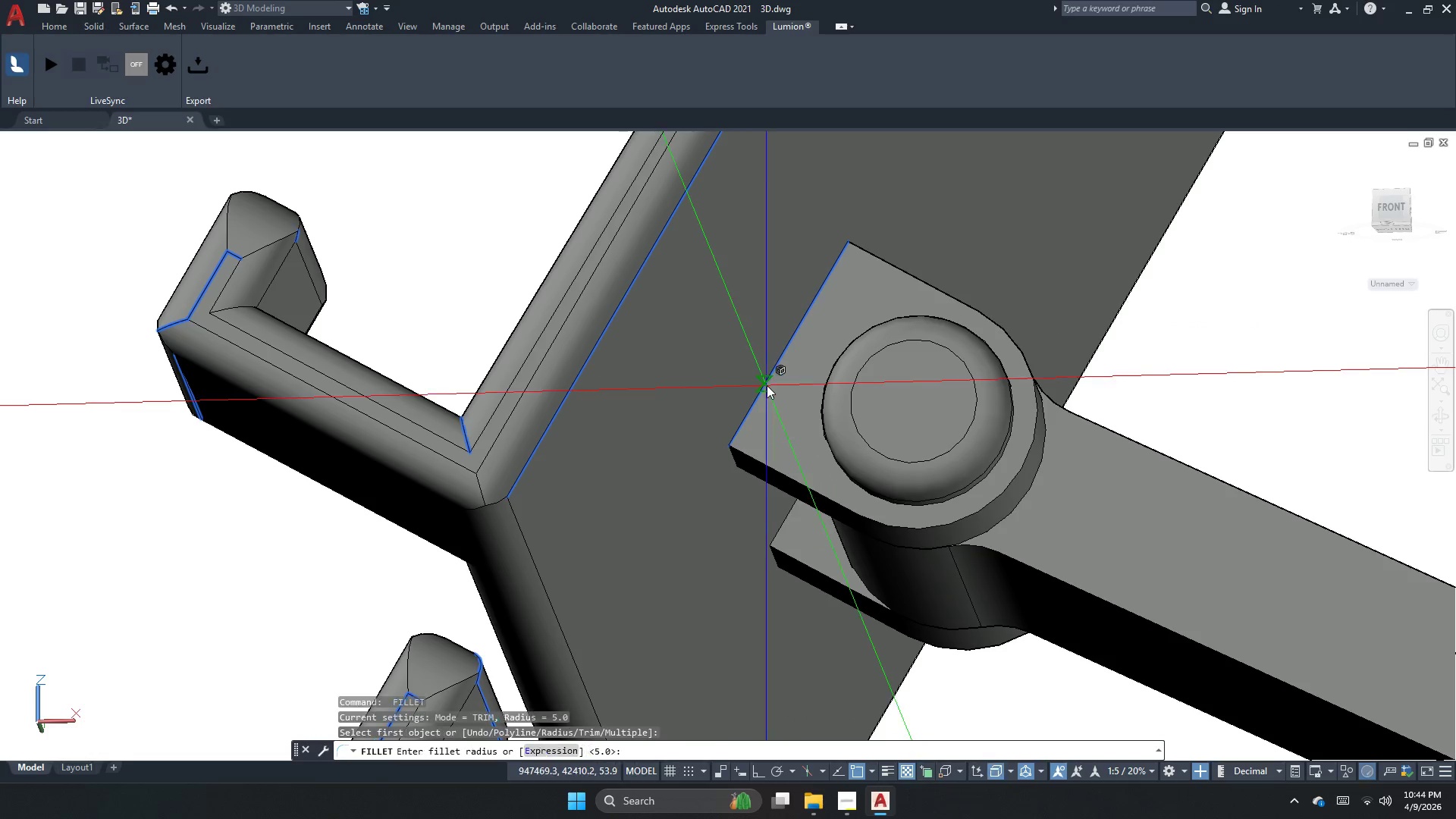 
key(Space)
 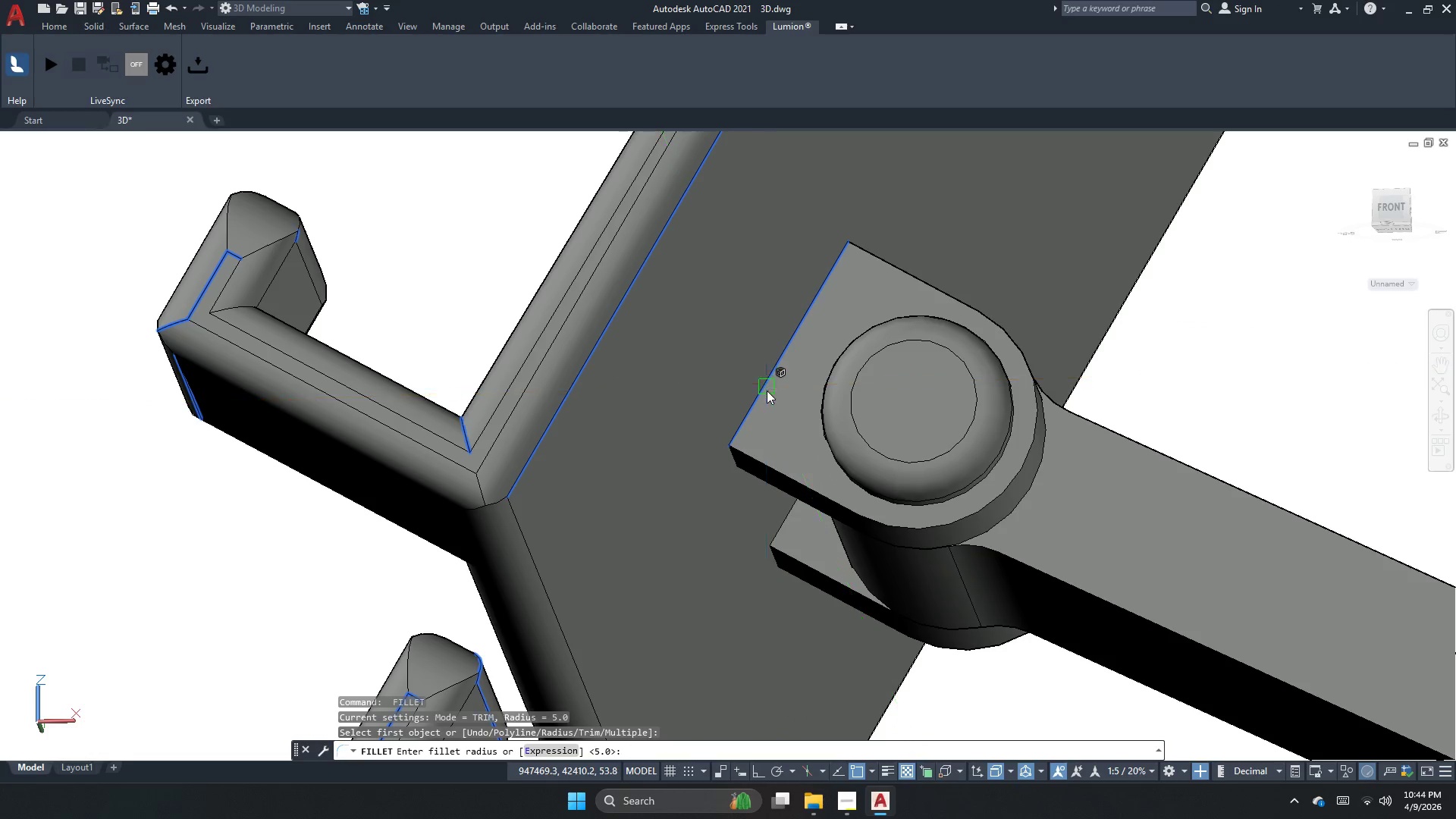 
key(Space)
 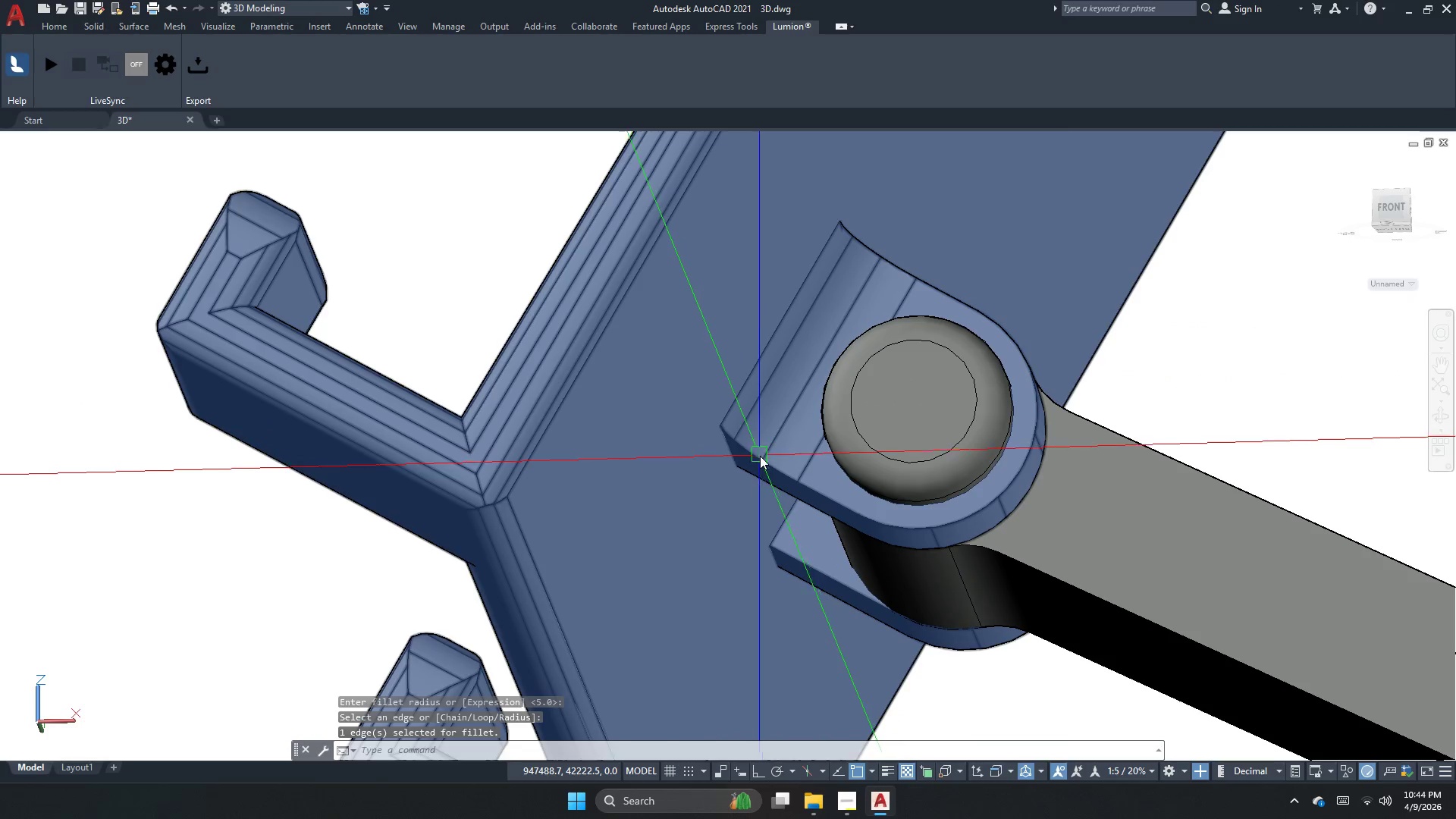 
scroll: coordinate [717, 470], scroll_direction: down, amount: 1.0
 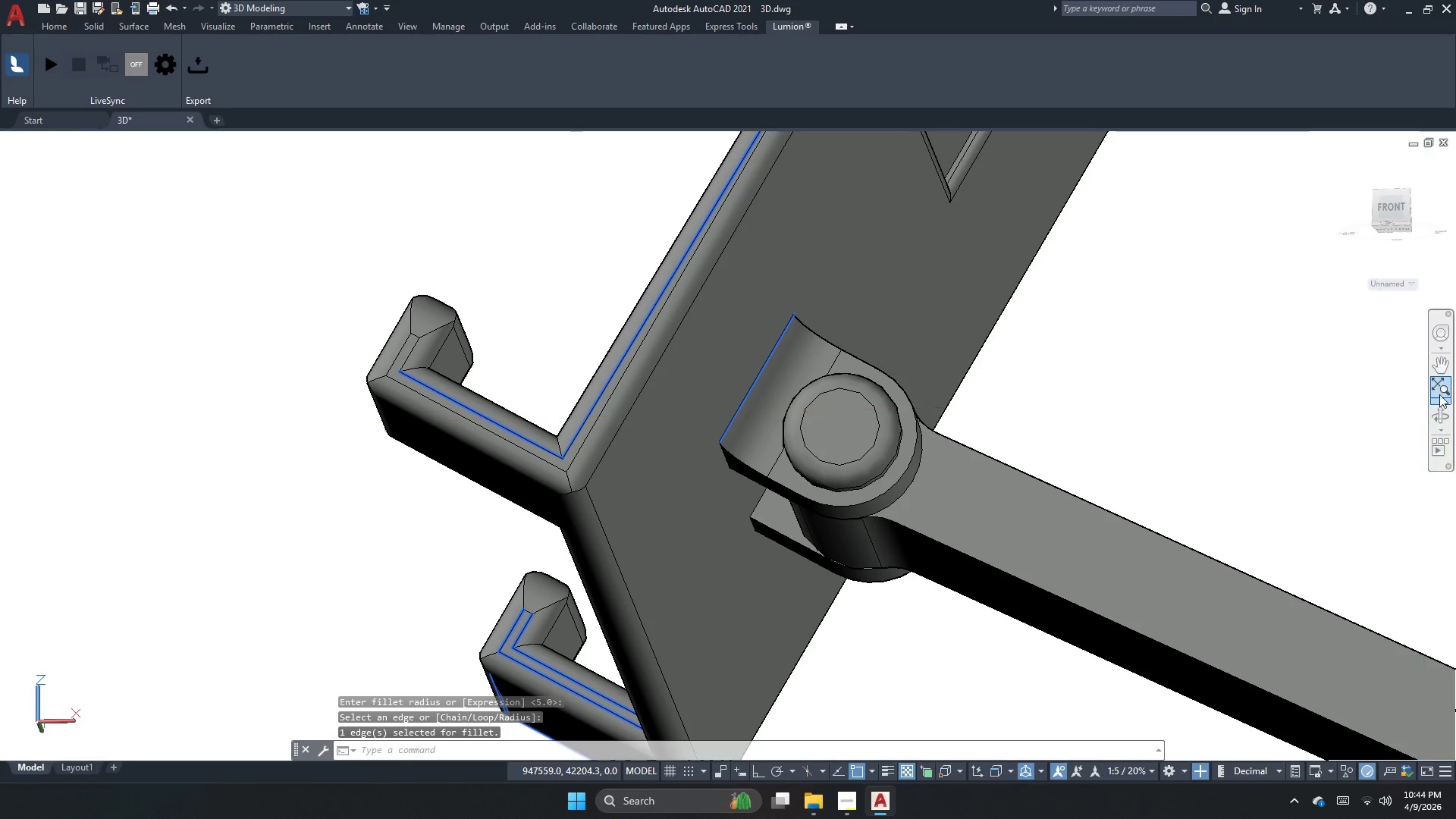 
left_click([1439, 404])
 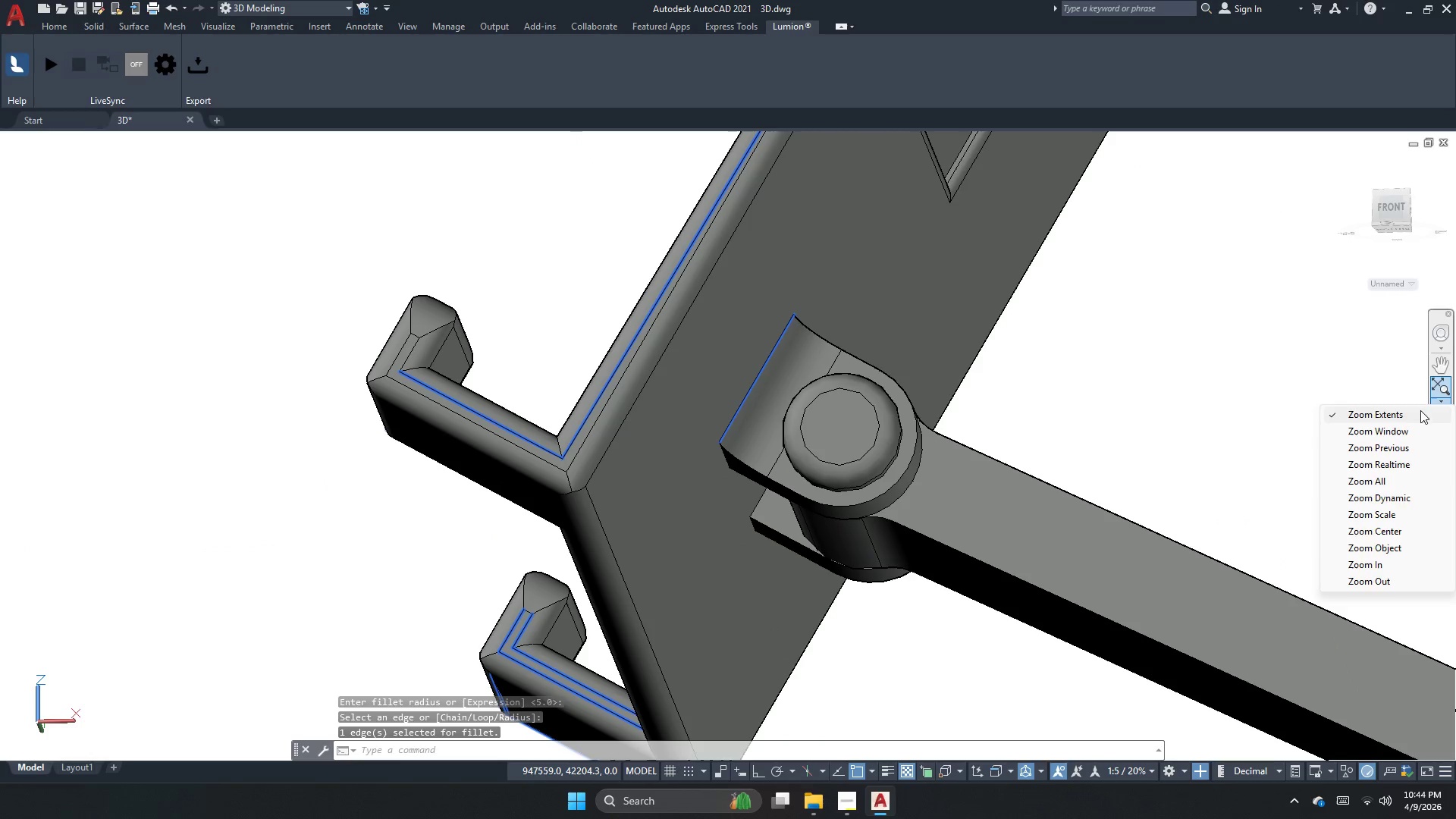 
left_click_drag(start_coordinate=[1060, 440], to_coordinate=[987, 478])
 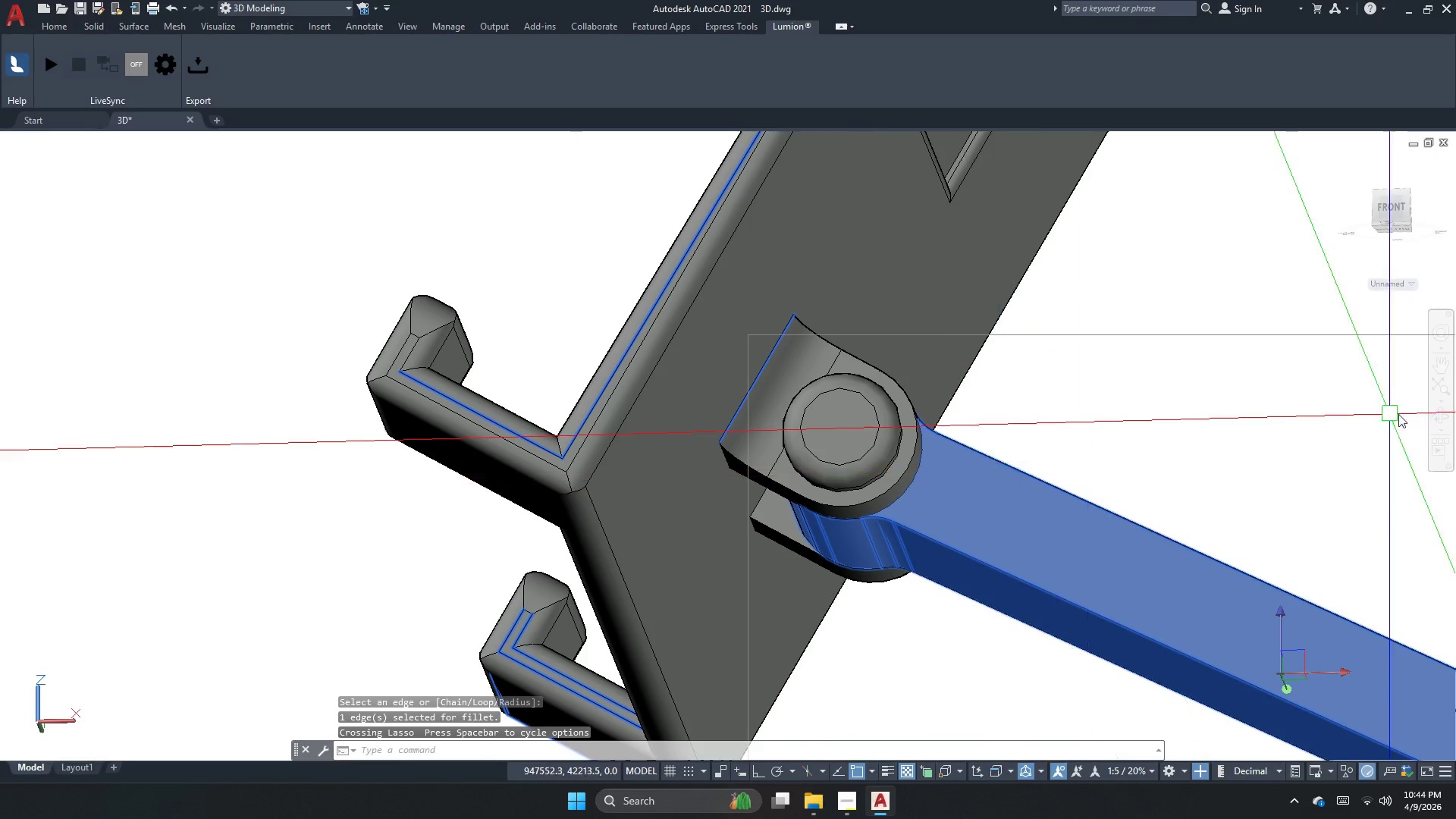 
key(Escape)
 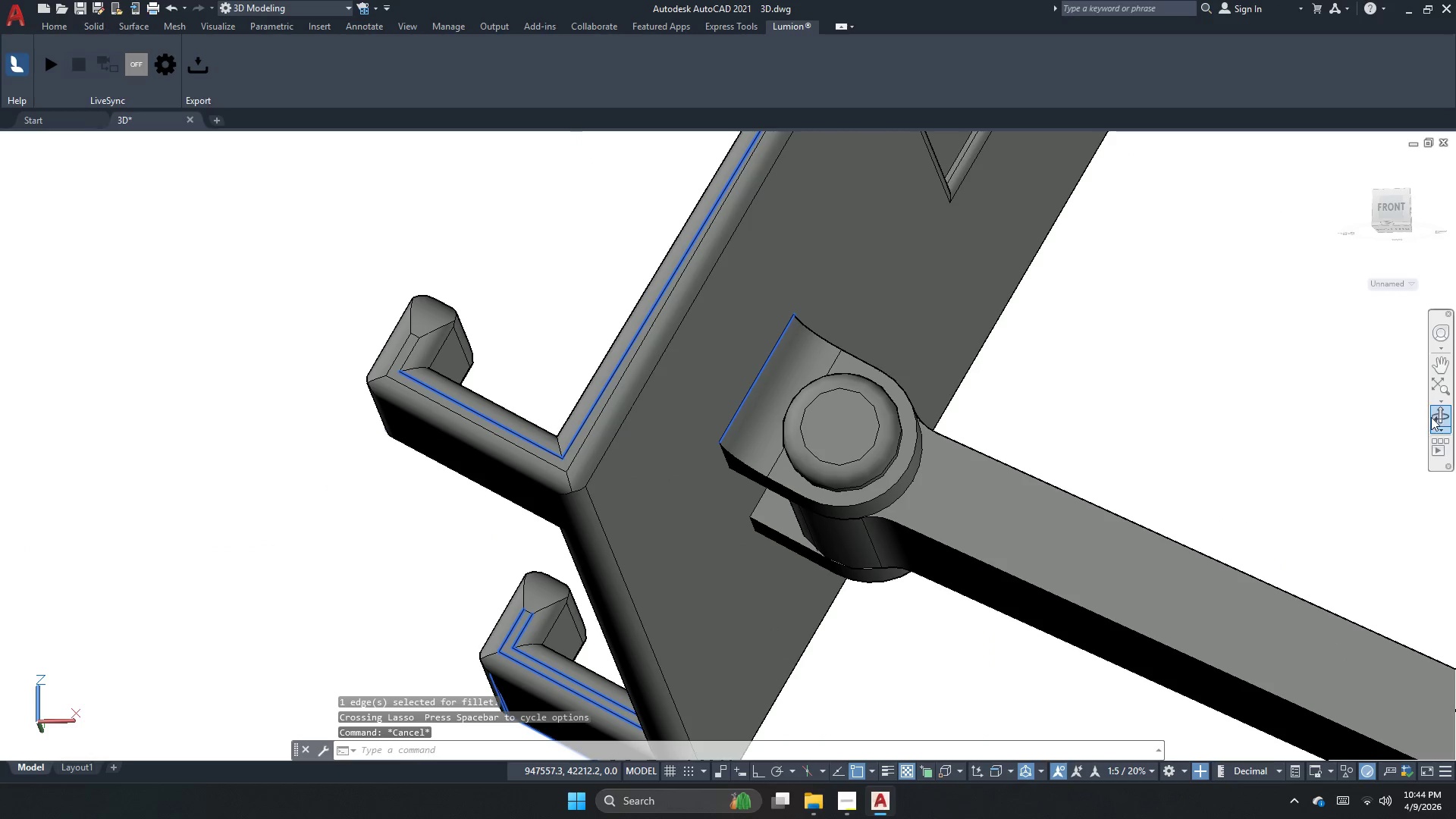 
left_click([1444, 413])
 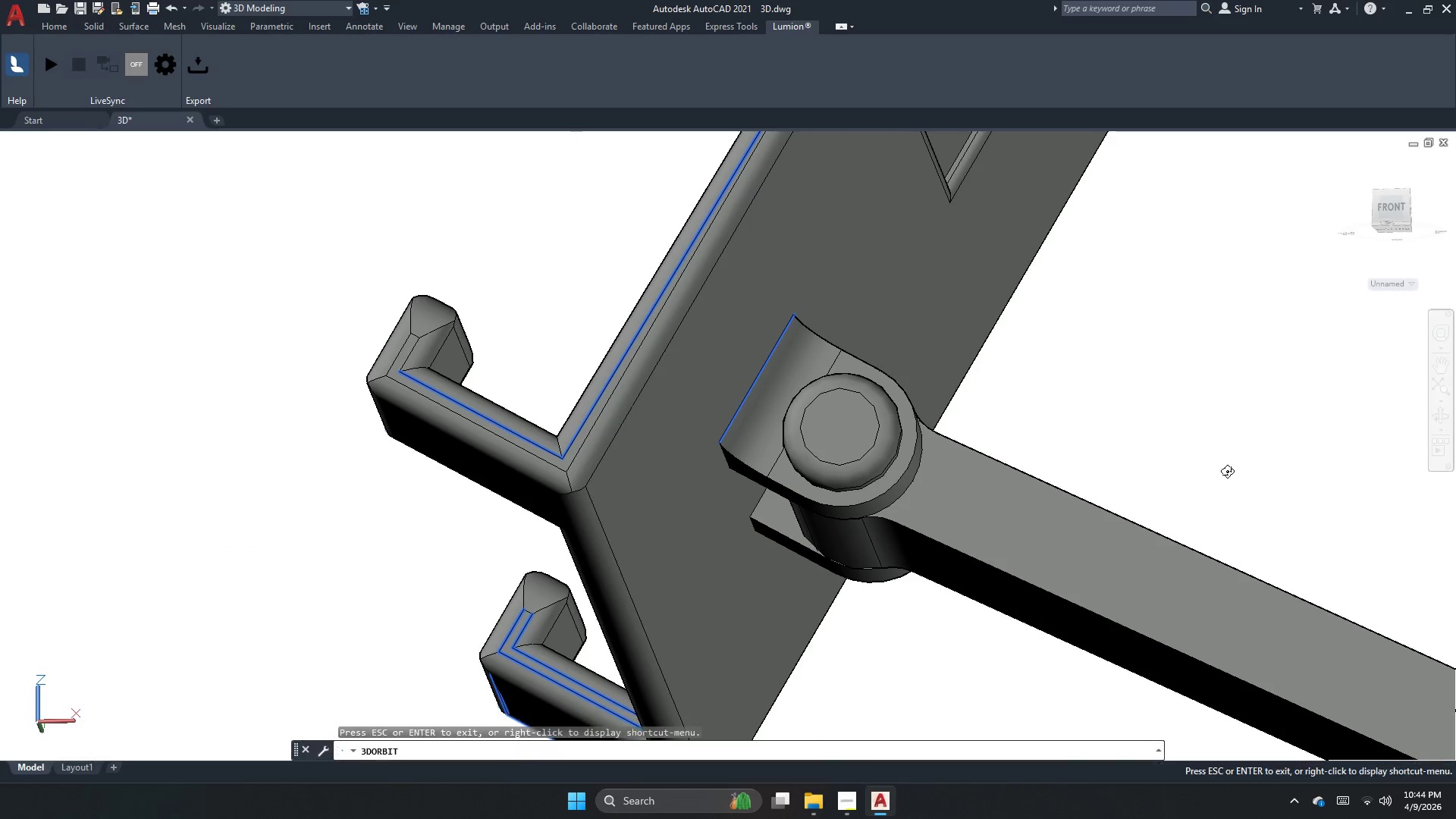 
left_click_drag(start_coordinate=[1179, 491], to_coordinate=[1036, 589])
 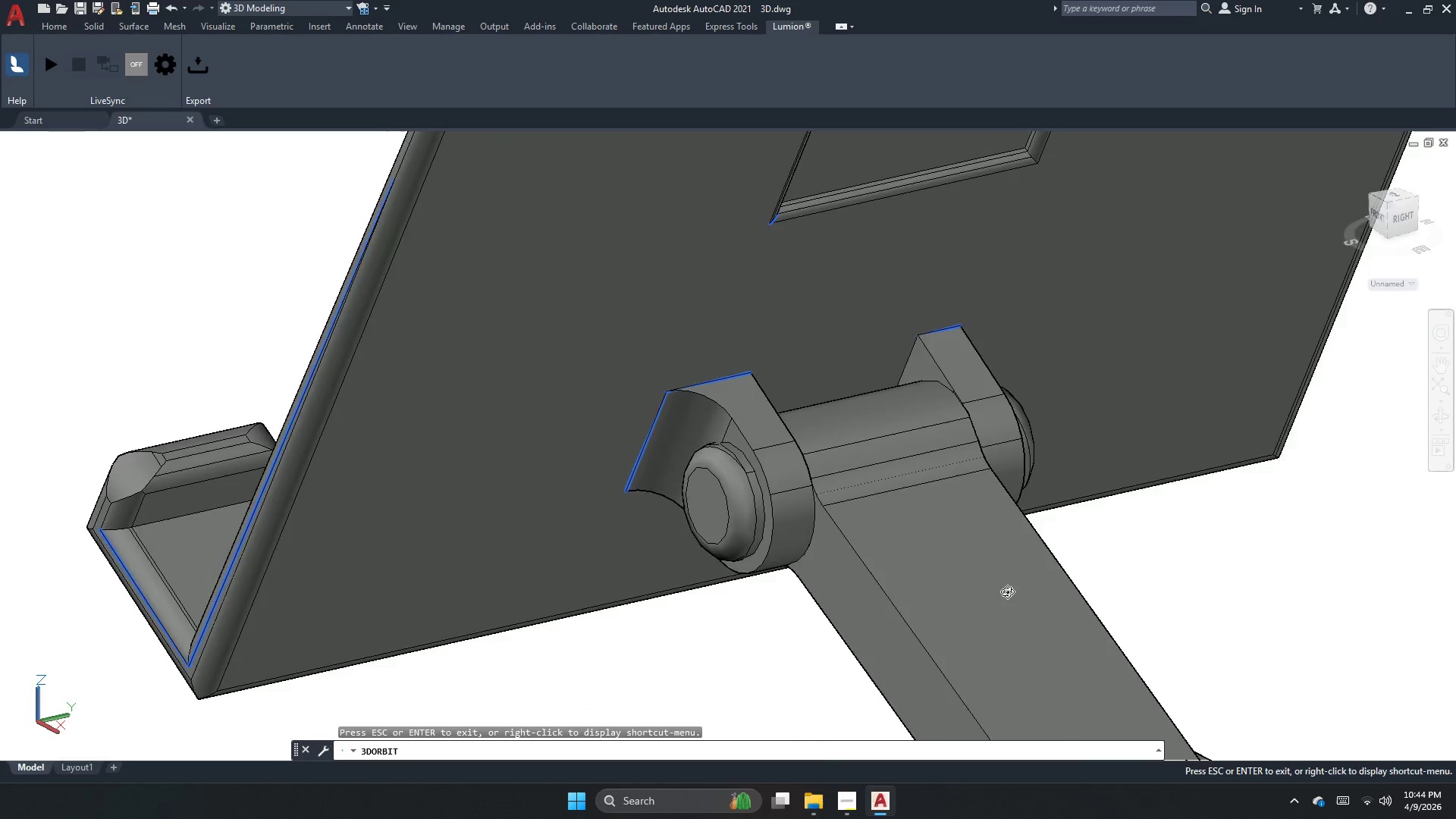 
left_click_drag(start_coordinate=[1007, 592], to_coordinate=[976, 582])
 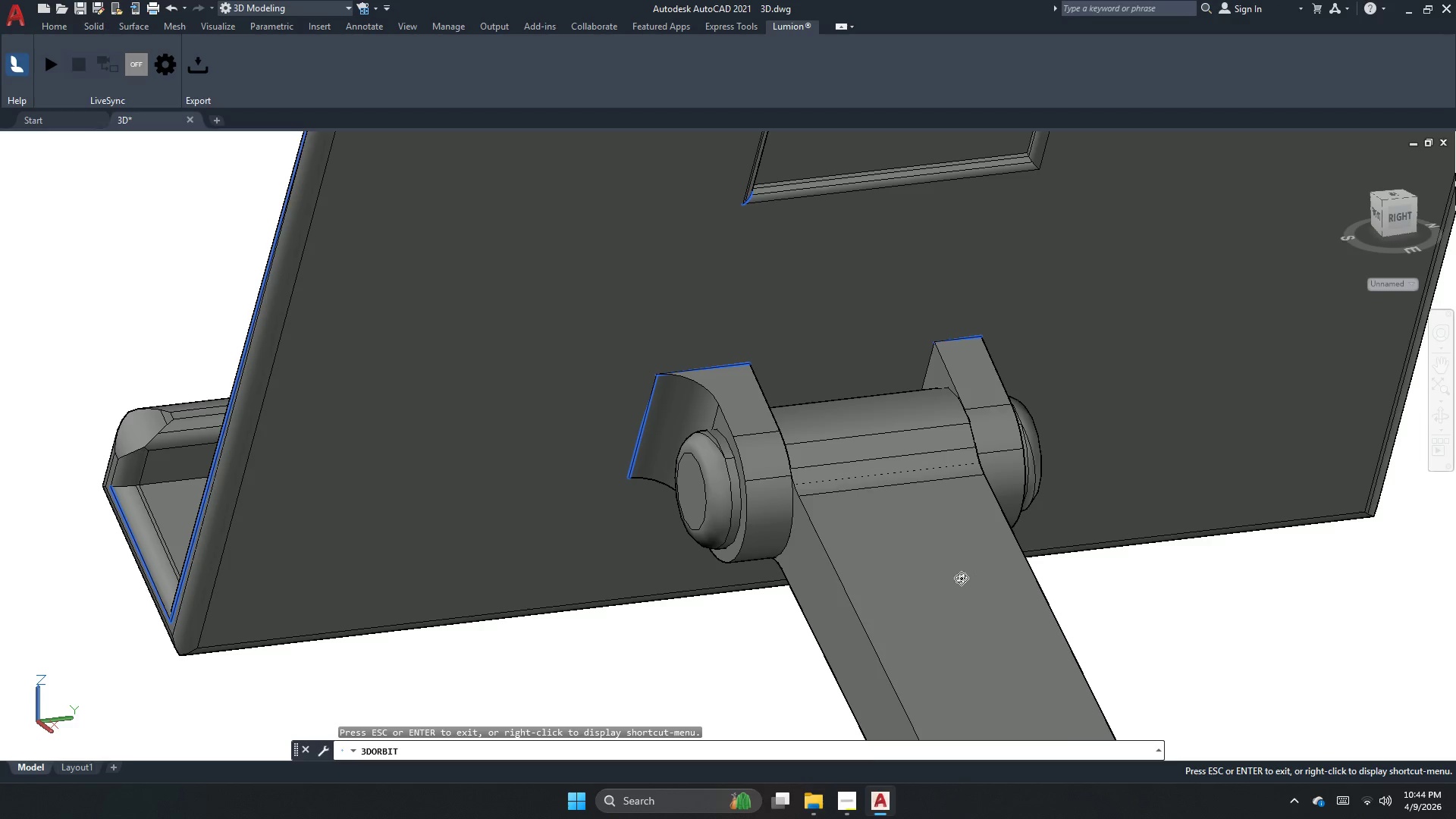 
key(Escape)
 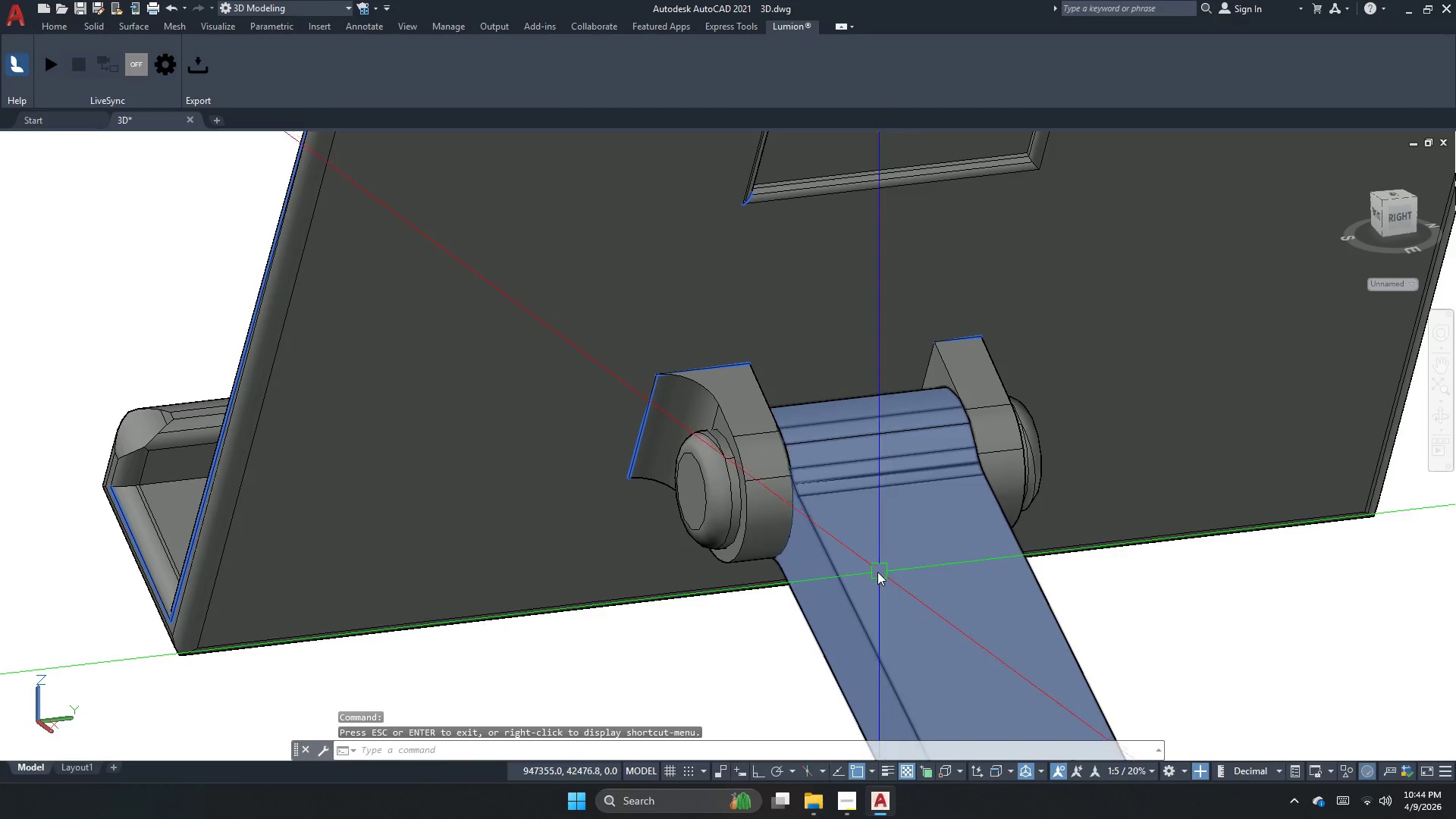 
key(Control+Z)
 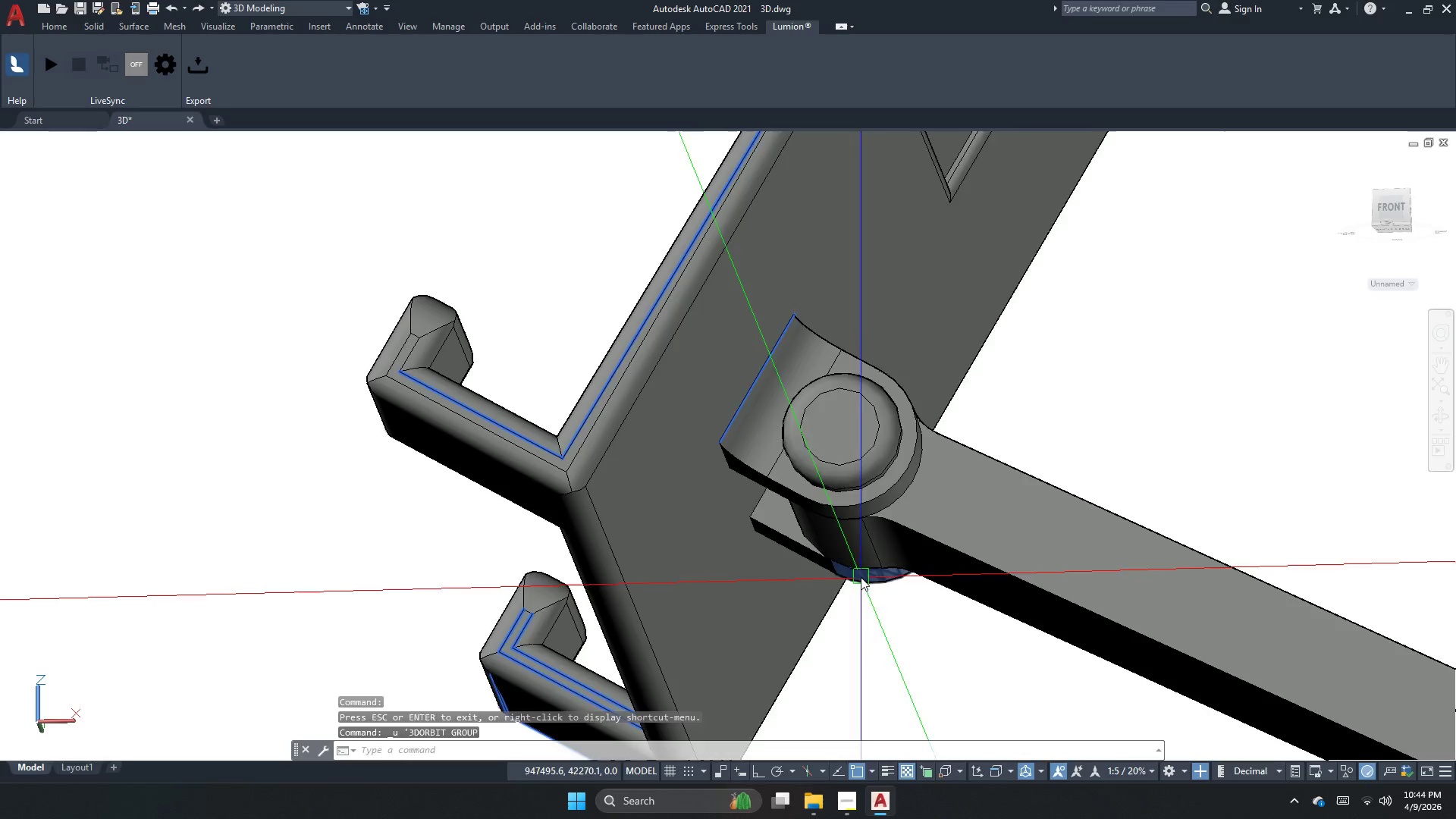 
key(Control+Z)
 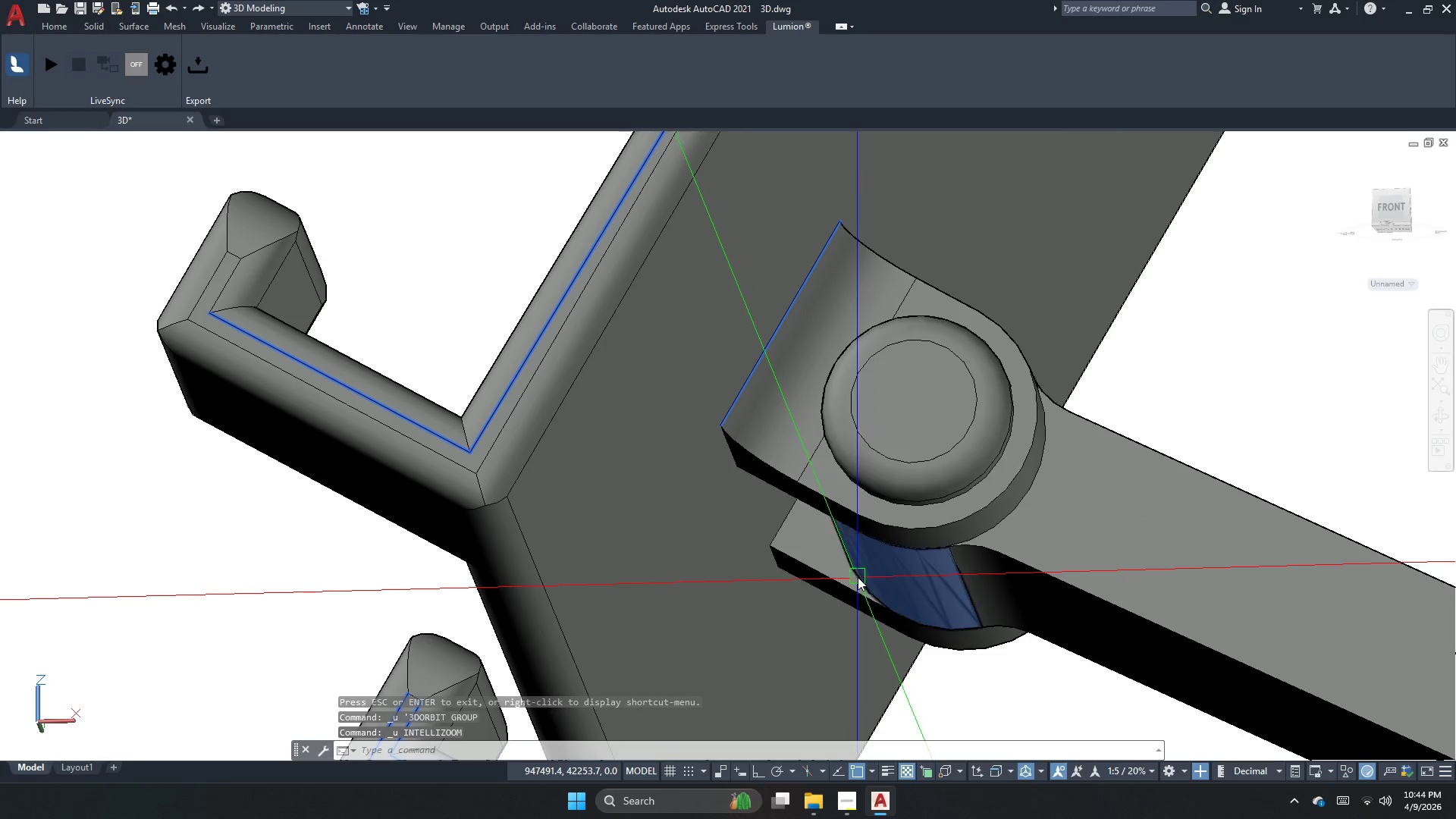 
key(Control+Z)
 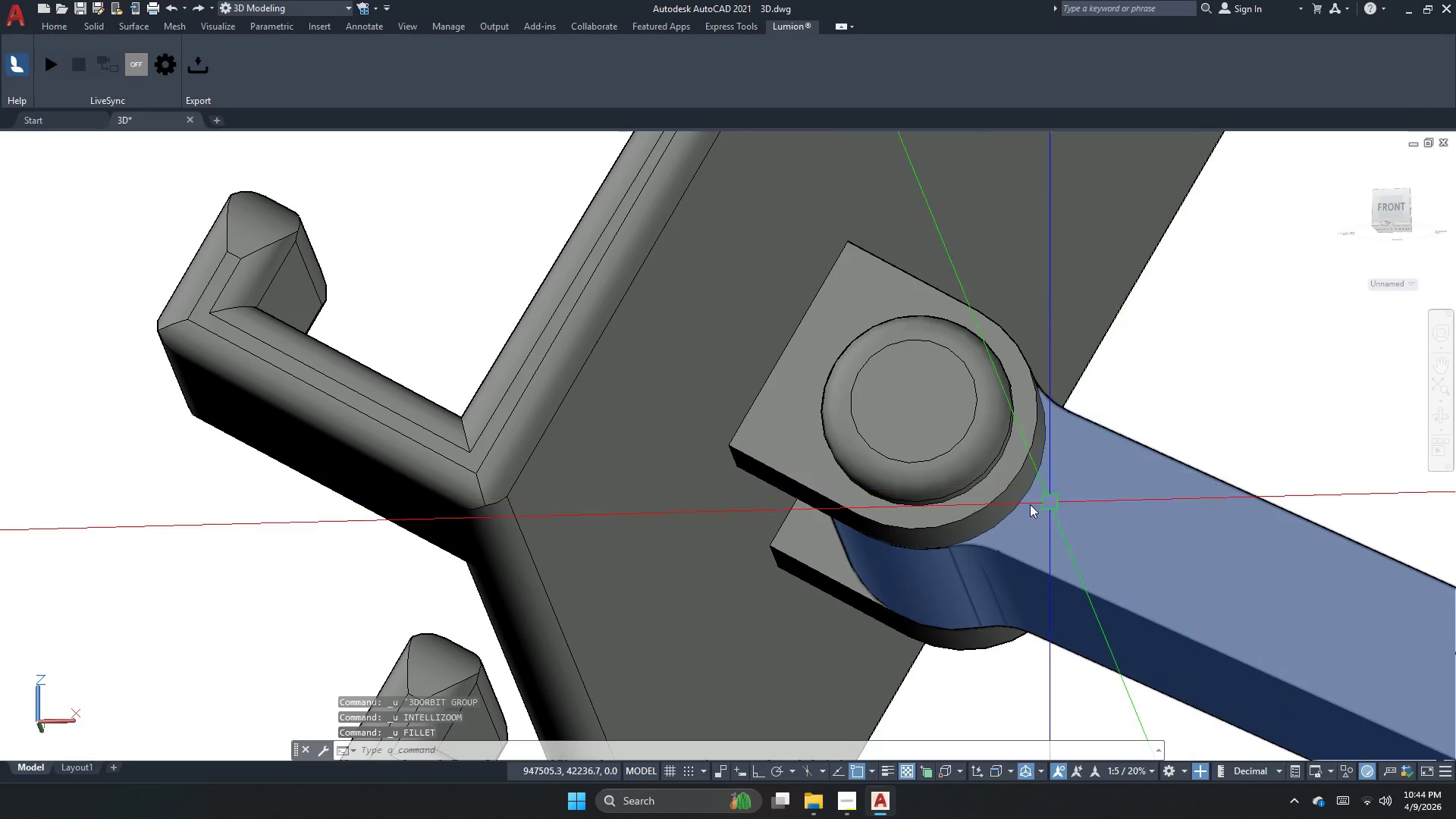 
key(Escape)
 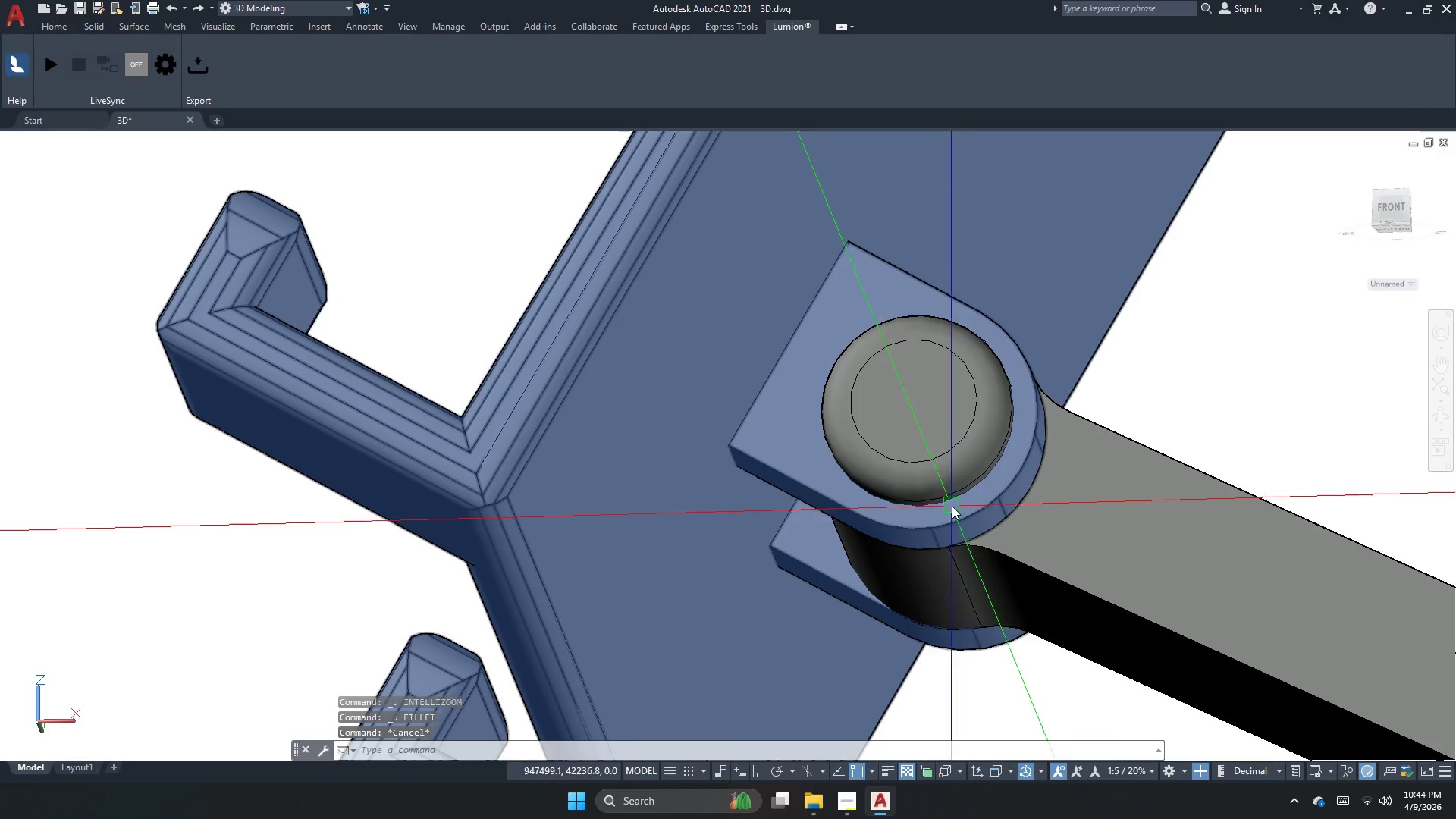 
key(Escape)
 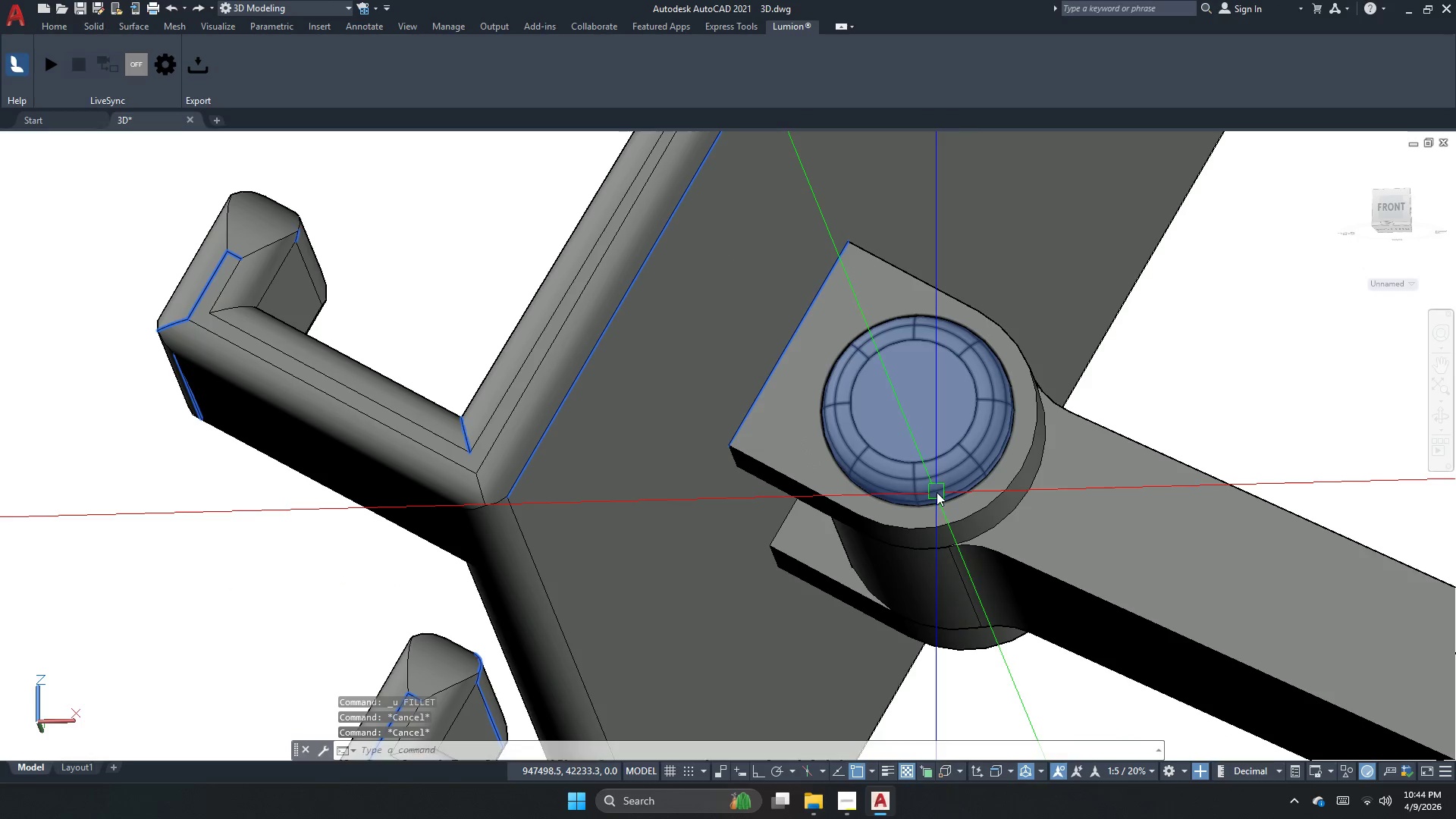 
key(F)
 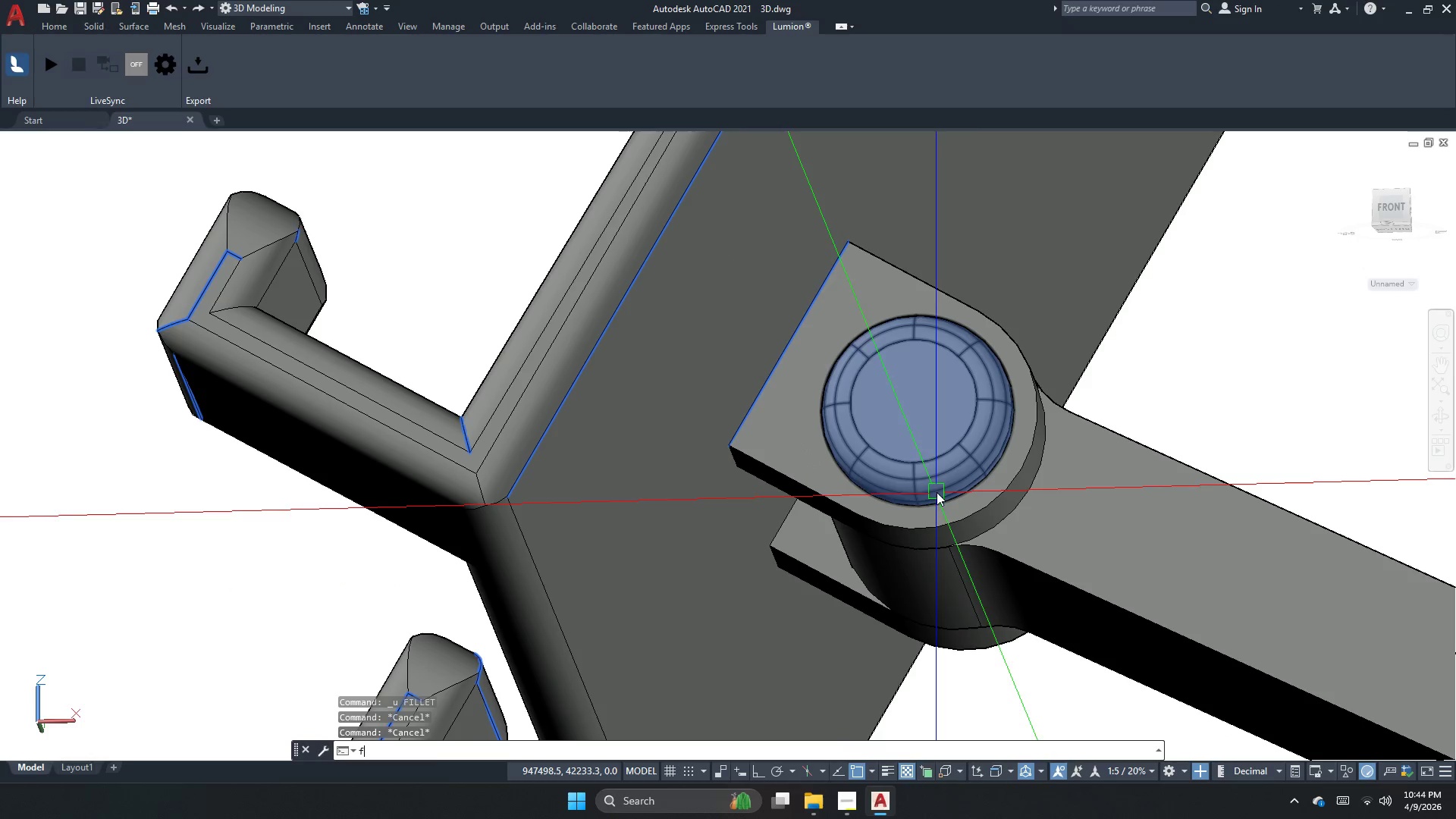 
key(Space)
 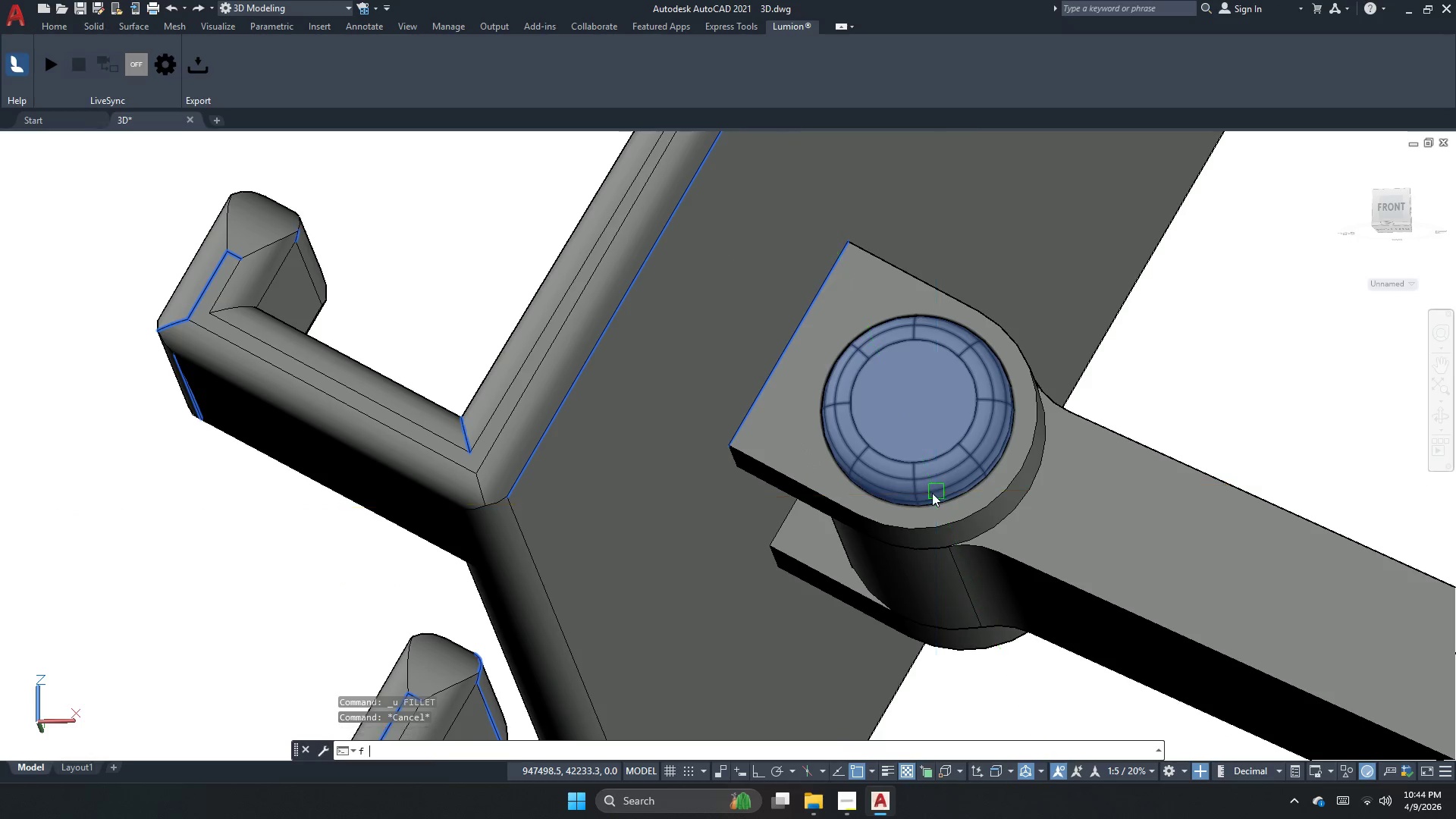 
key(R)
 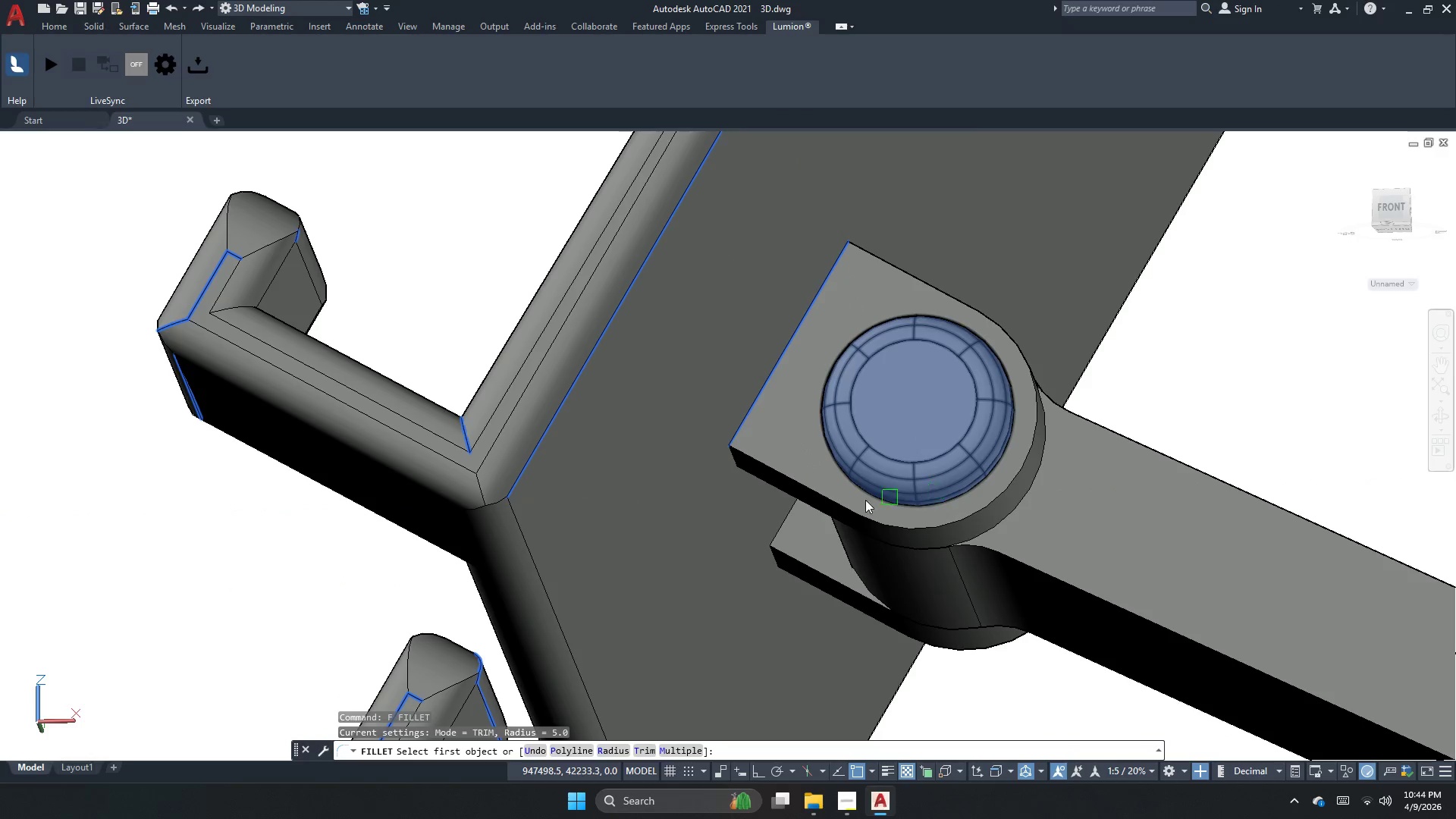 
key(Space)
 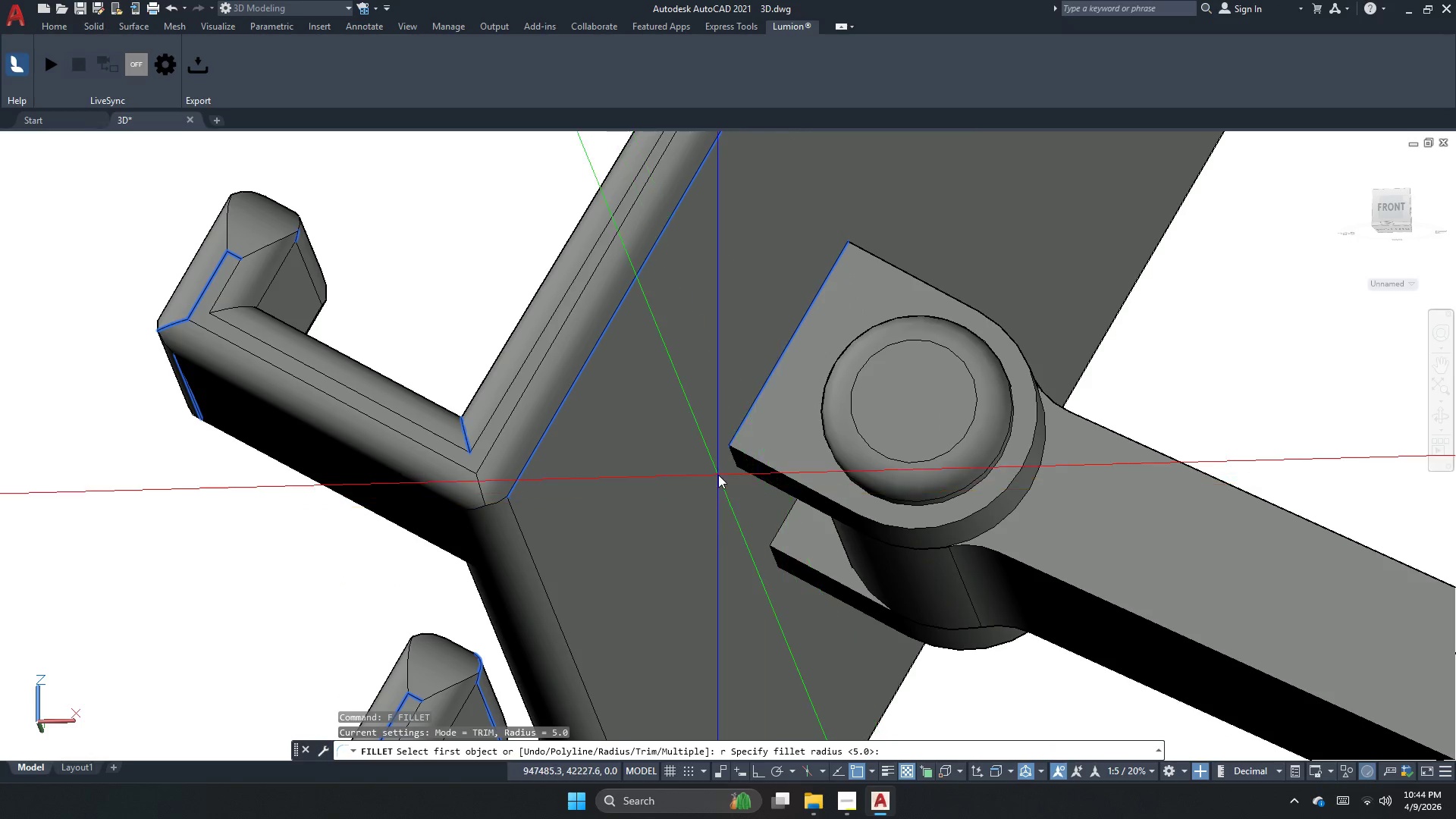 
key(Space)
 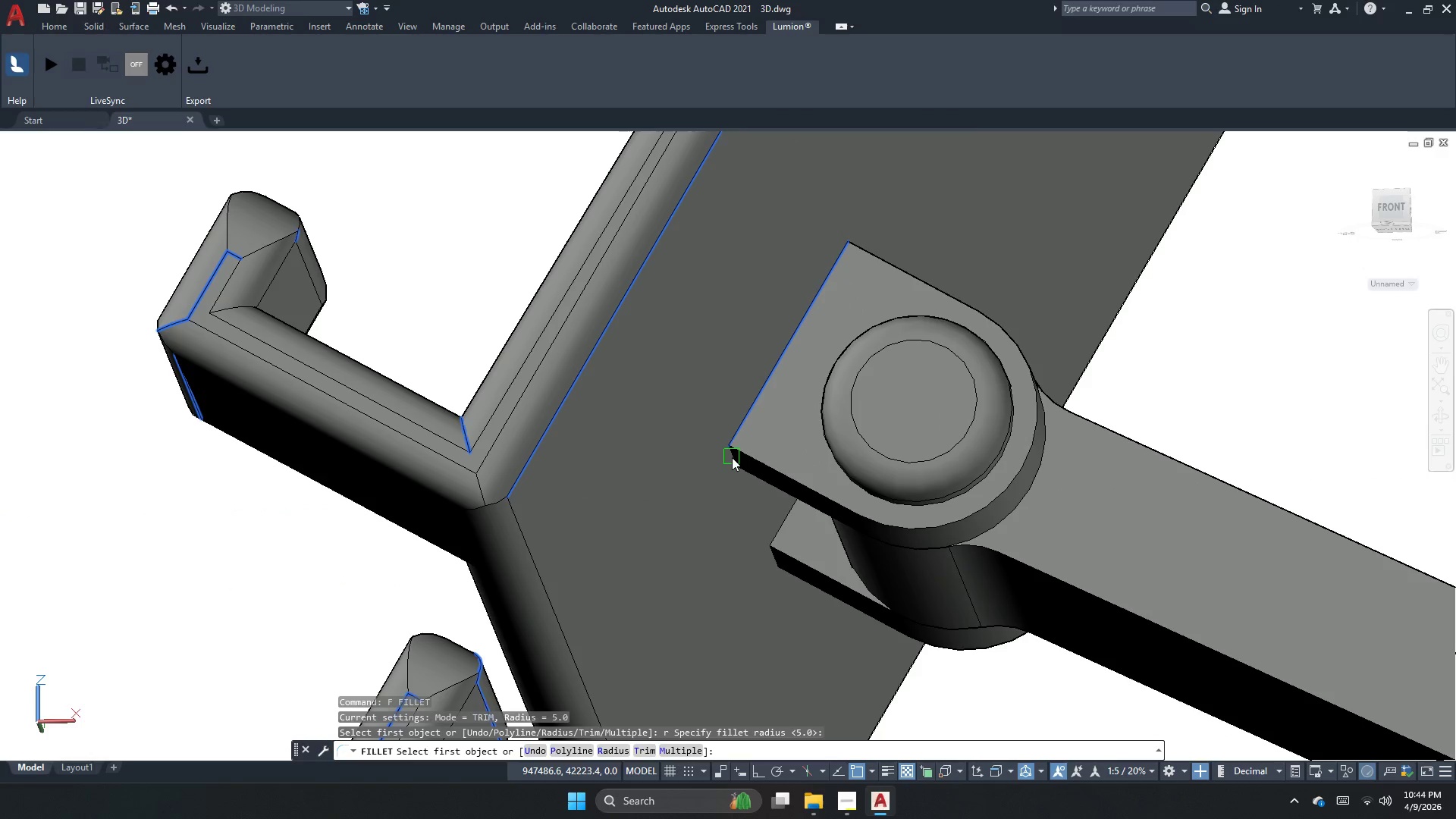 
left_click([732, 457])
 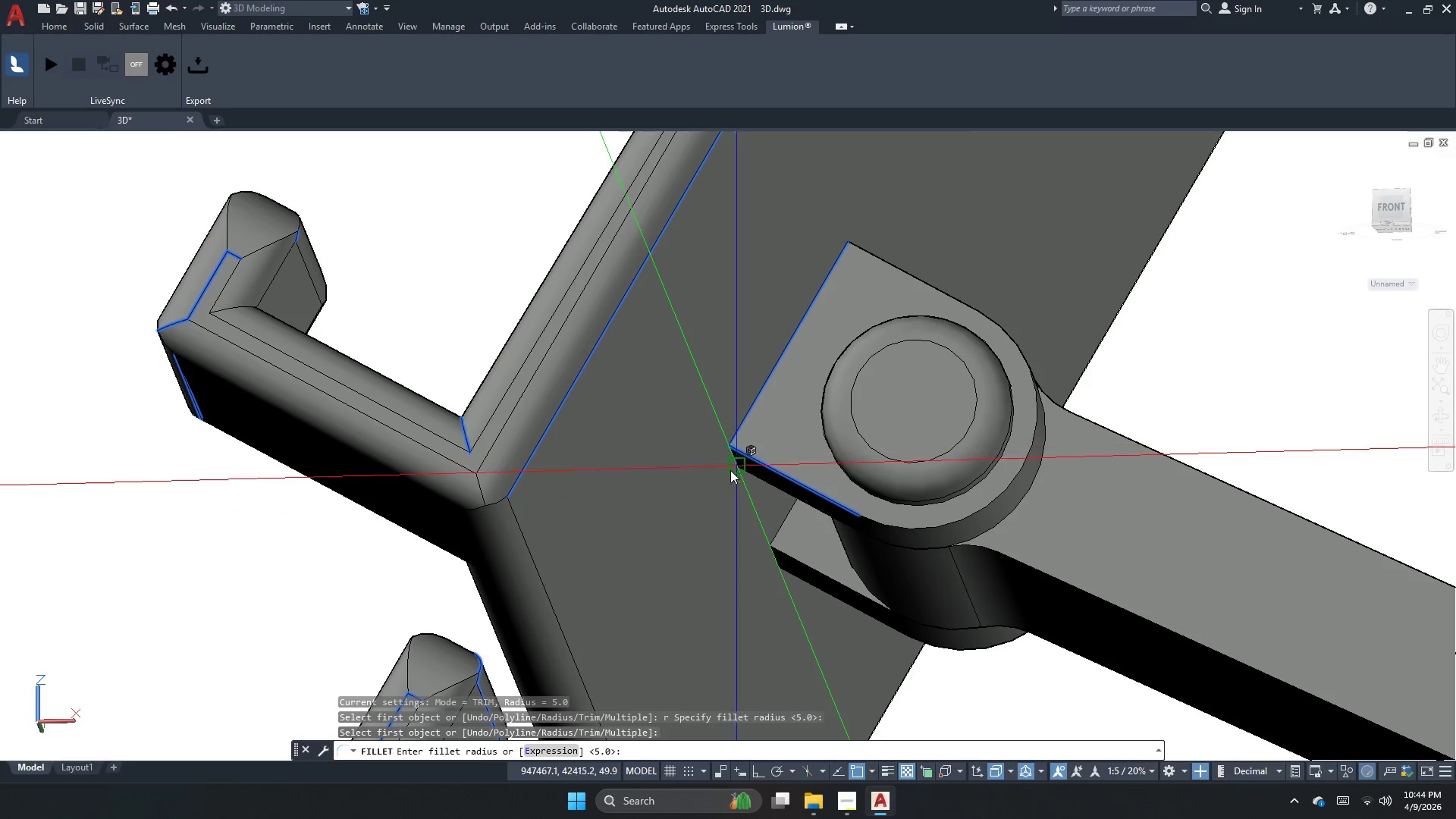 
key(Space)
 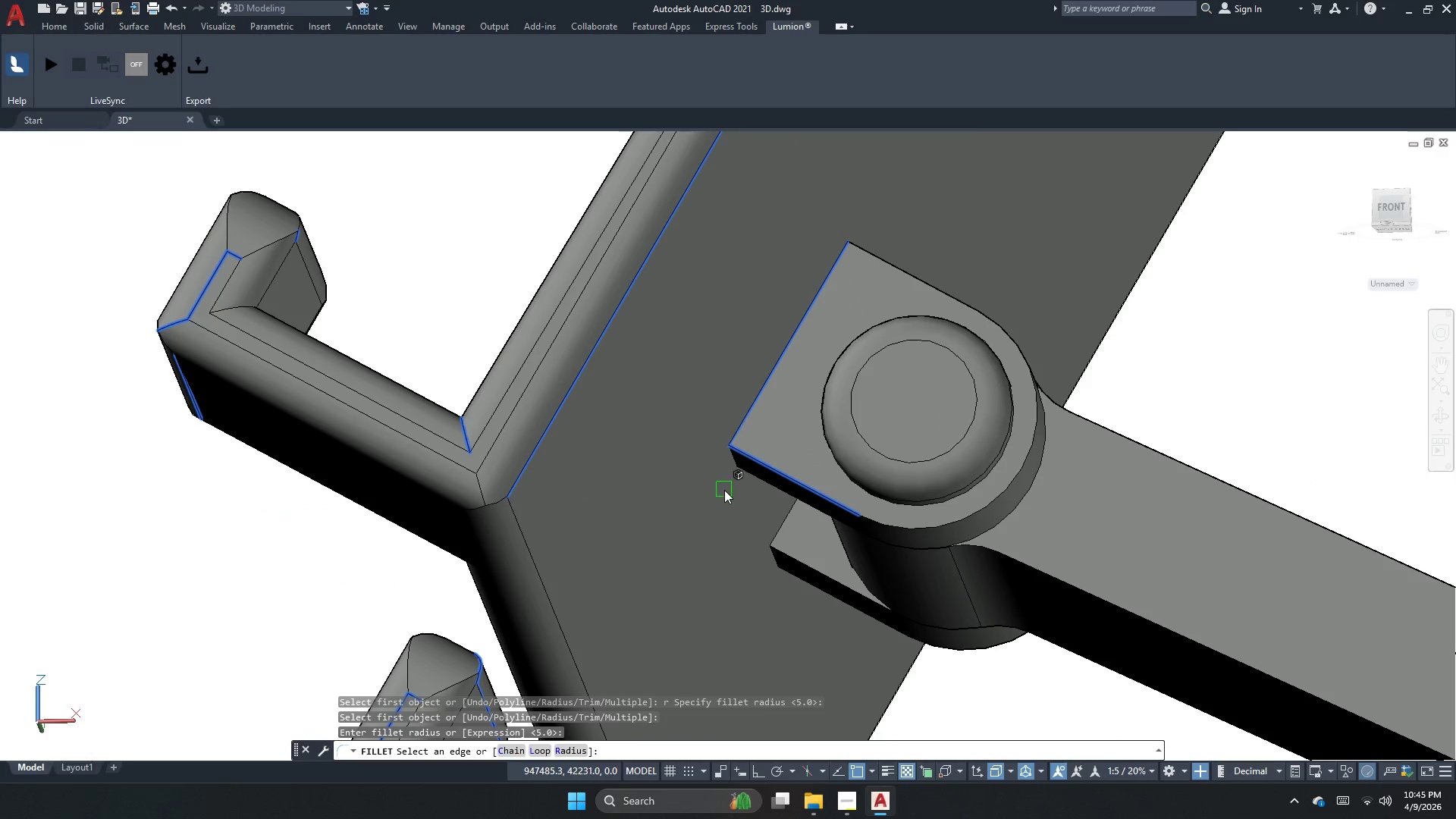 
key(Escape)
 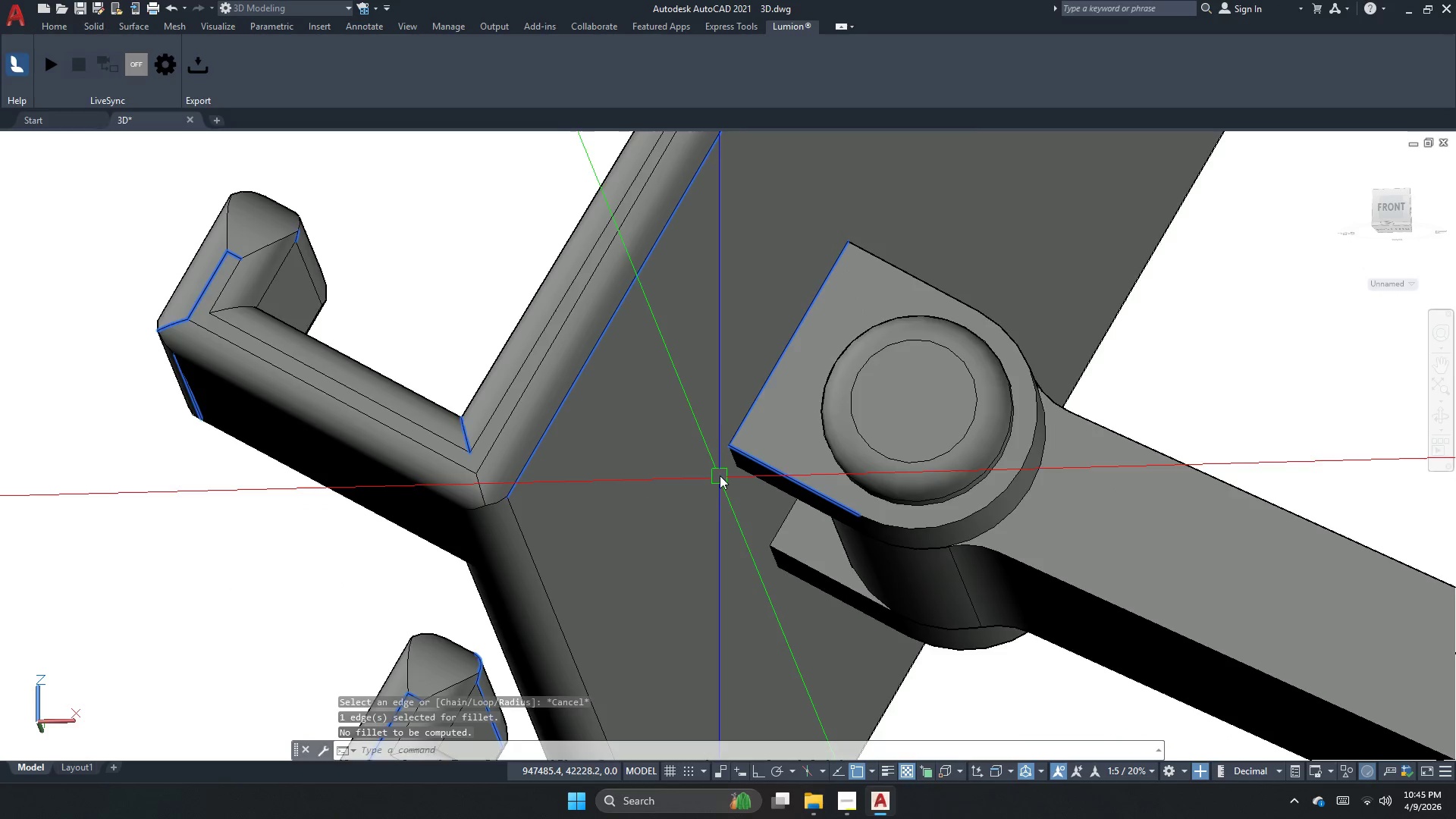 
key(Space)
 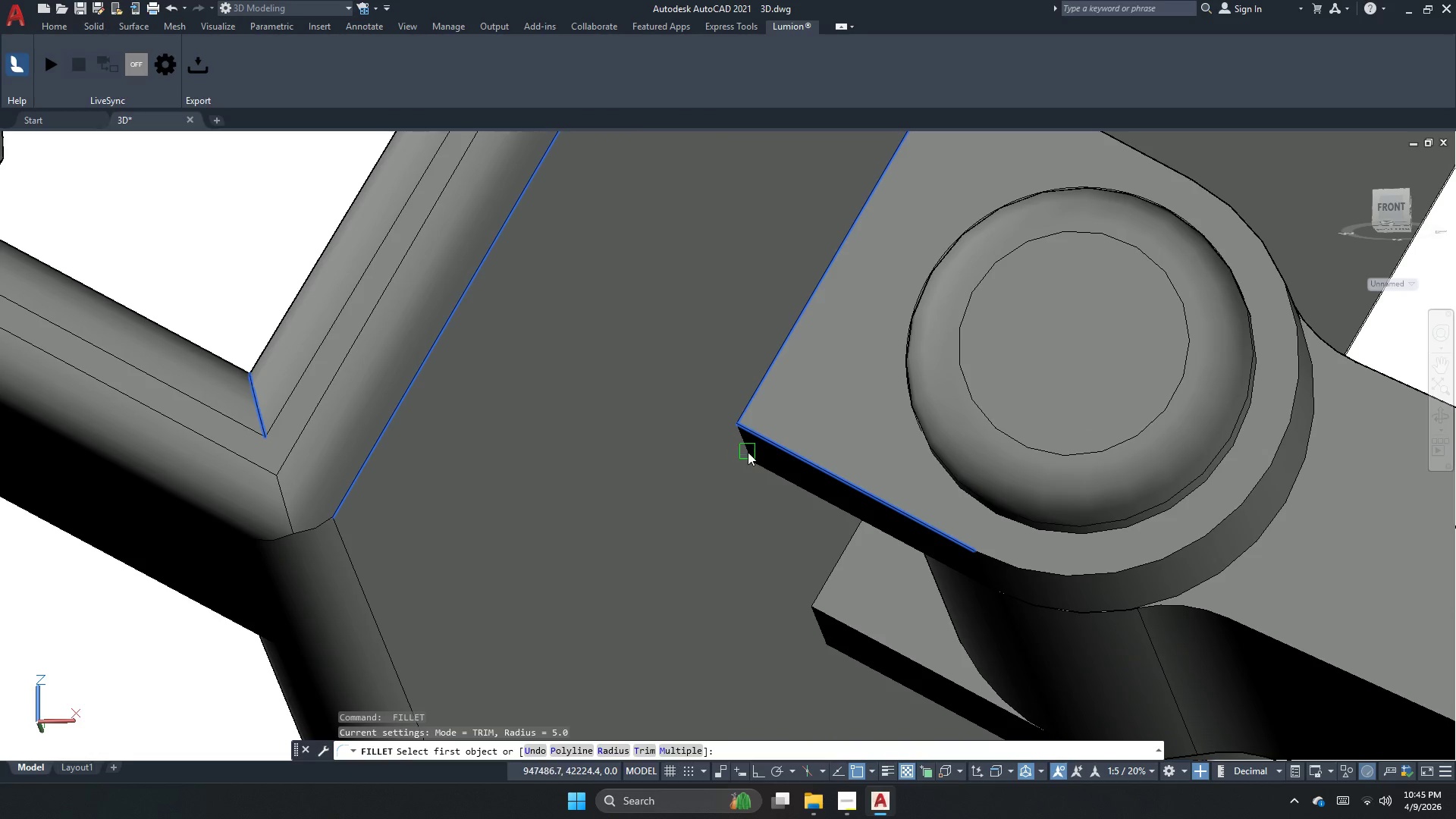 
scroll: coordinate [719, 469], scroll_direction: up, amount: 2.0
 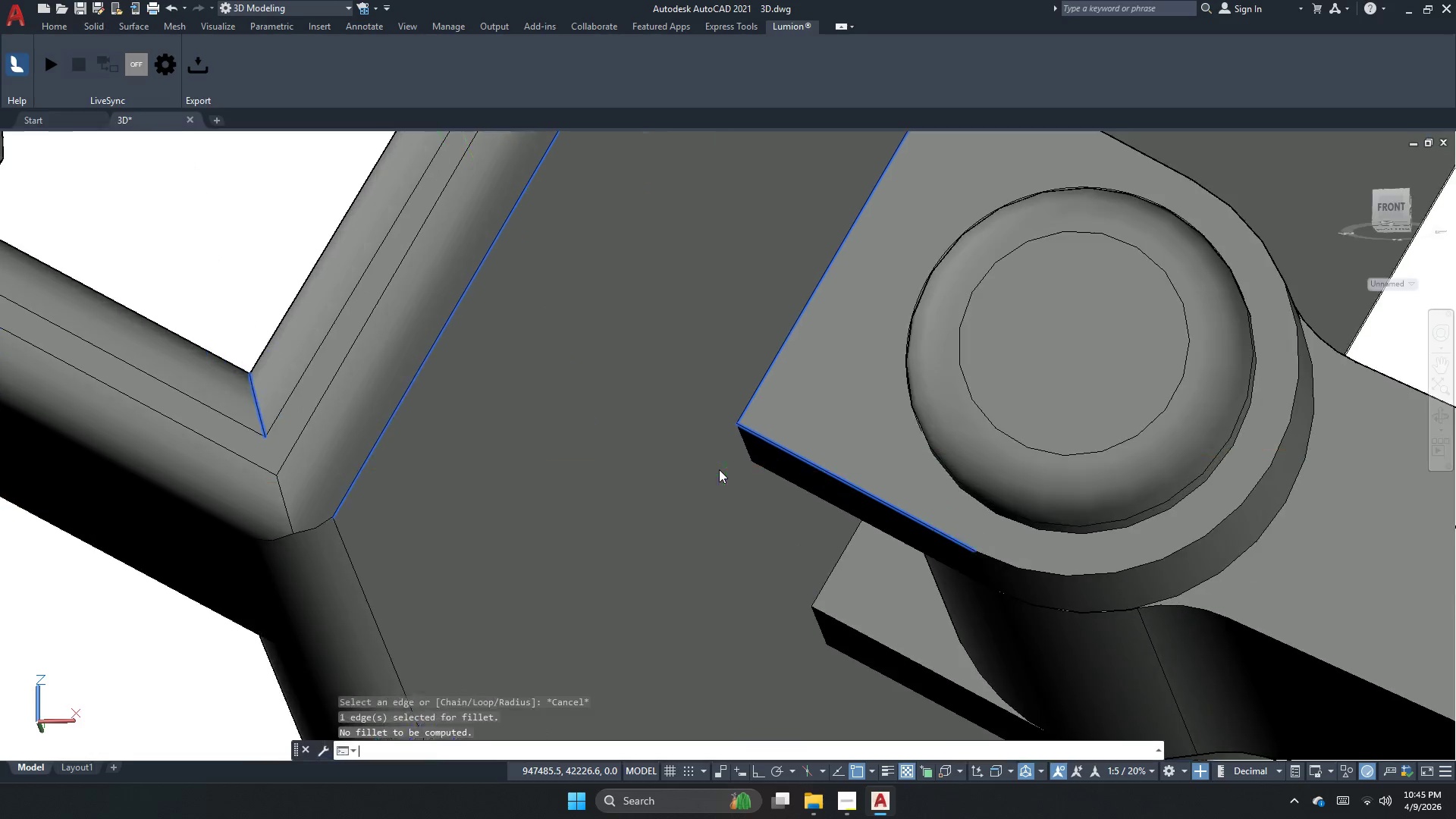 
left_click([748, 451])
 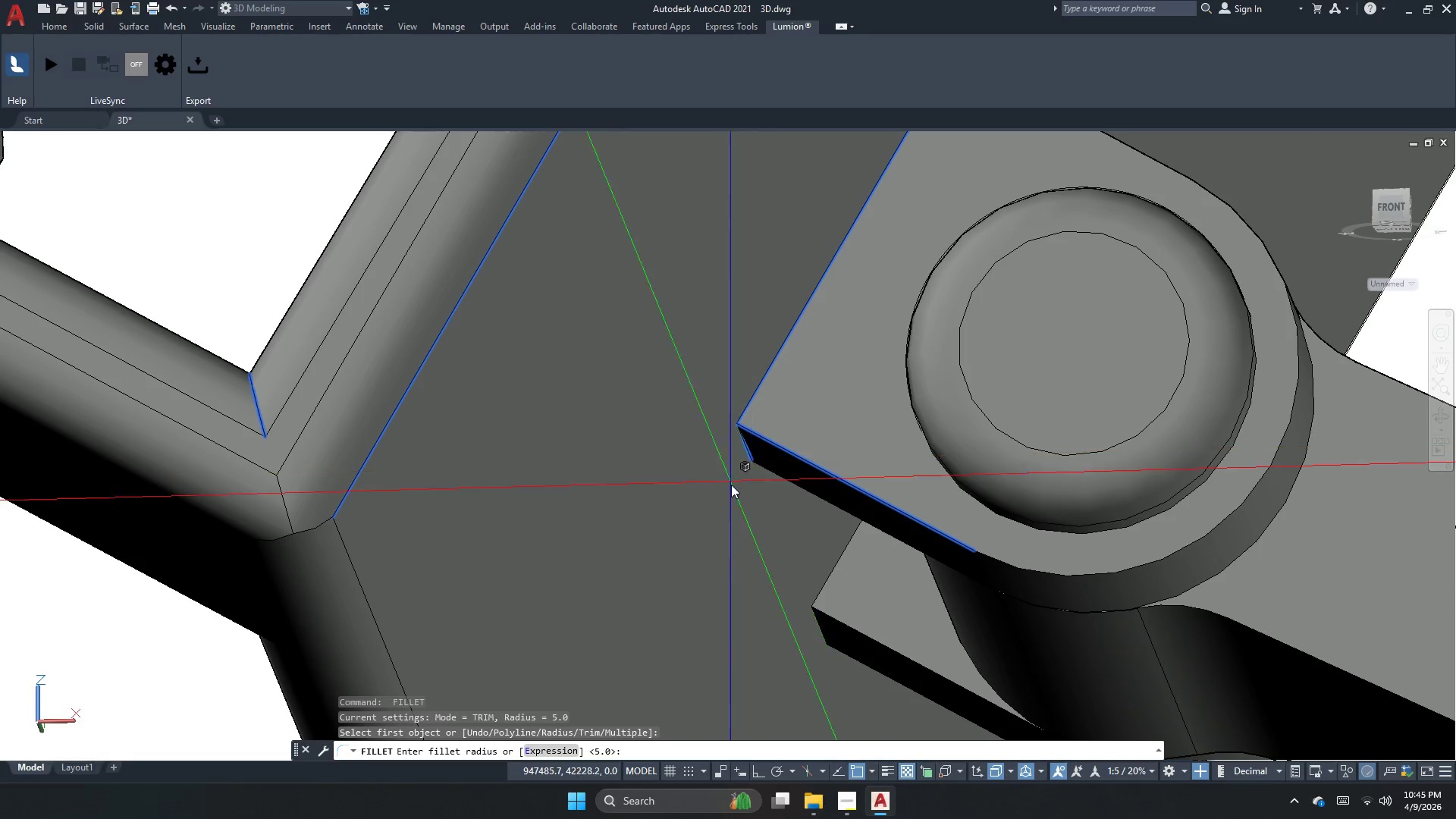 
key(Space)
 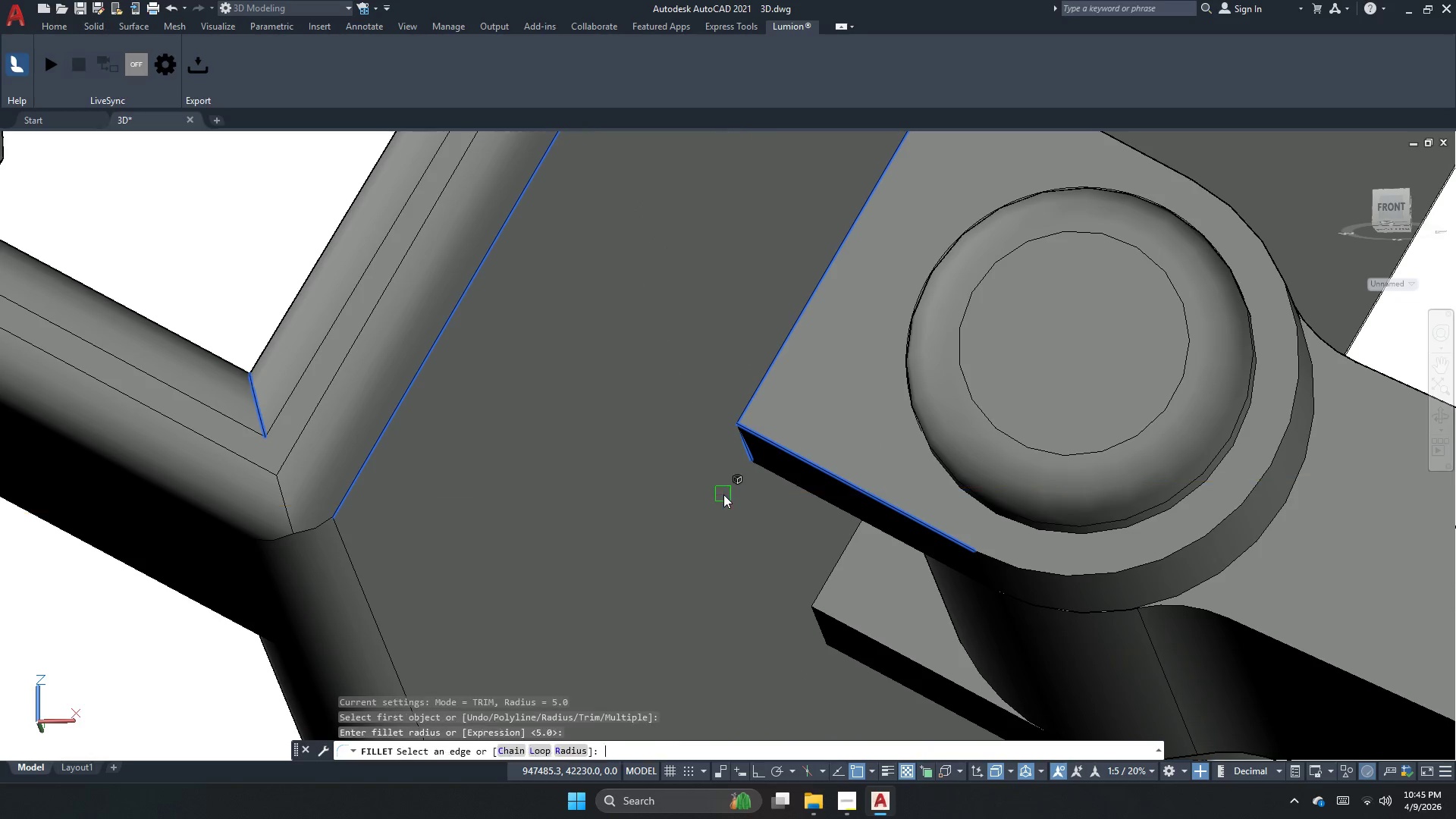 
key(Space)
 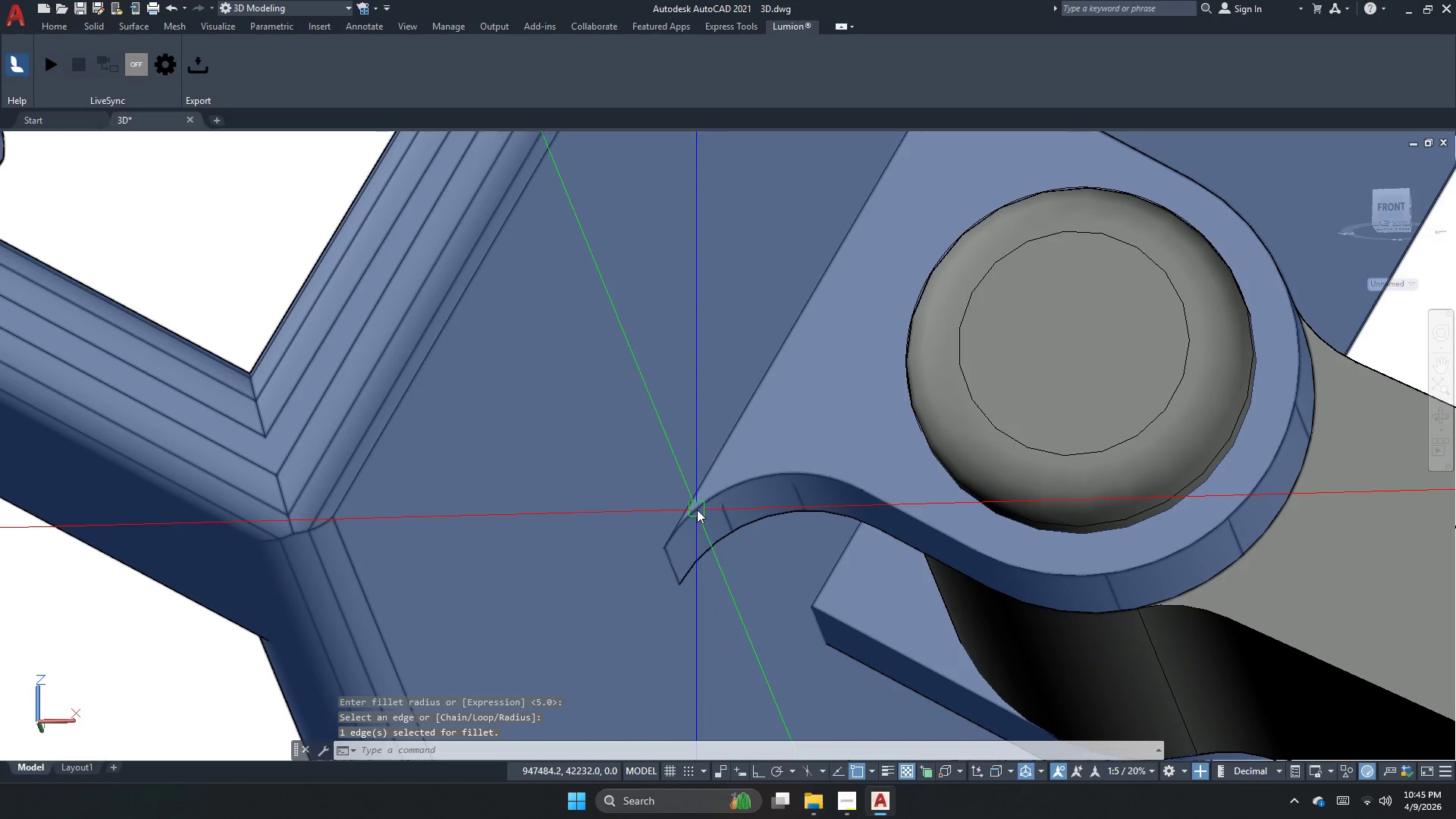 
scroll: coordinate [710, 525], scroll_direction: down, amount: 2.0
 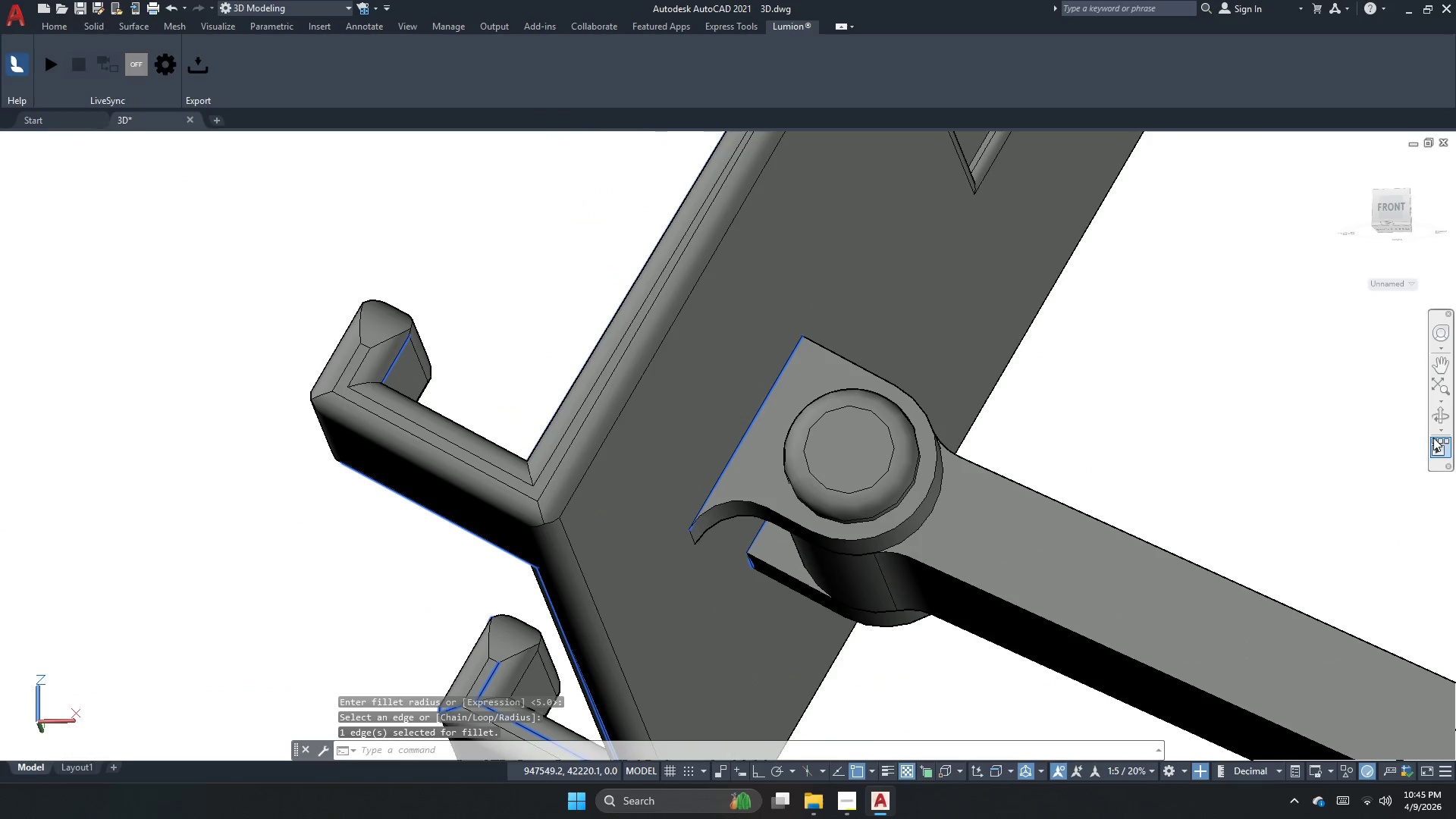 
left_click([1439, 420])
 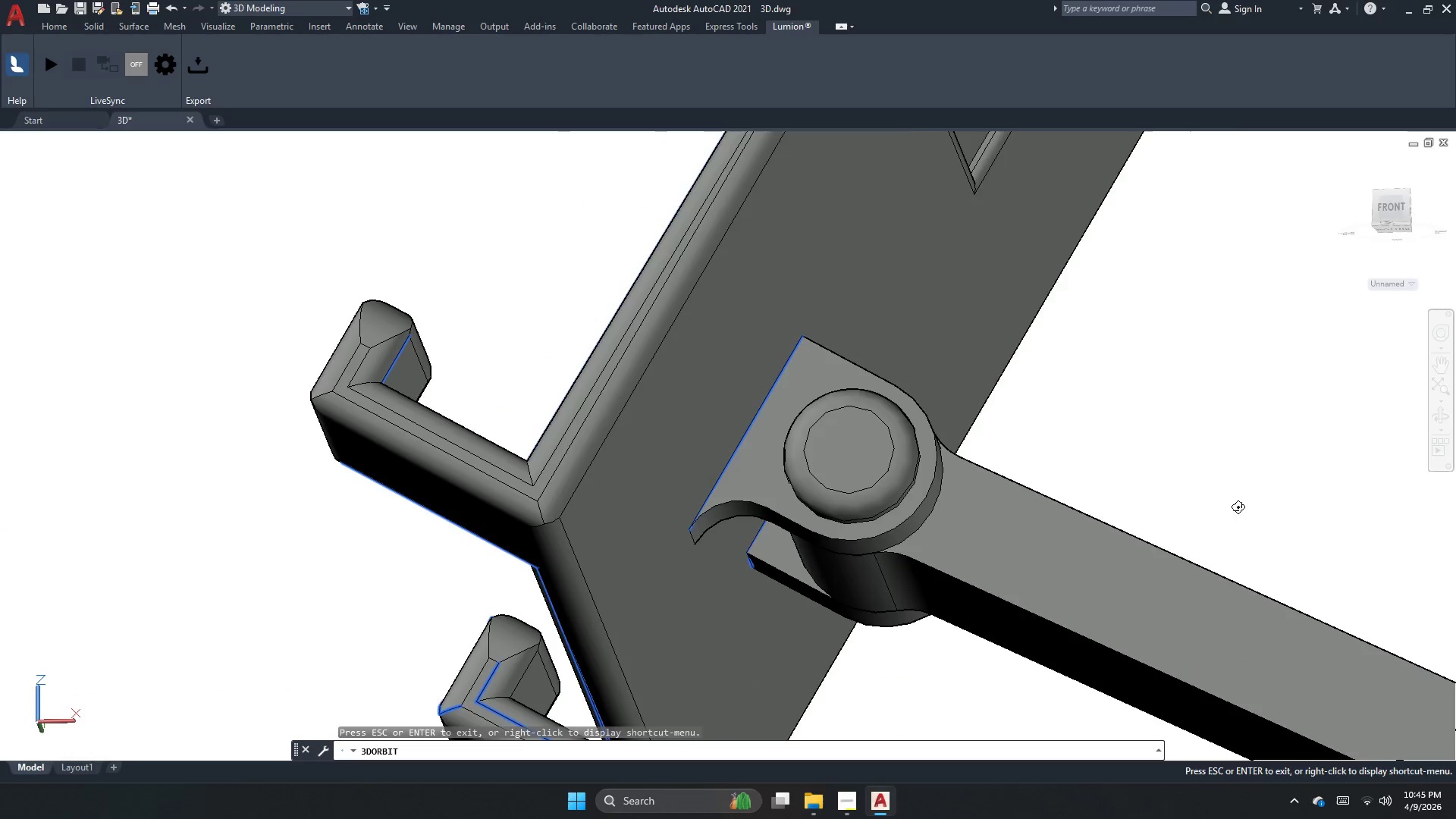 
left_click_drag(start_coordinate=[1164, 538], to_coordinate=[1100, 551])
 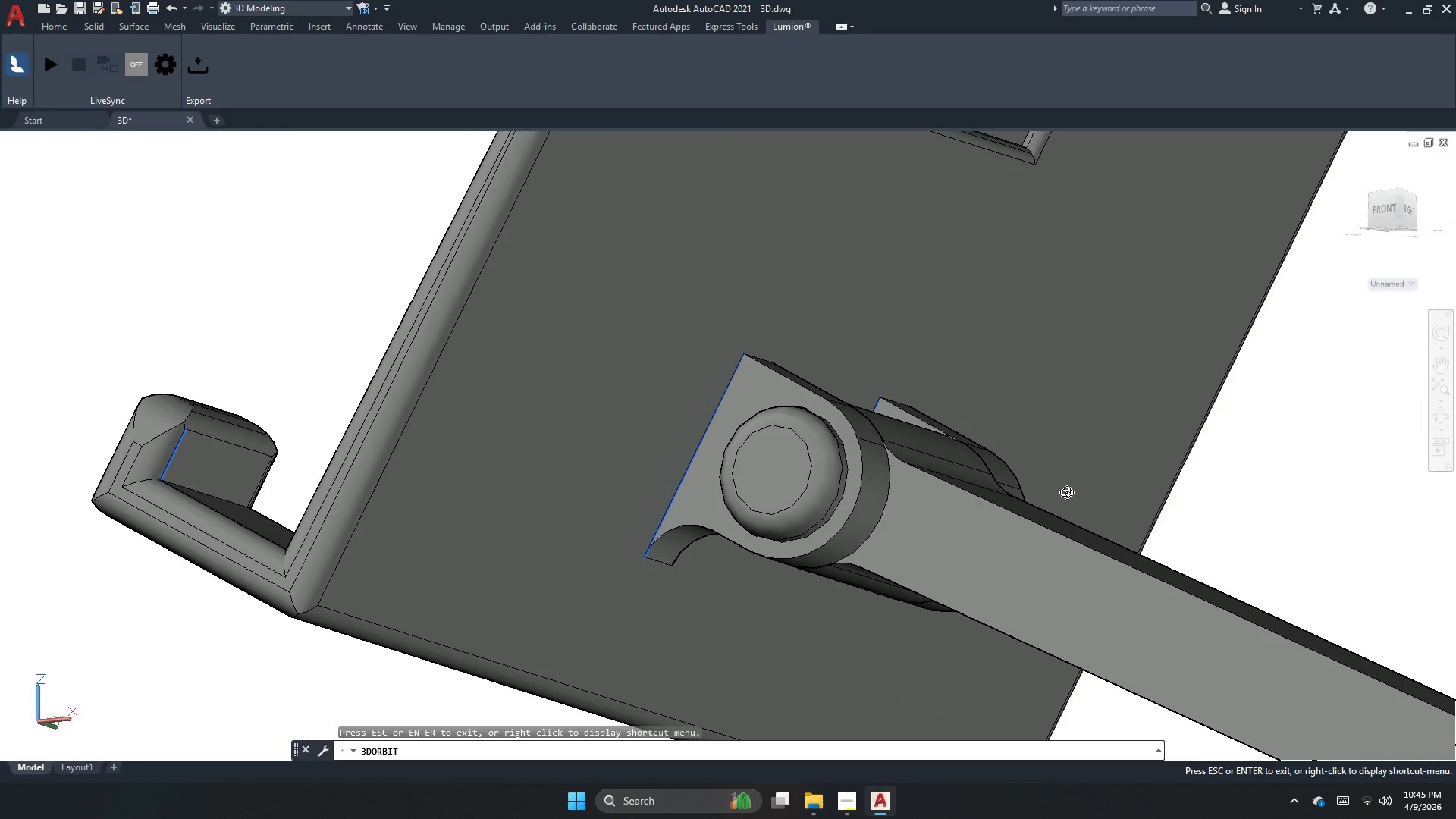 
key(Escape)
 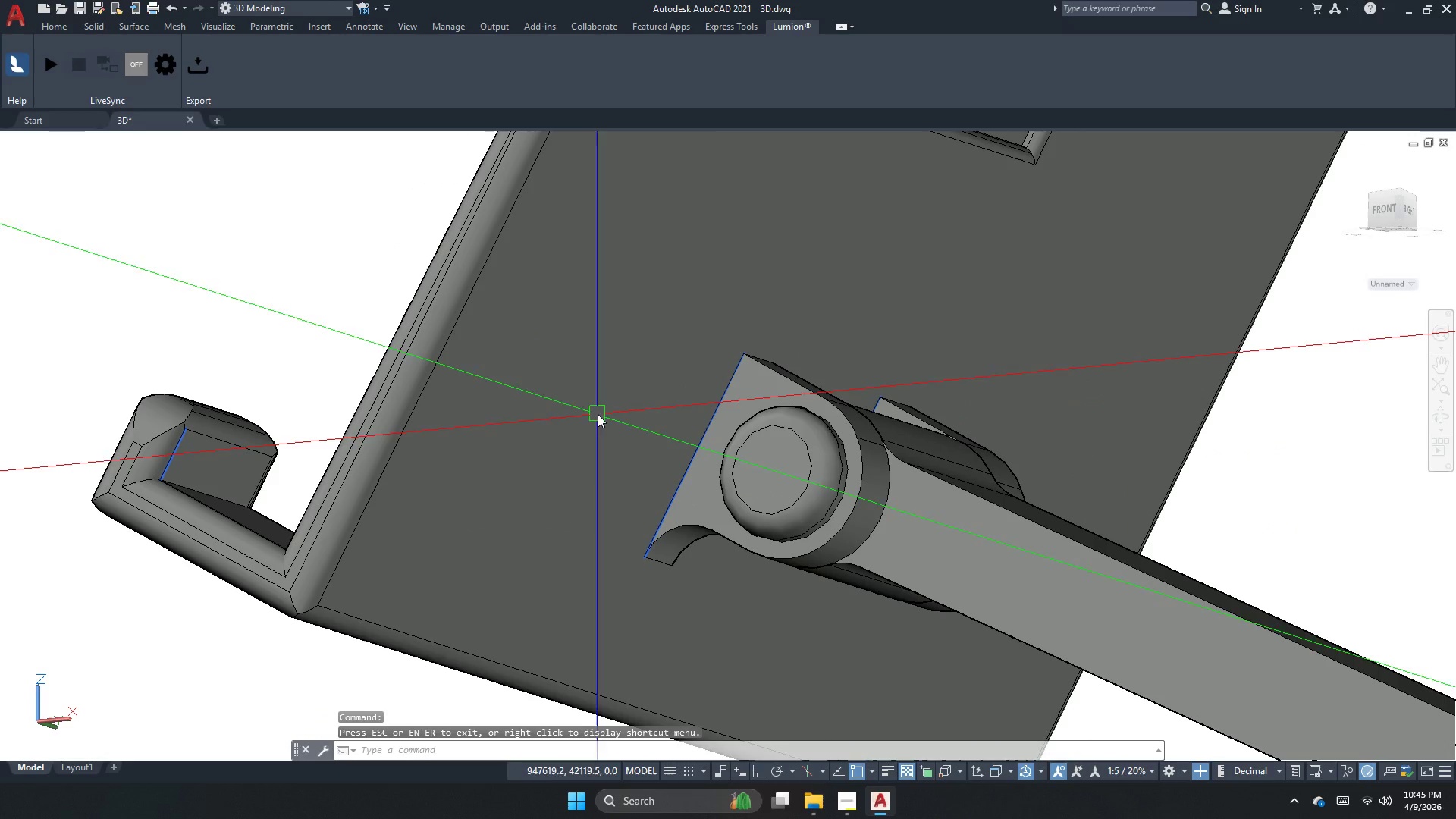 
key(Control+Z)
 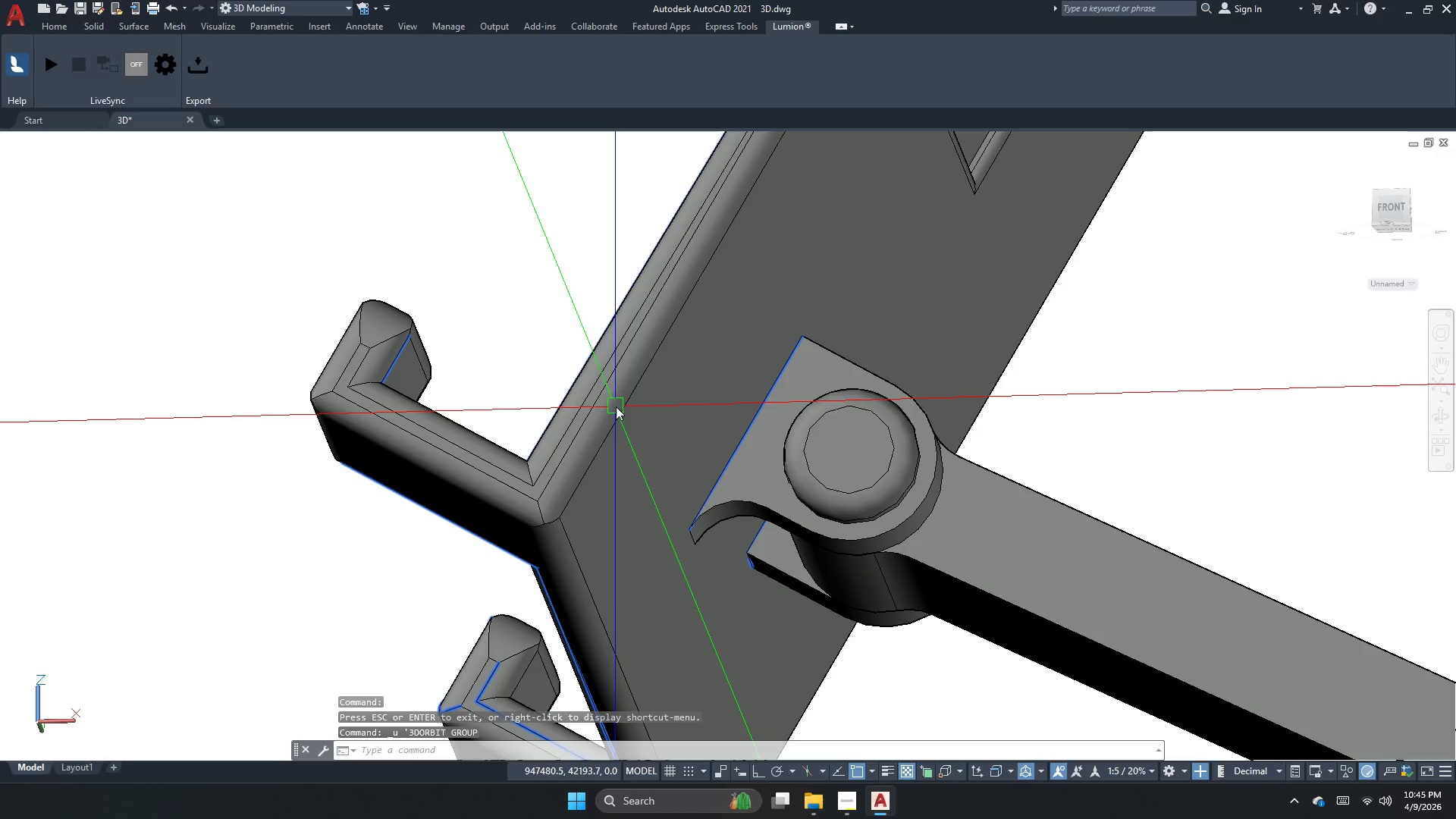 
key(Control+Z)
 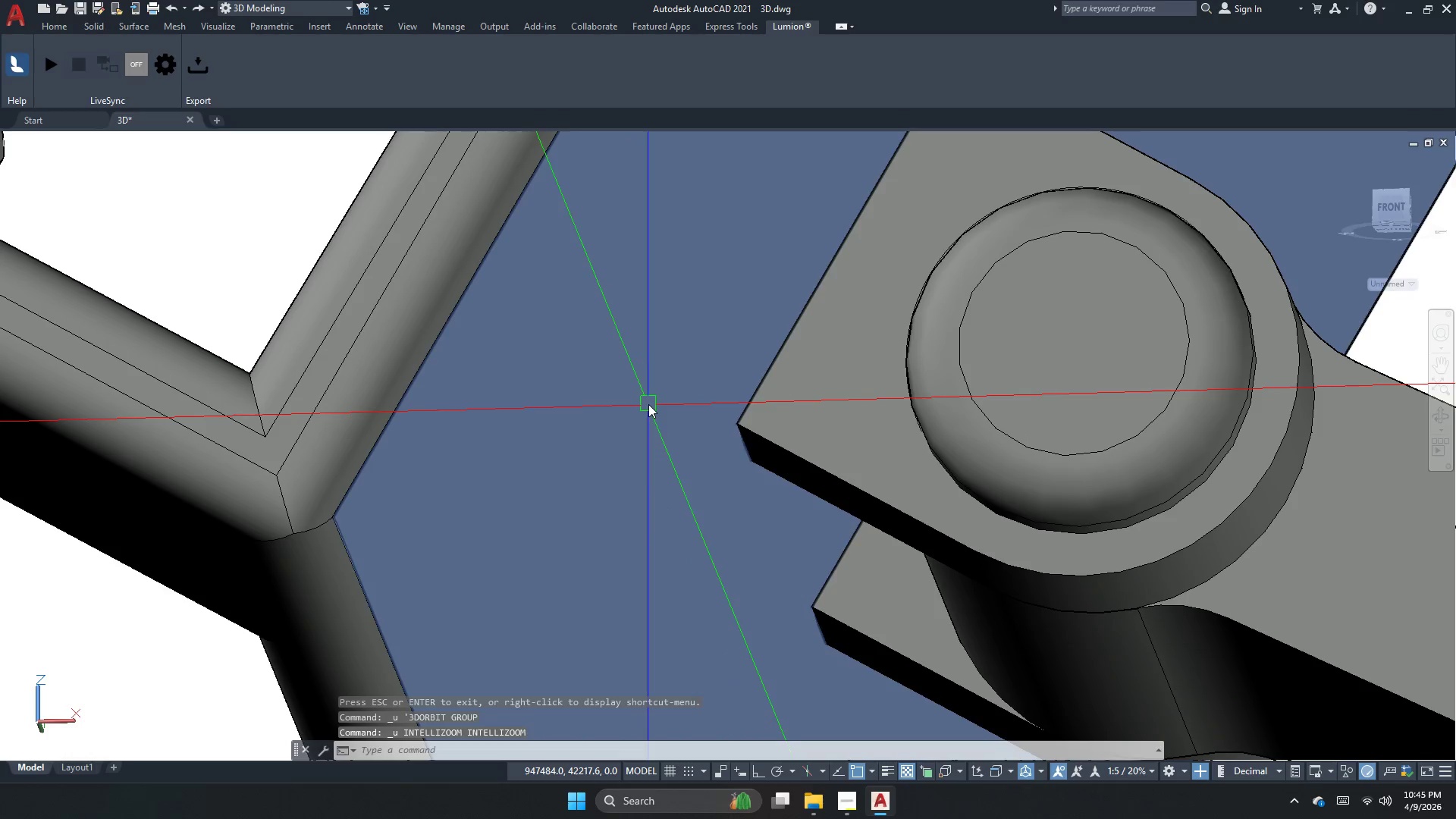 
key(Escape)
 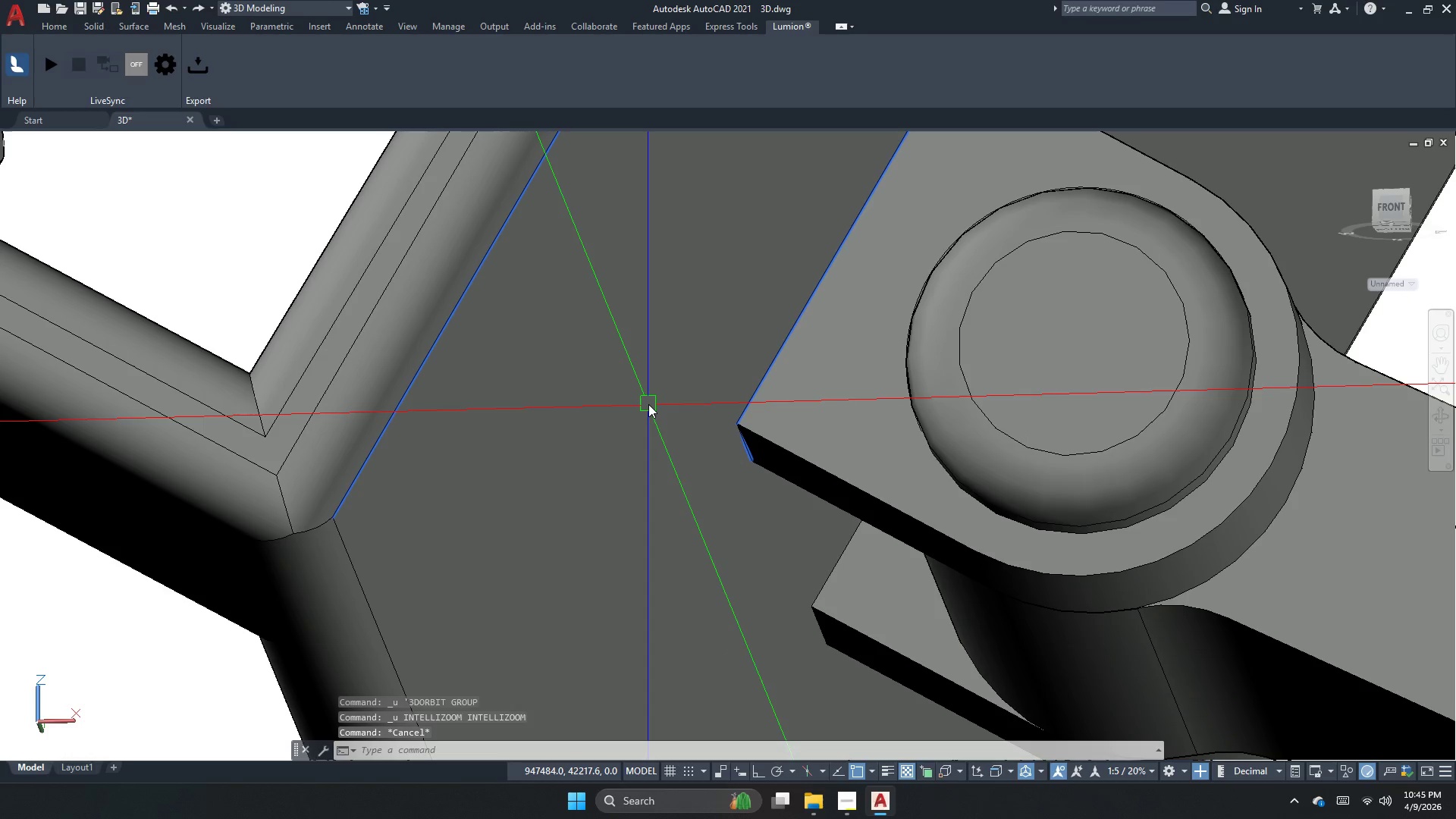 
key(Escape)
 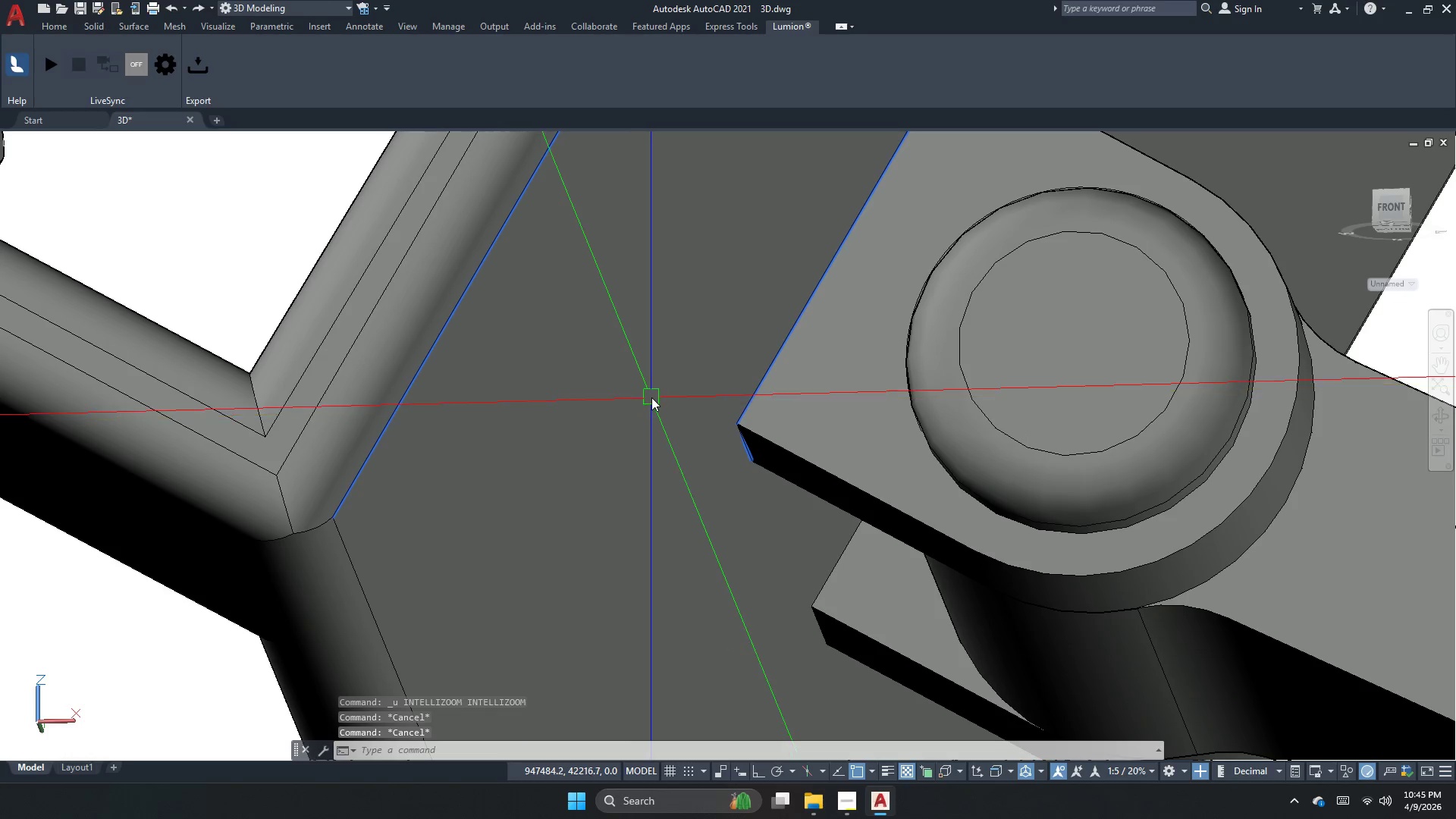 
key(F)
 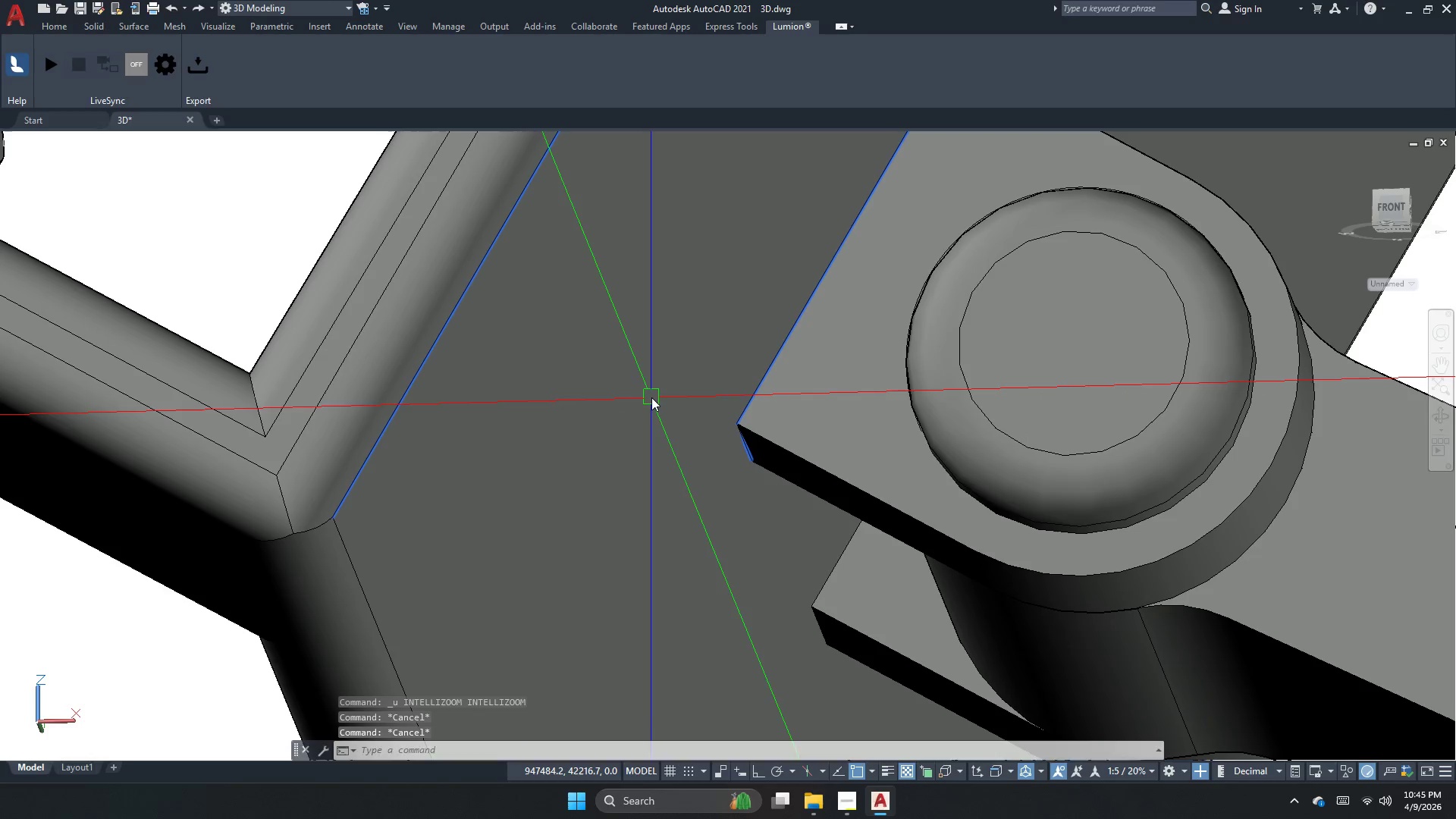 
key(Space)
 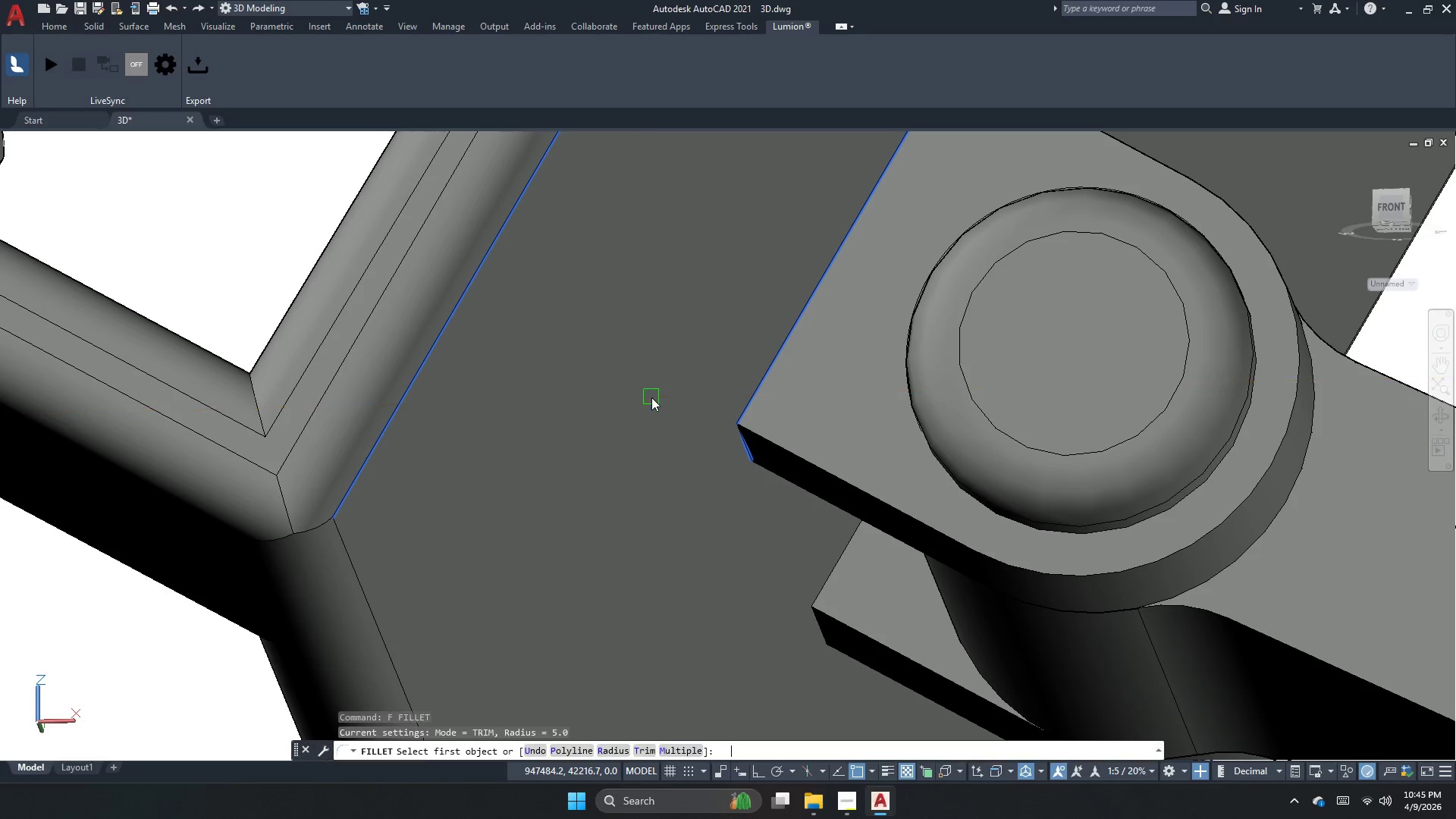 
key(R)
 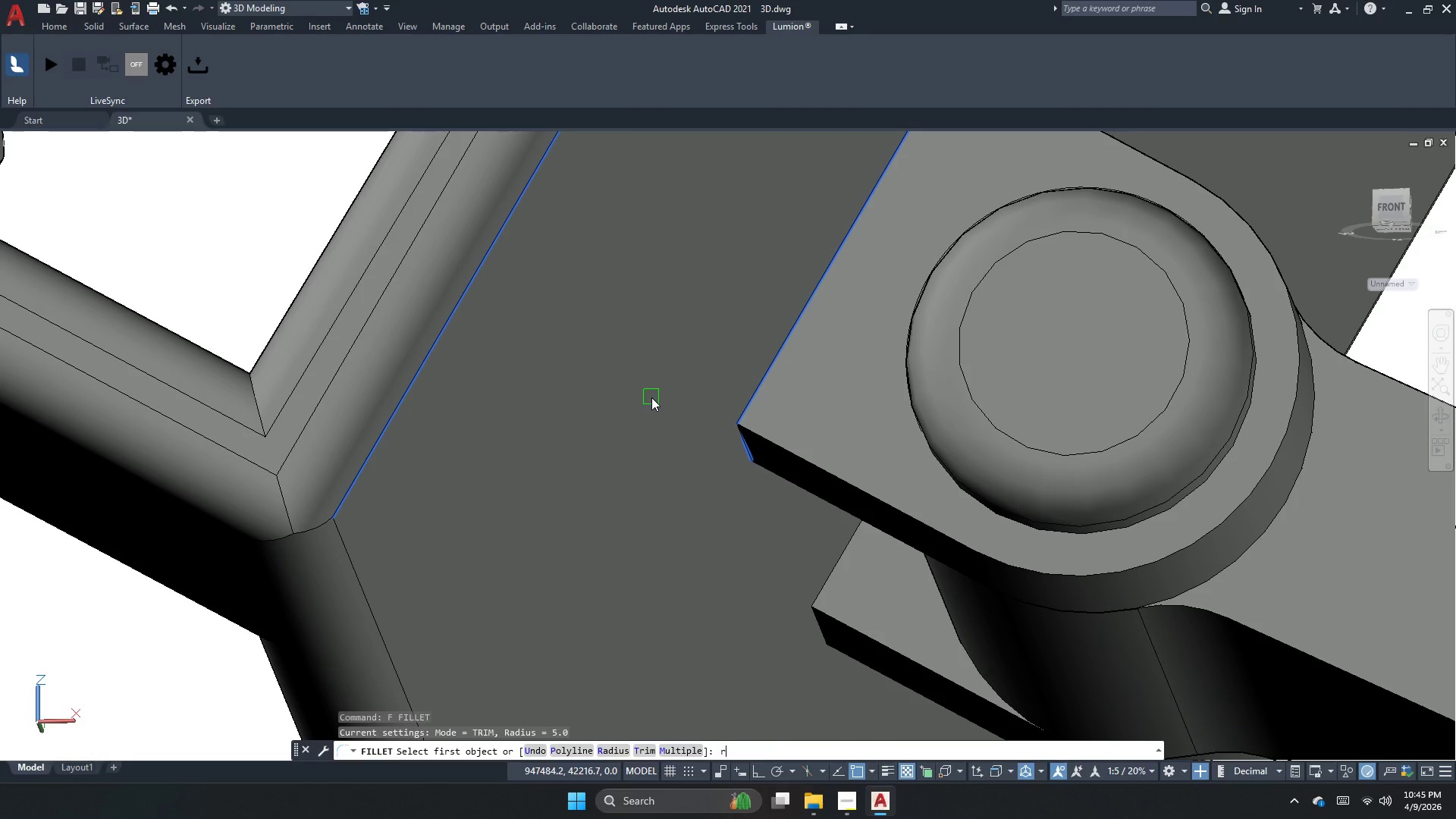 
key(Space)
 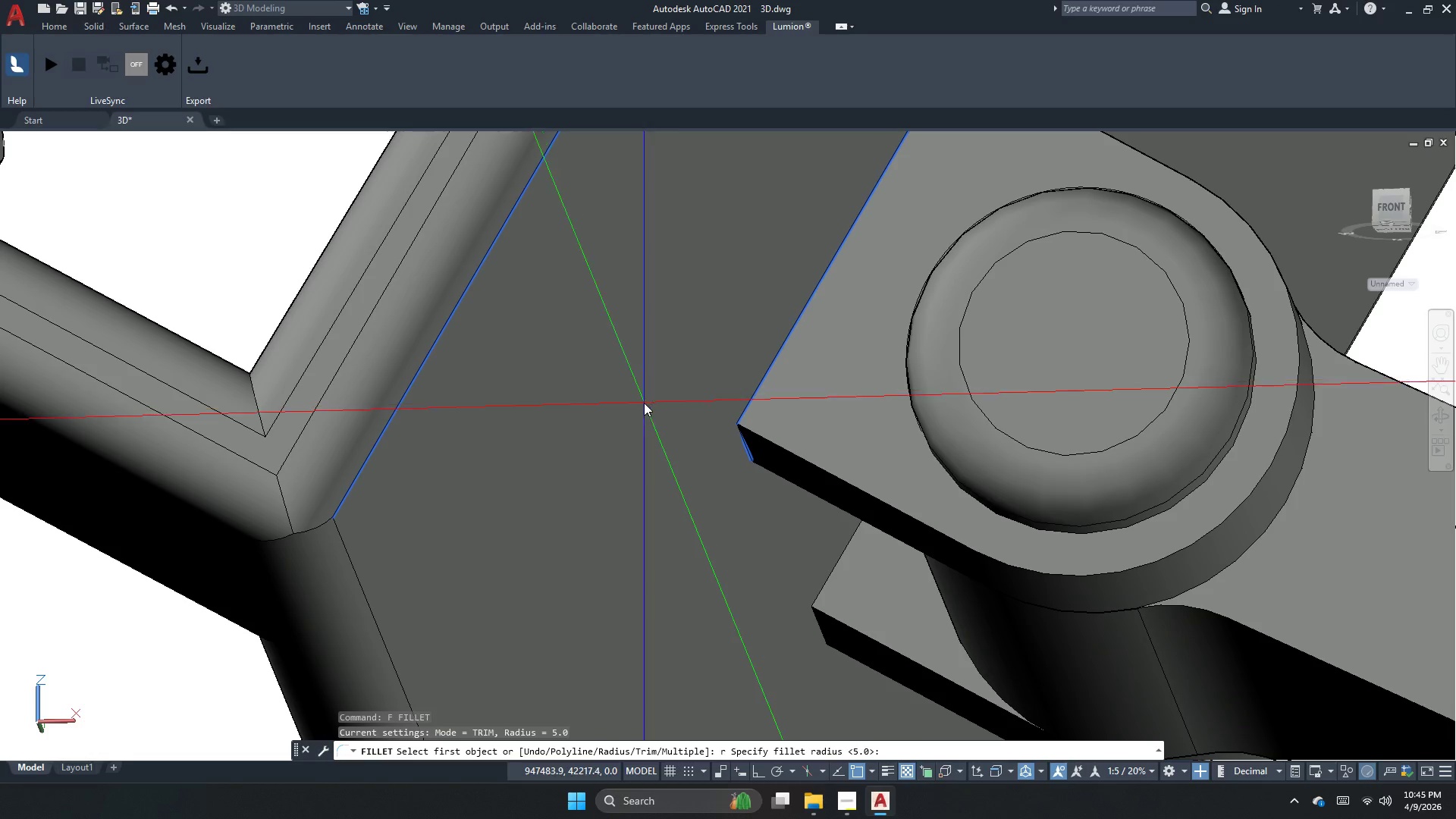 
key(Numpad3)
 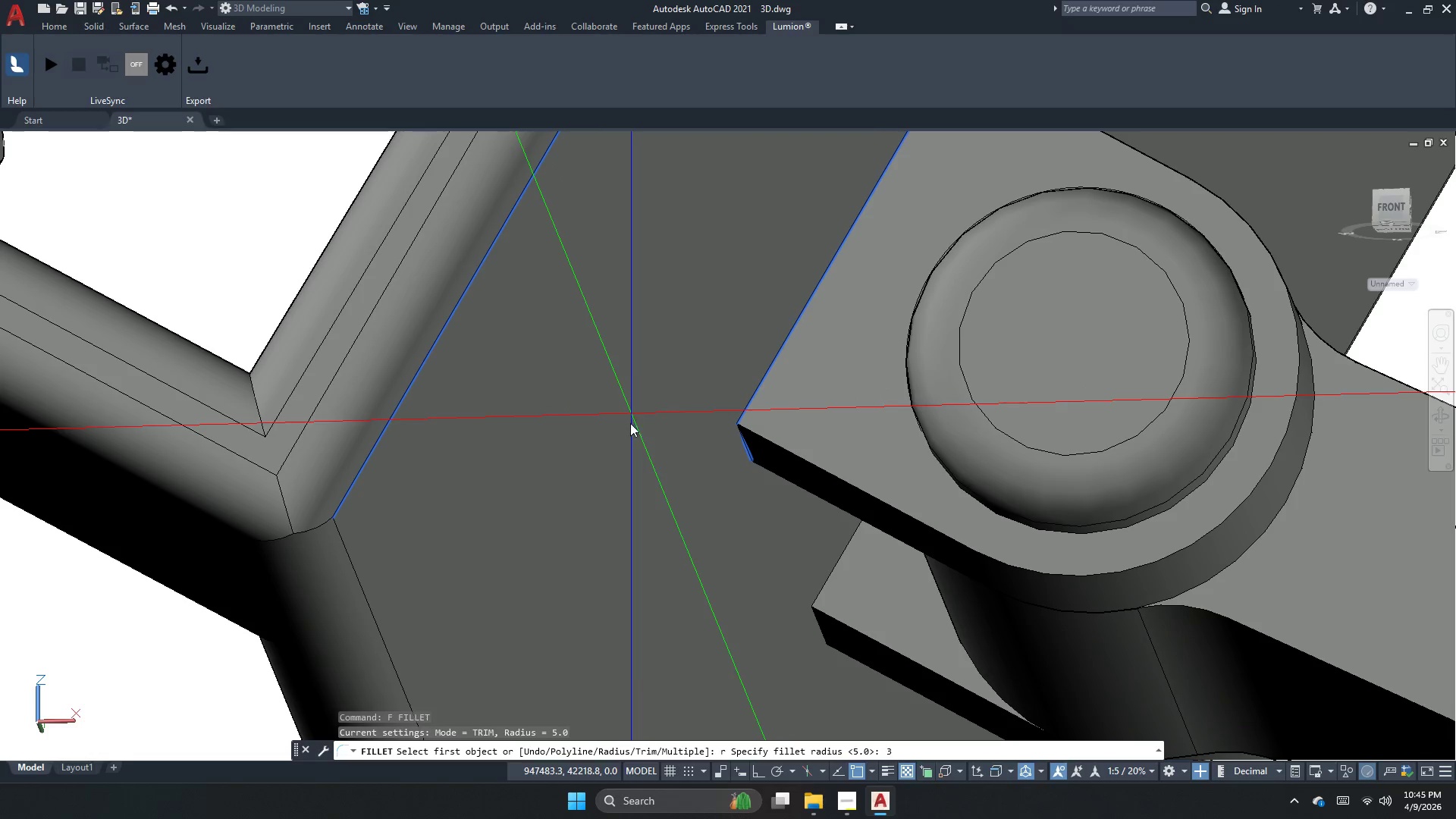 
key(NumpadEnter)
 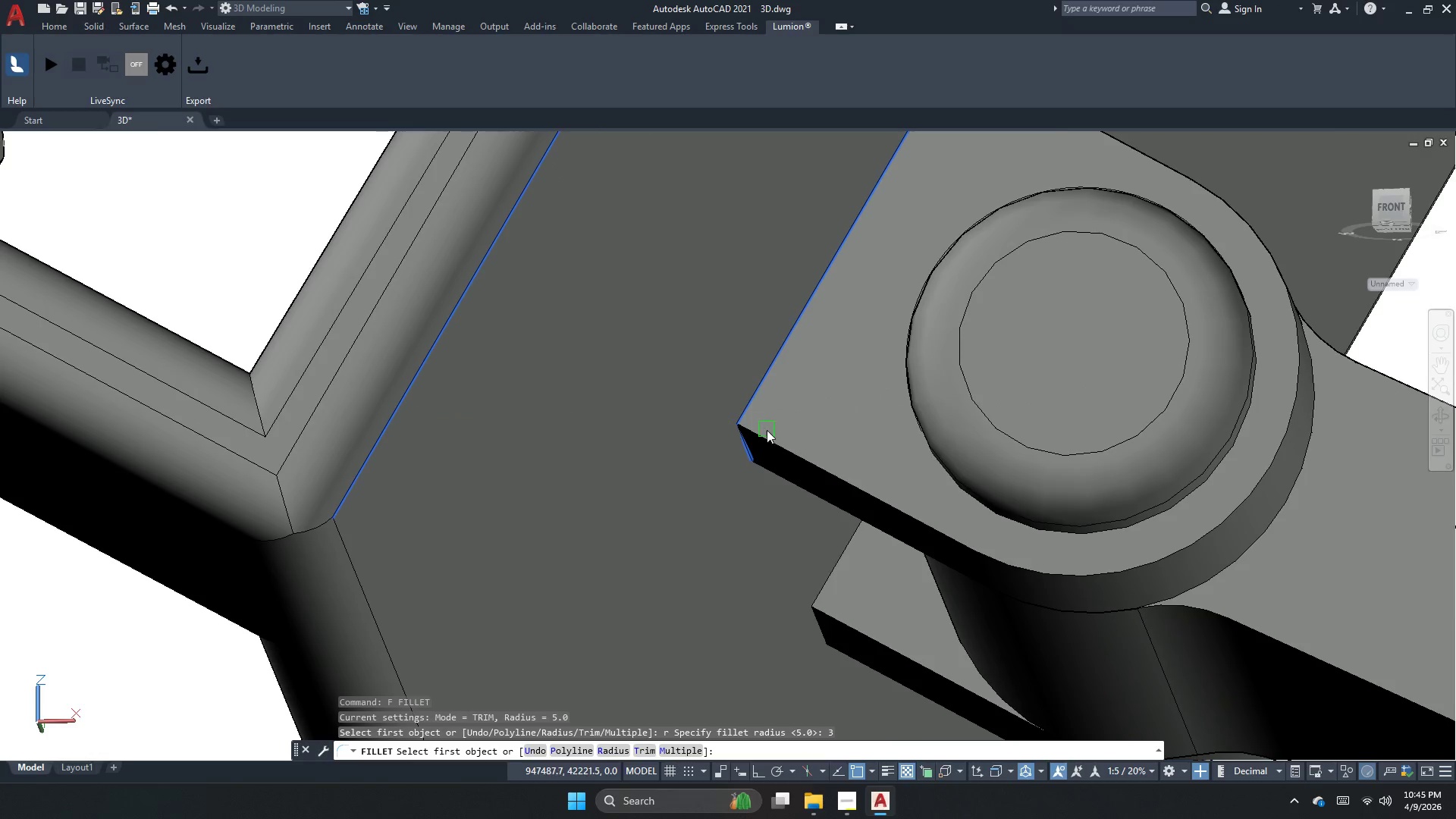 
scroll: coordinate [752, 450], scroll_direction: up, amount: 4.0
 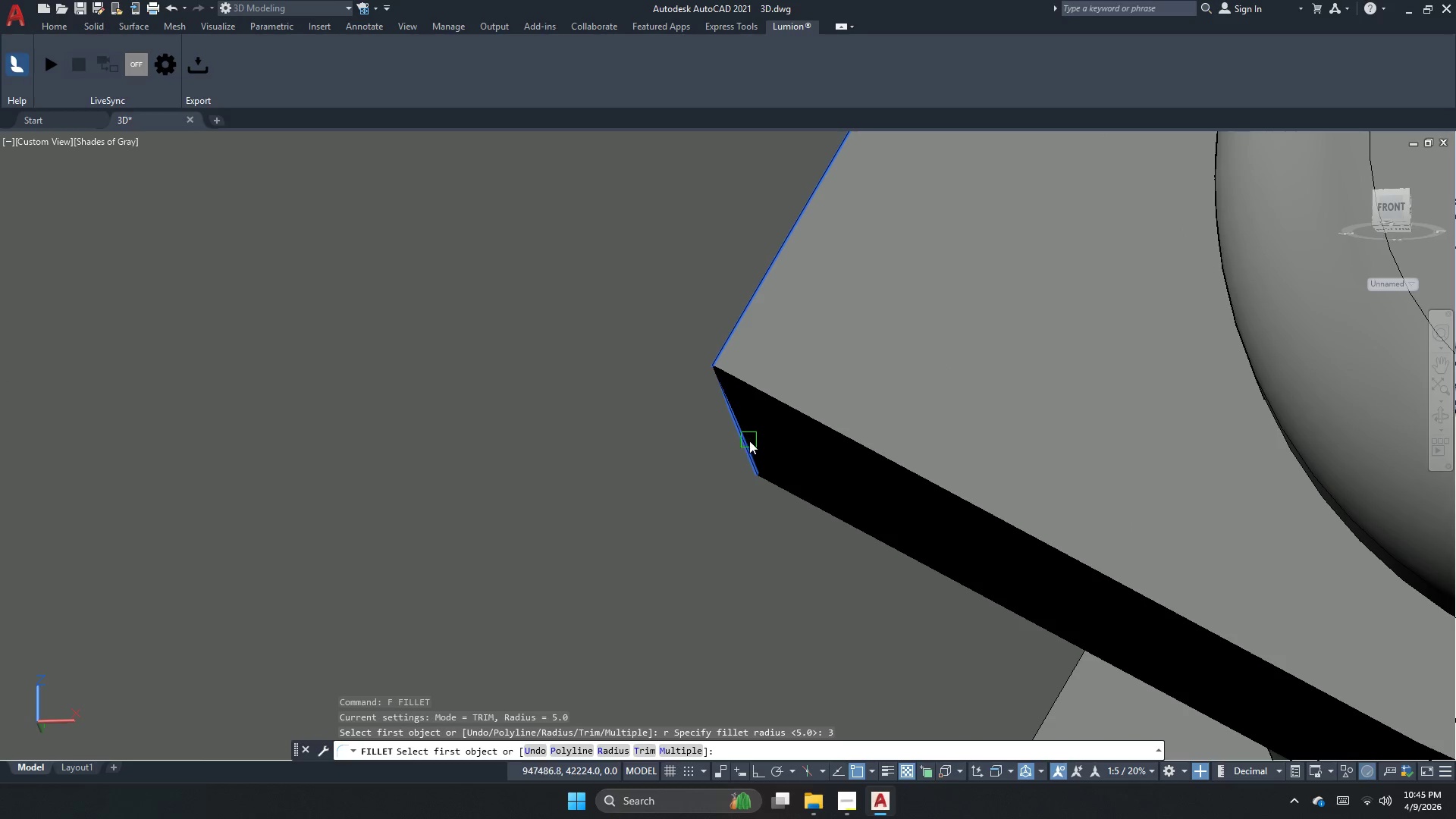 
left_click([749, 441])
 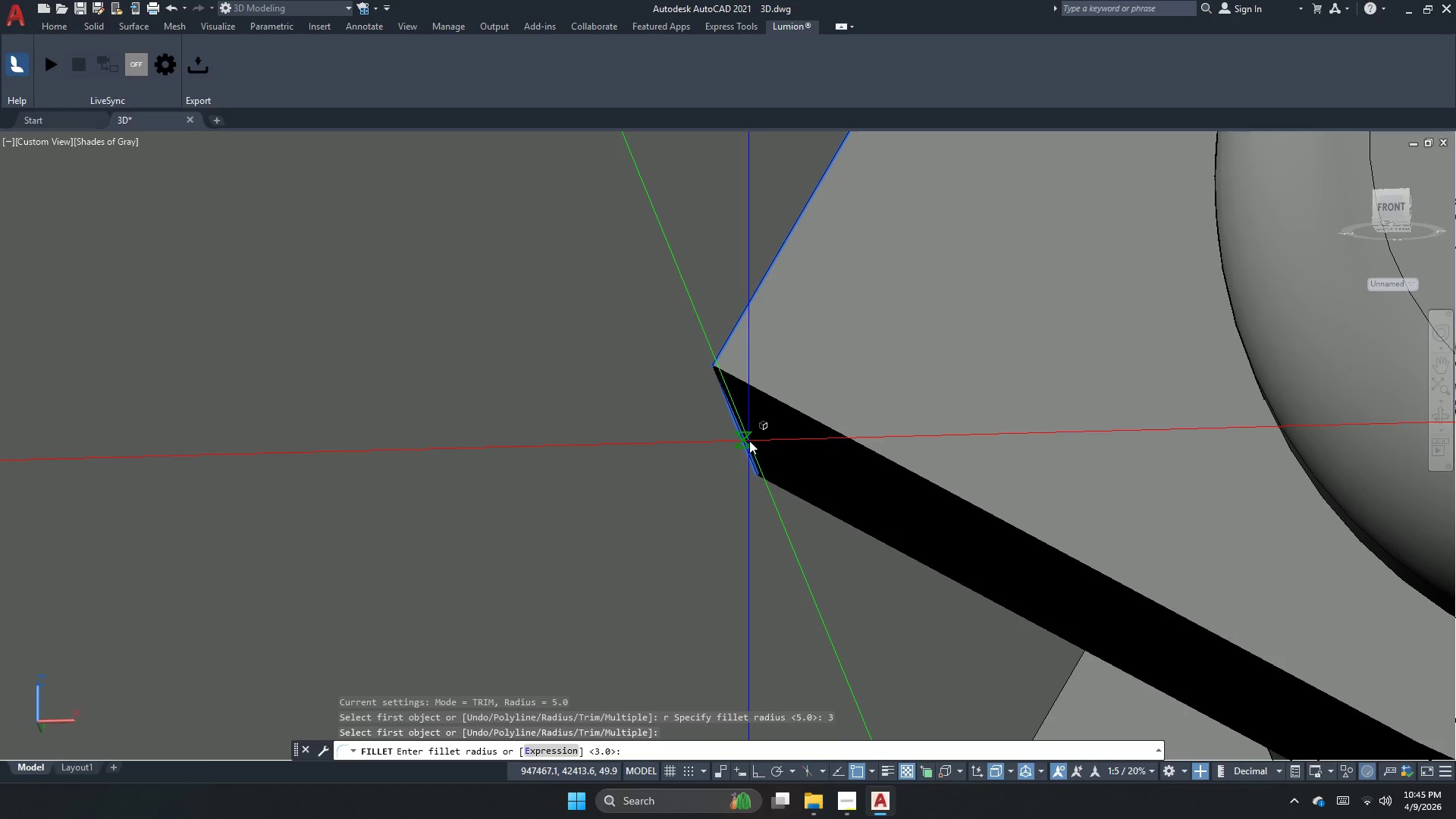 
key(Space)
 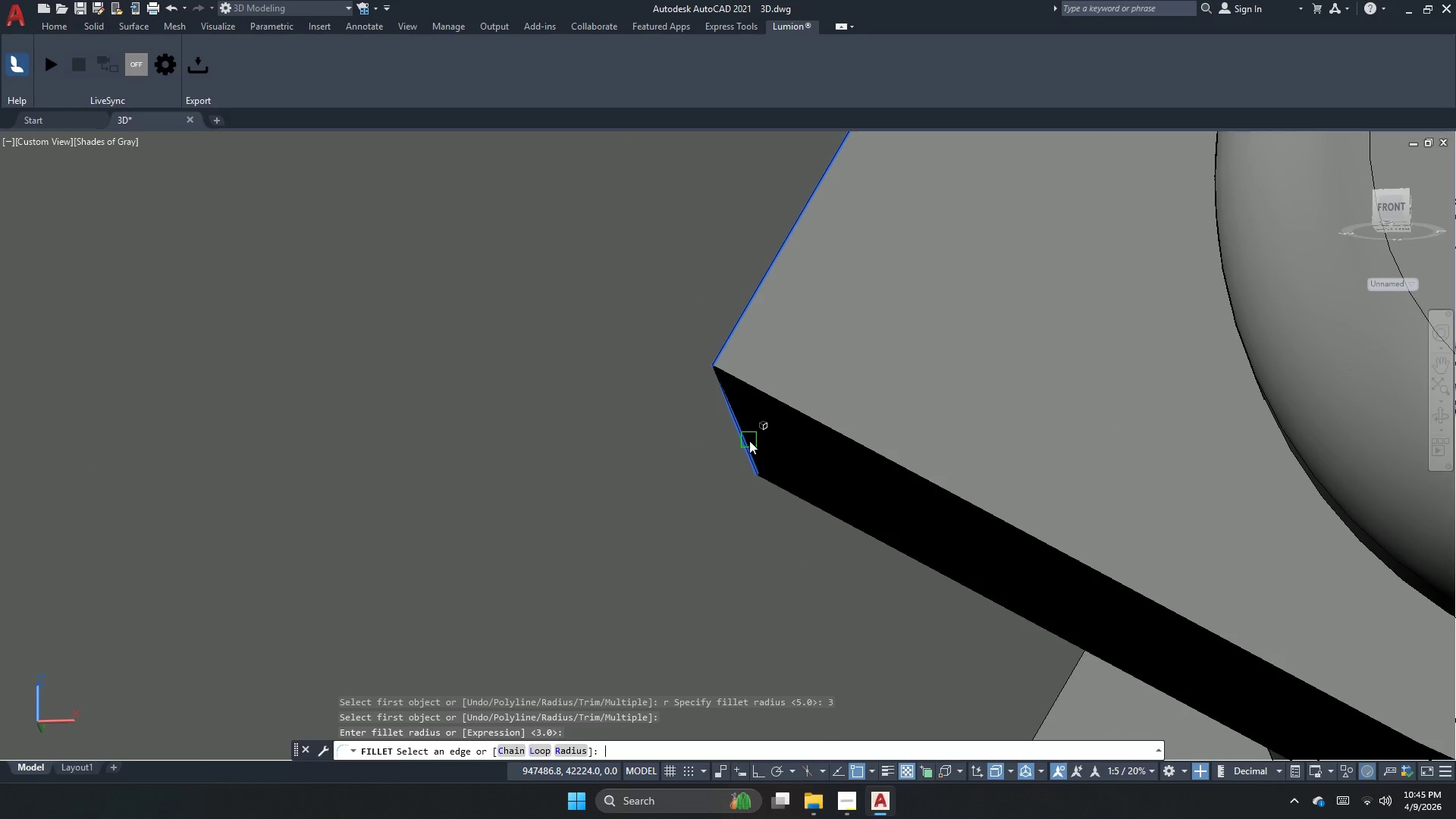 
key(Space)
 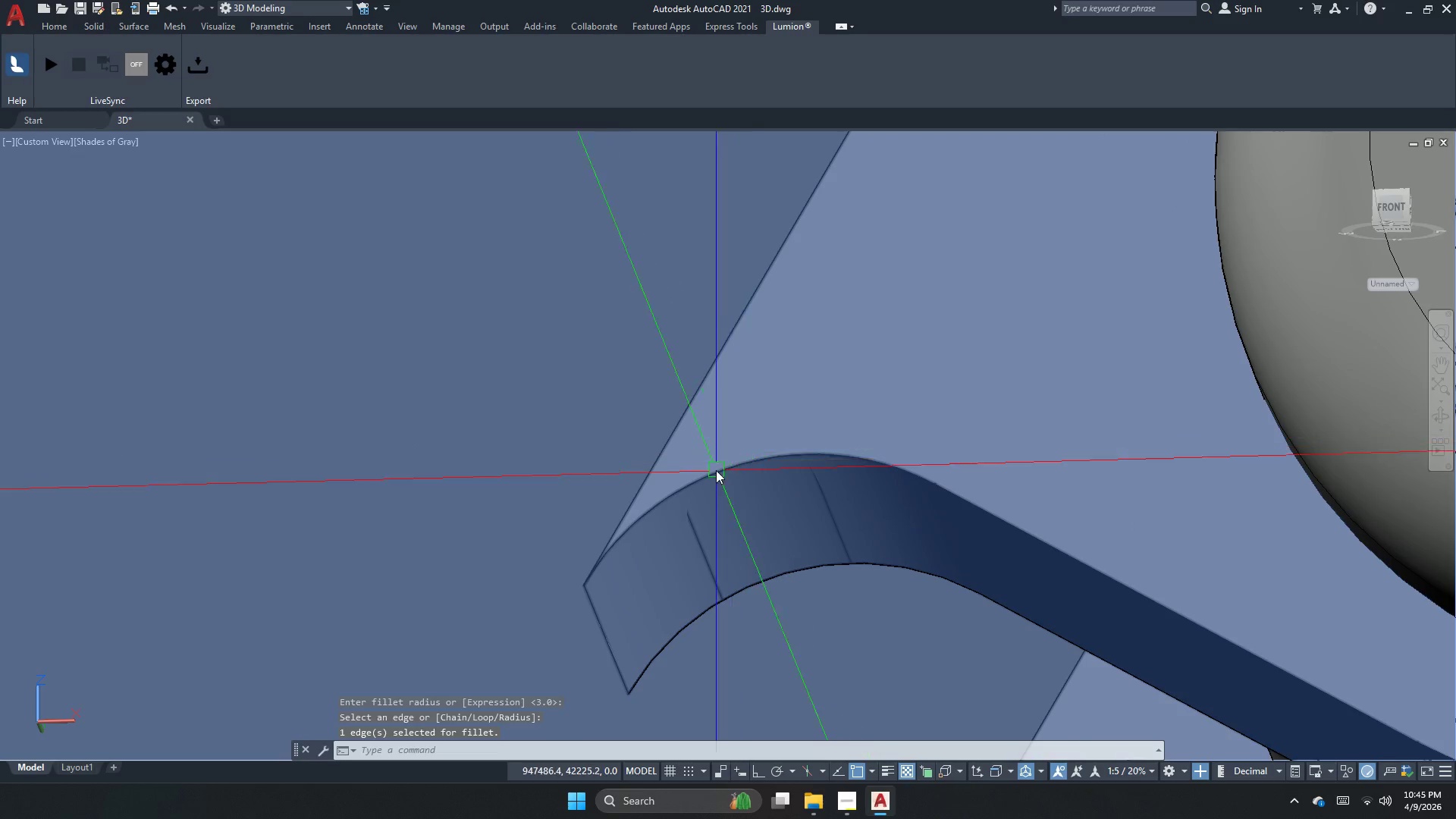 
scroll: coordinate [676, 501], scroll_direction: down, amount: 3.0
 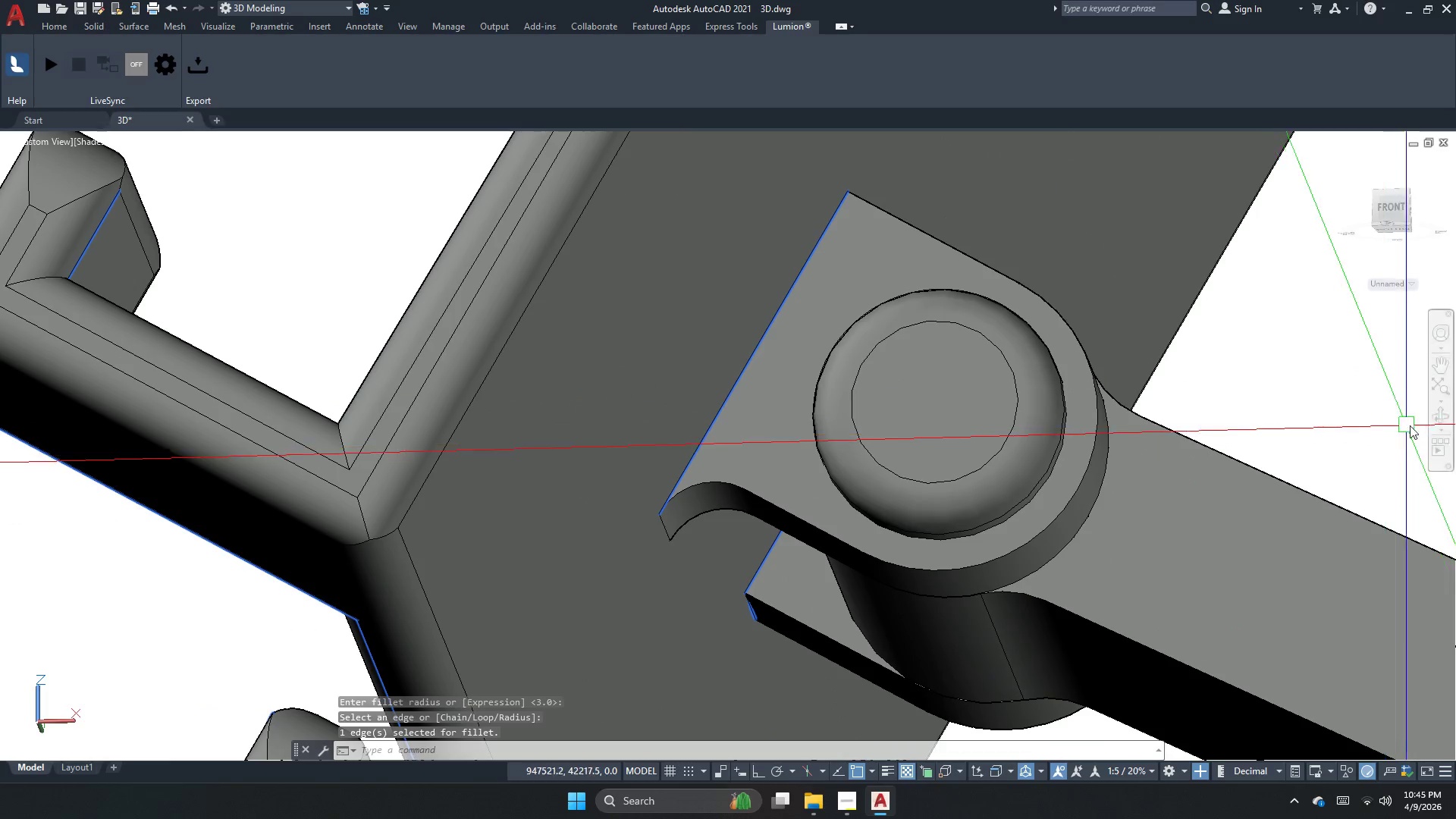 
left_click([1438, 414])
 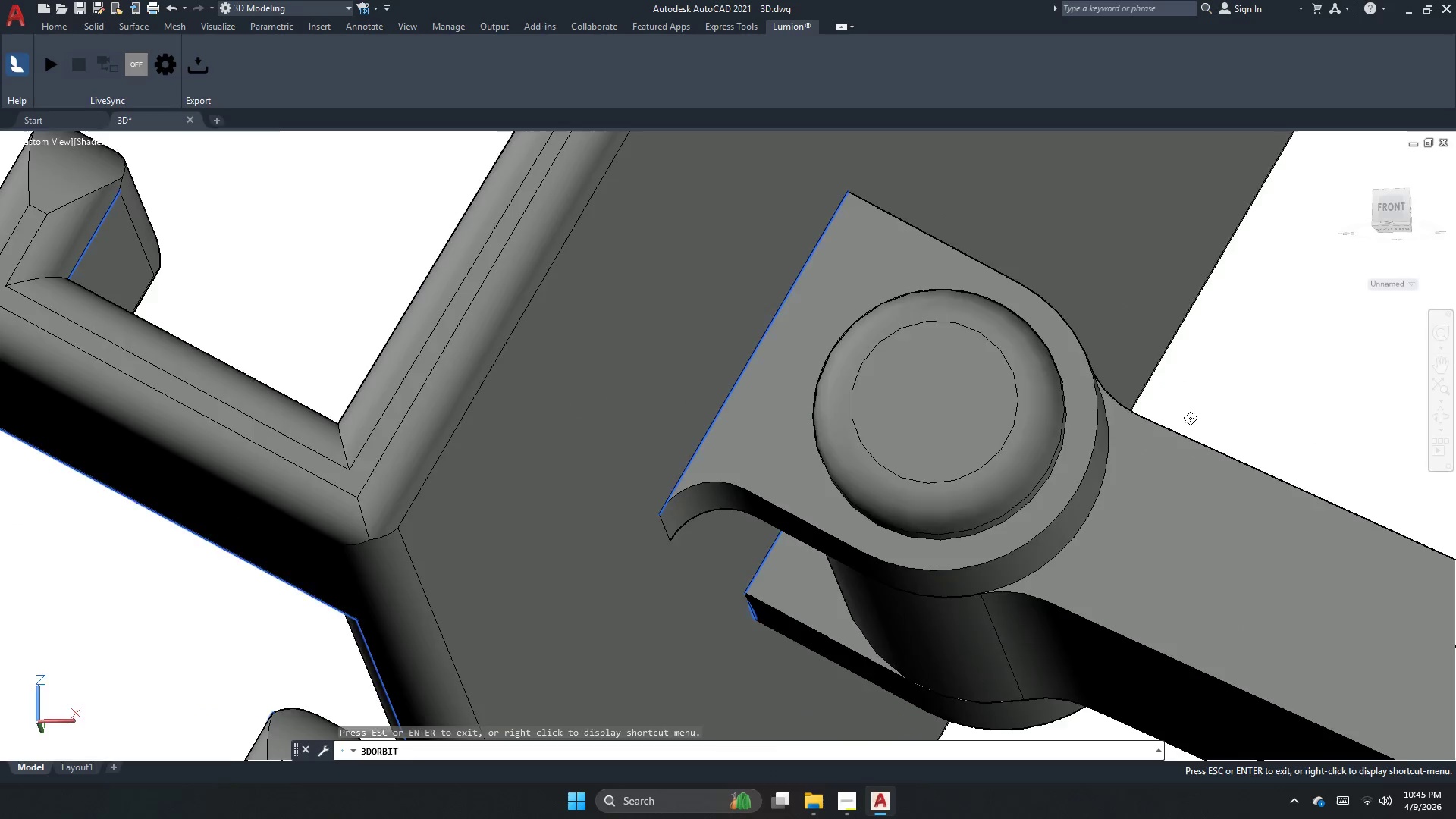 
left_click_drag(start_coordinate=[1180, 423], to_coordinate=[966, 541])
 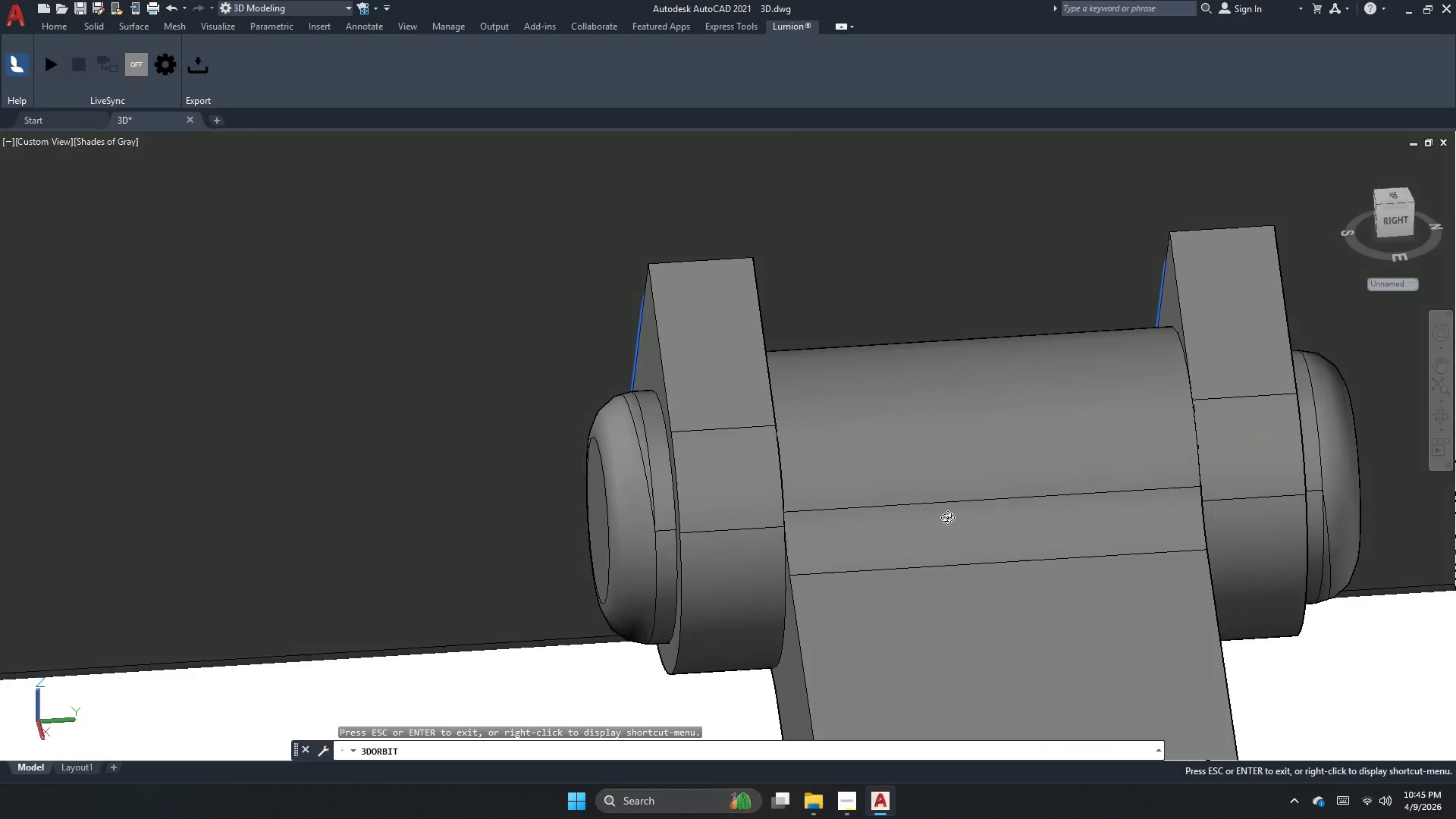 
key(Escape)
 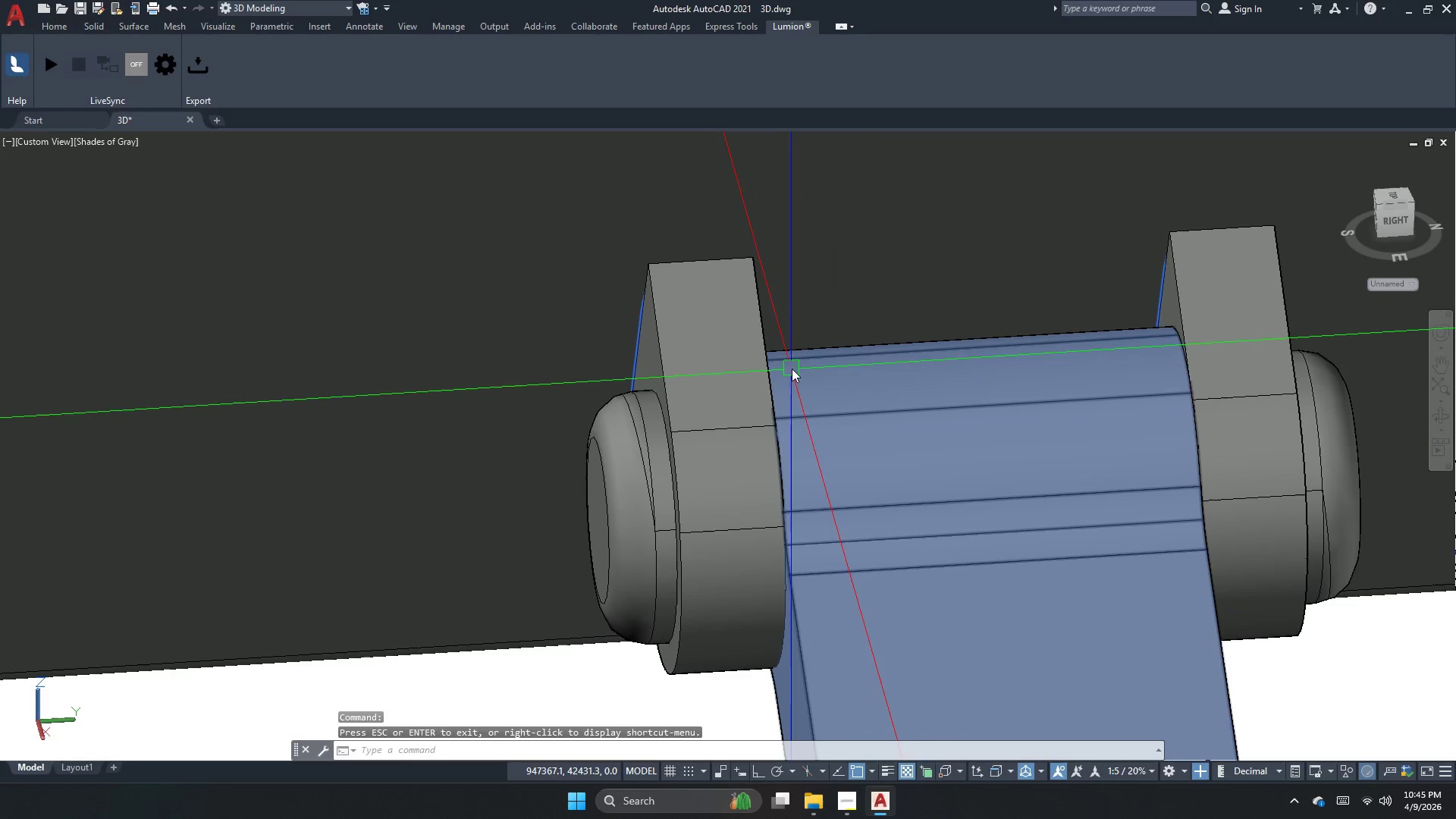 
key(Escape)
 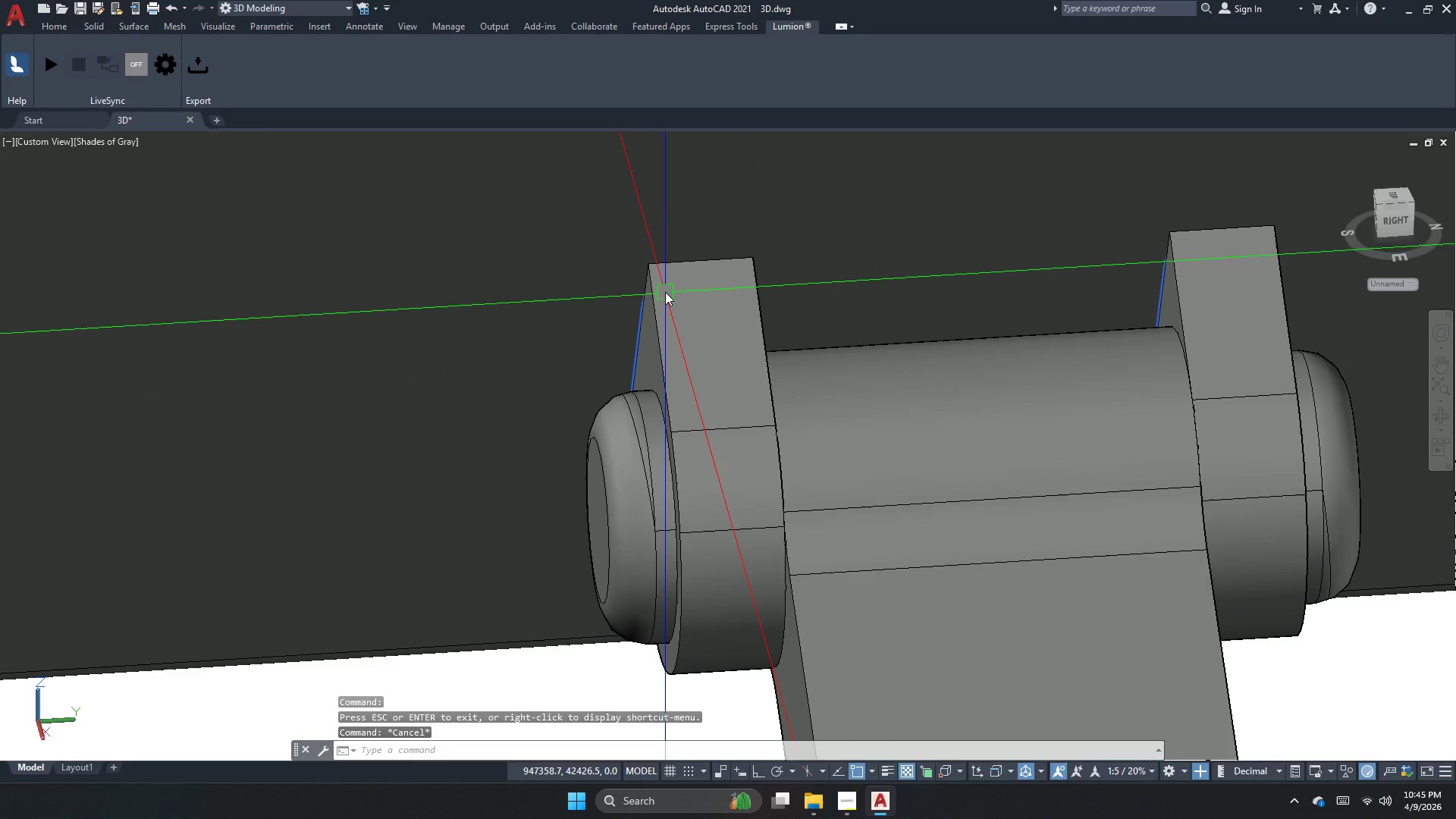 
key(Space)
 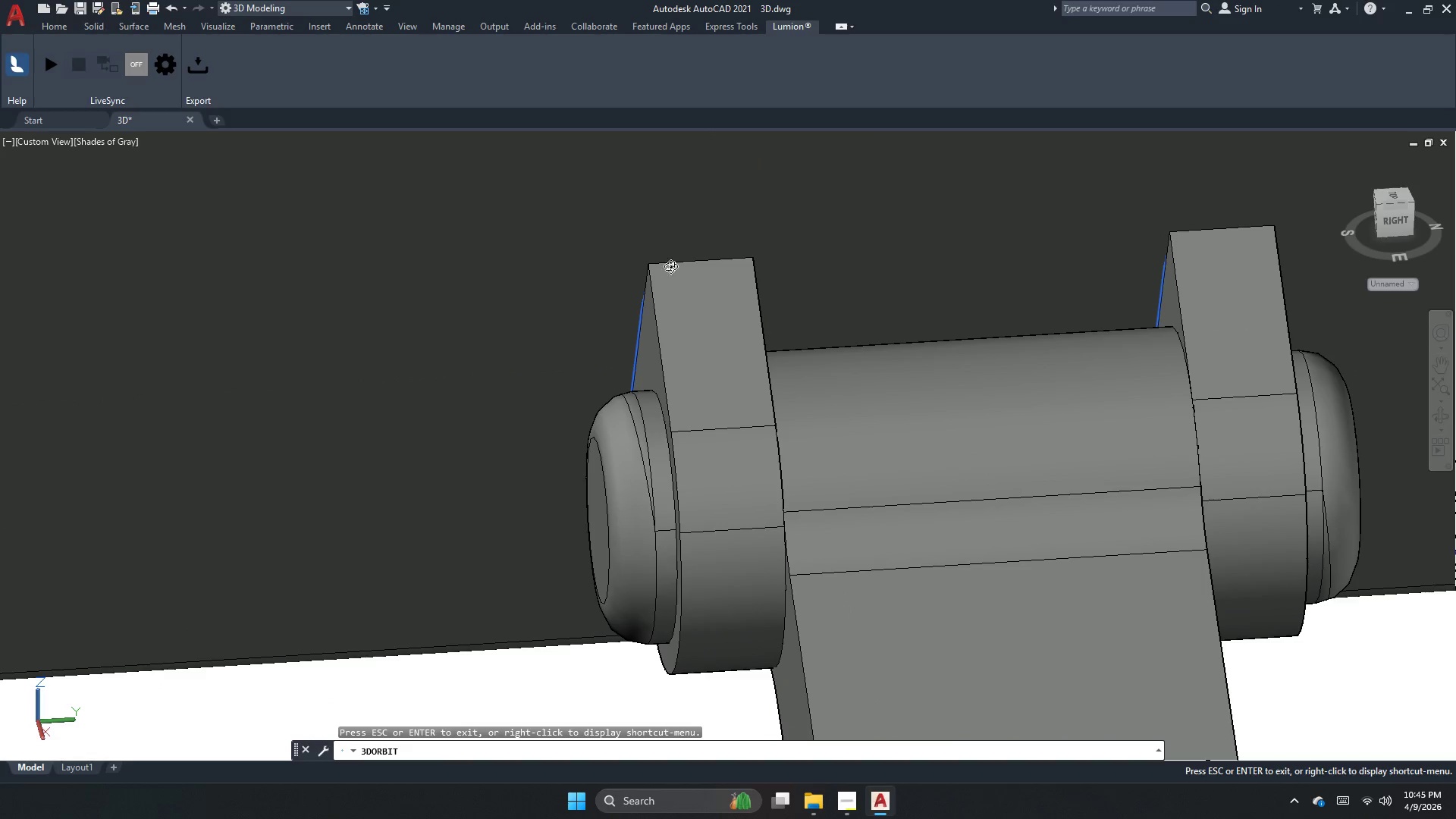 
key(Escape)
 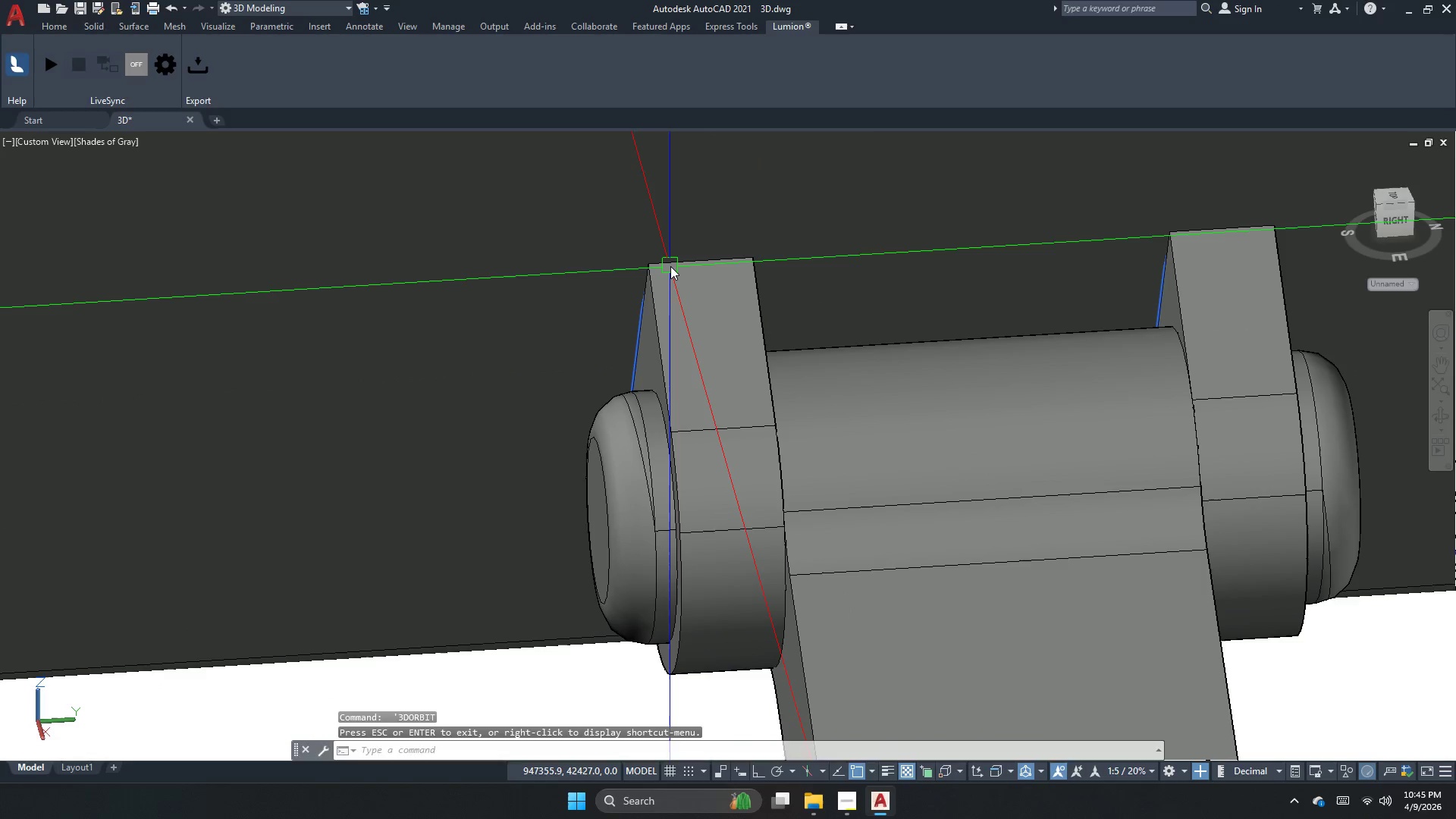 
key(F)
 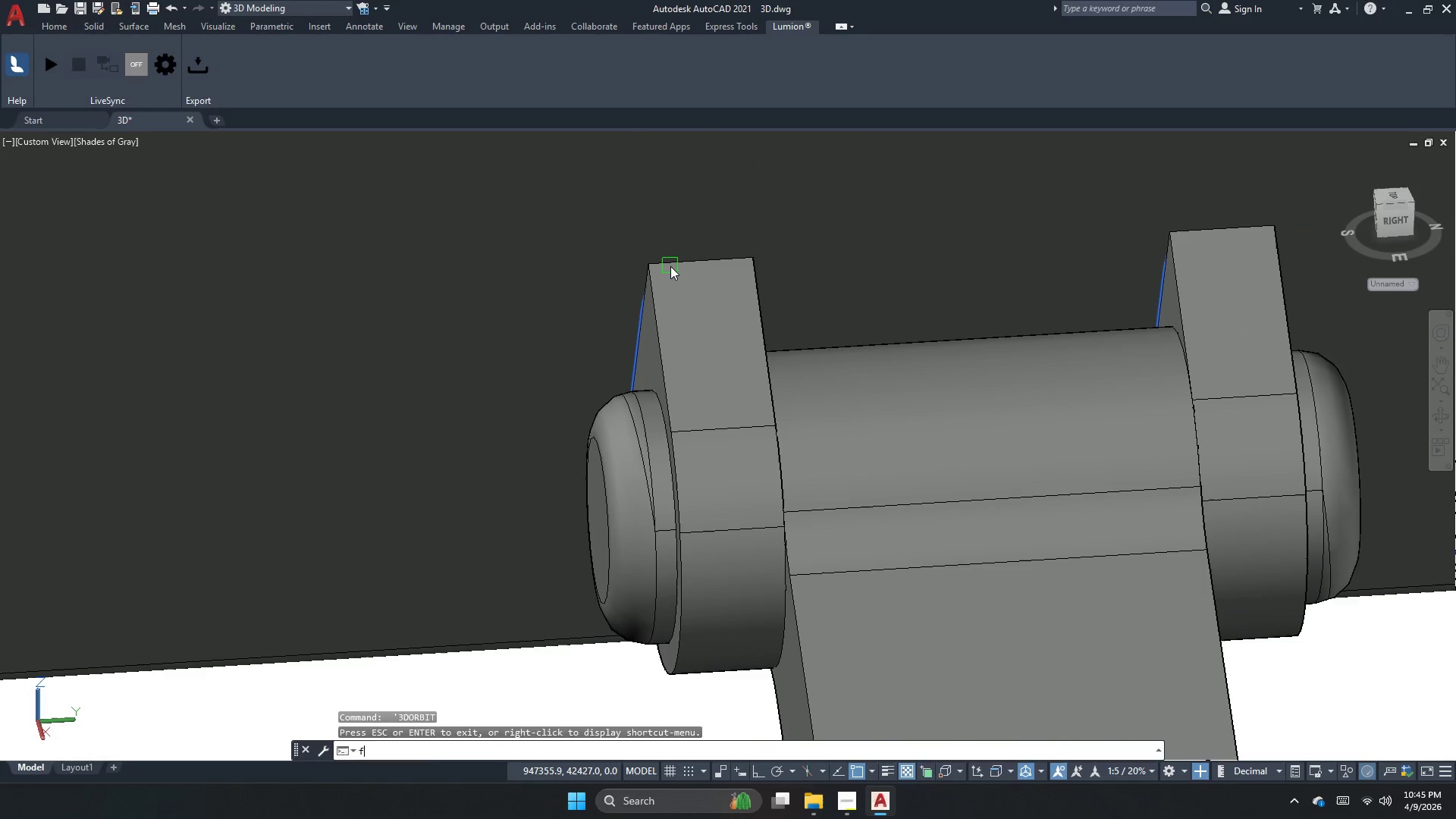 
key(Space)
 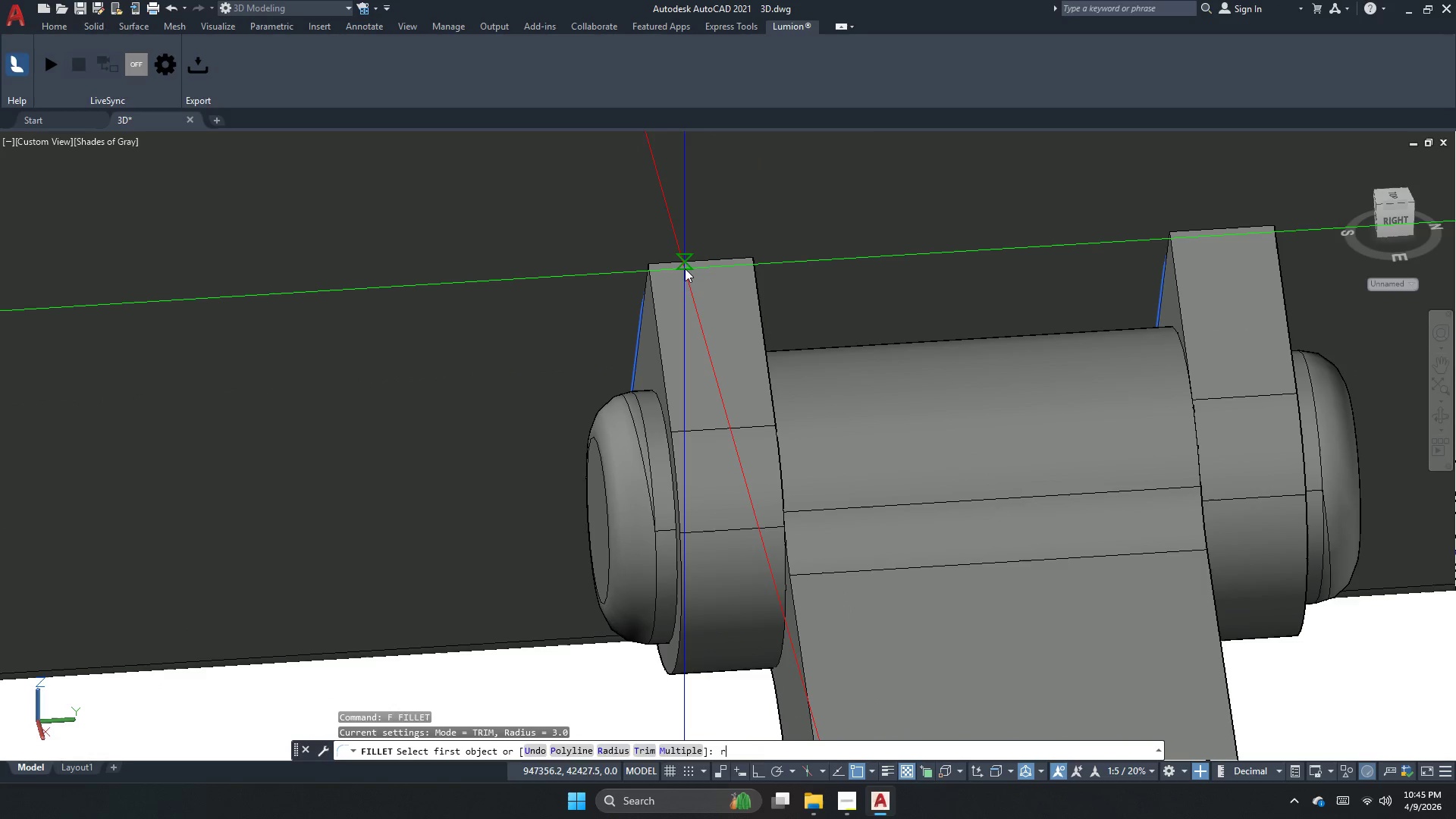 
key(Space)
 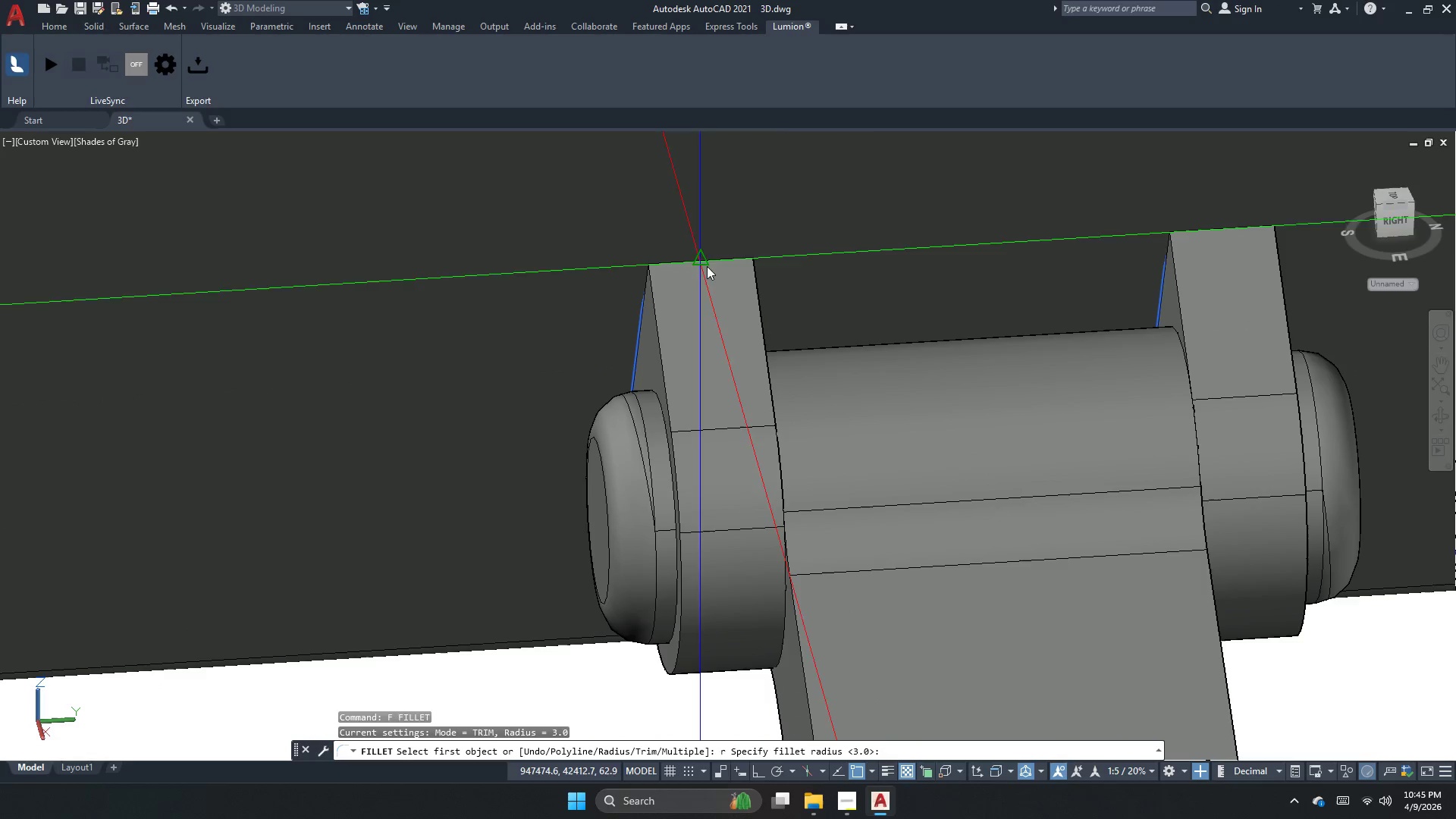 
key(Space)
 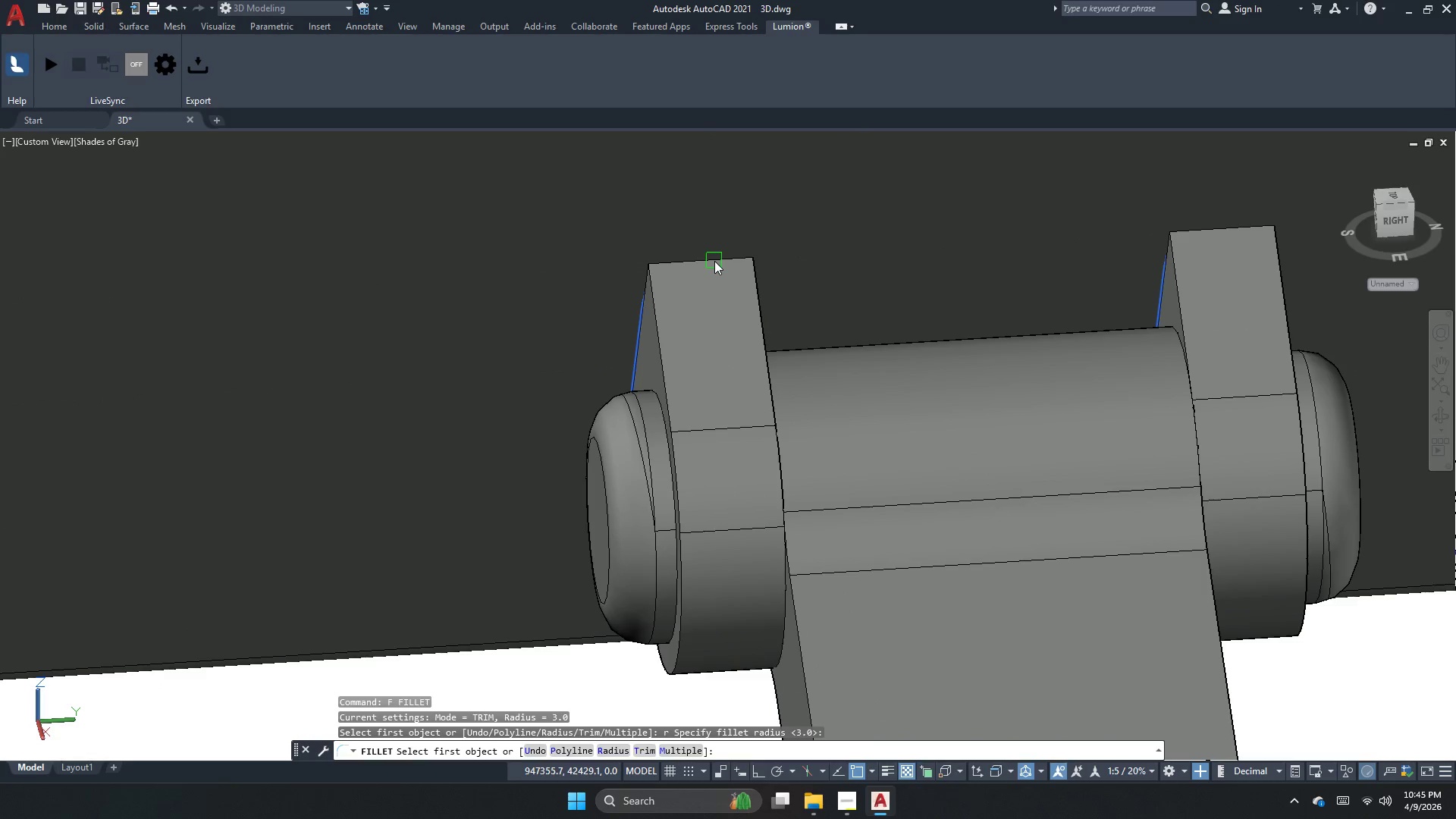 
left_click([714, 261])
 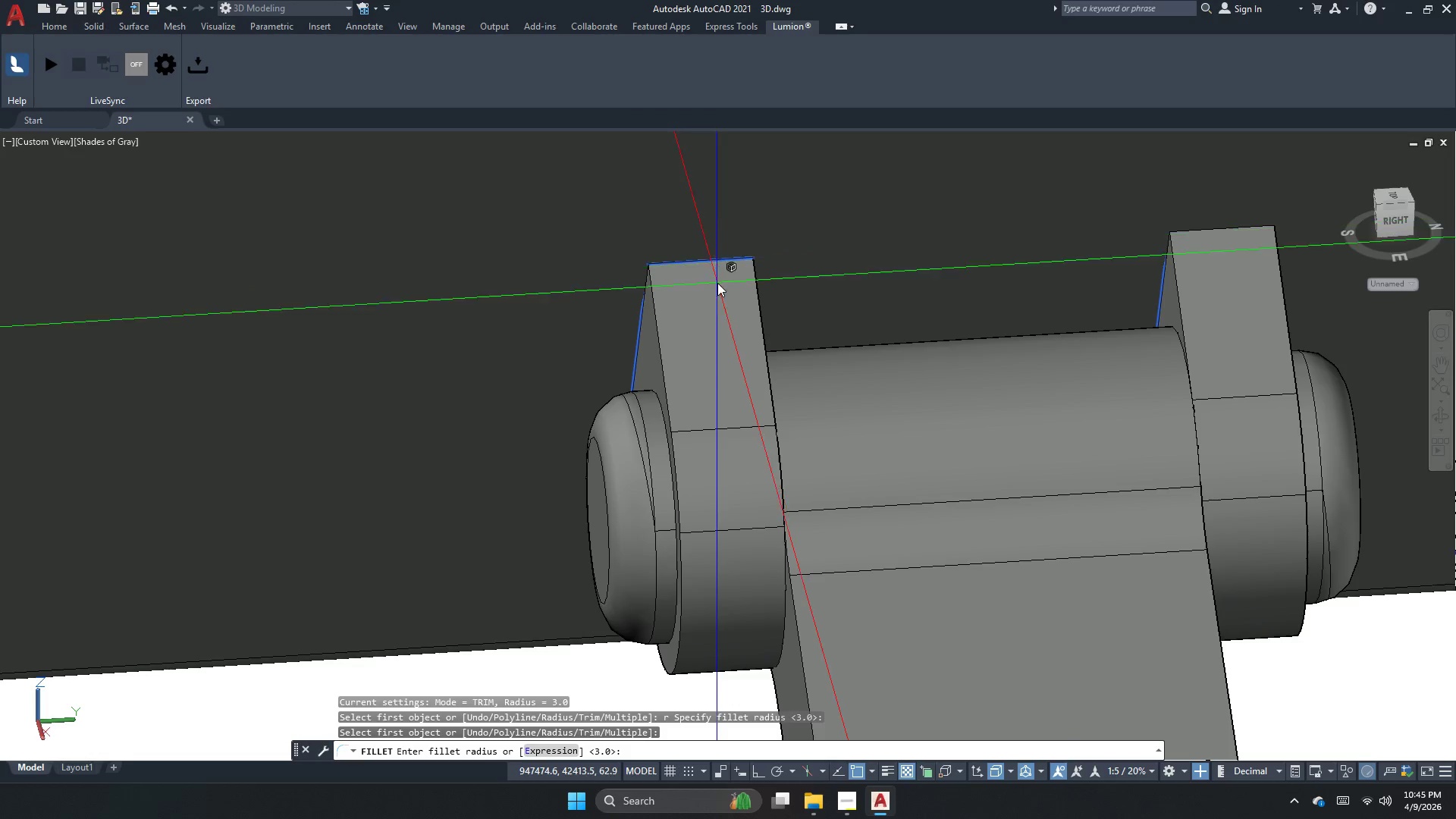 
key(Space)
 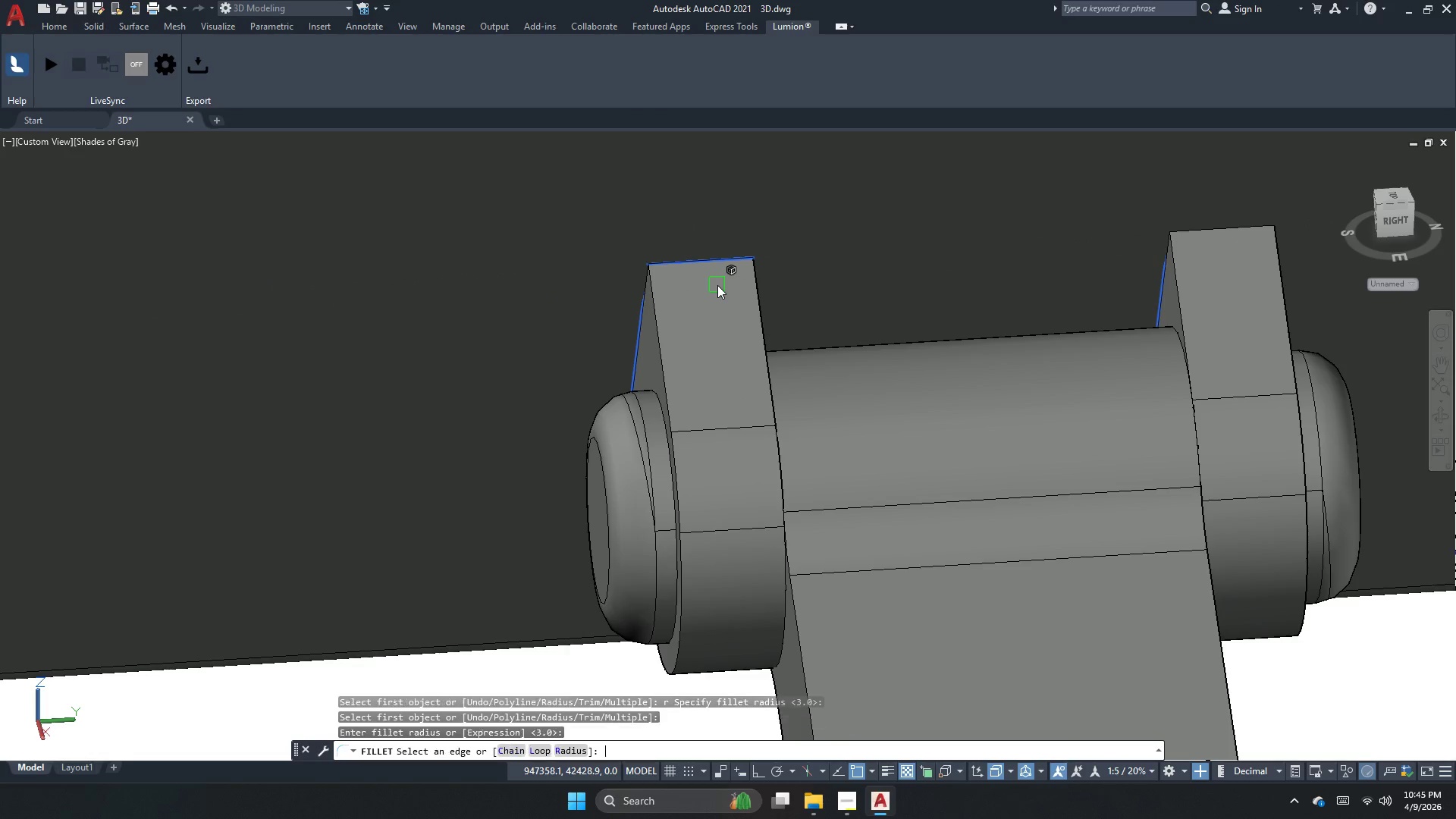 
key(Space)
 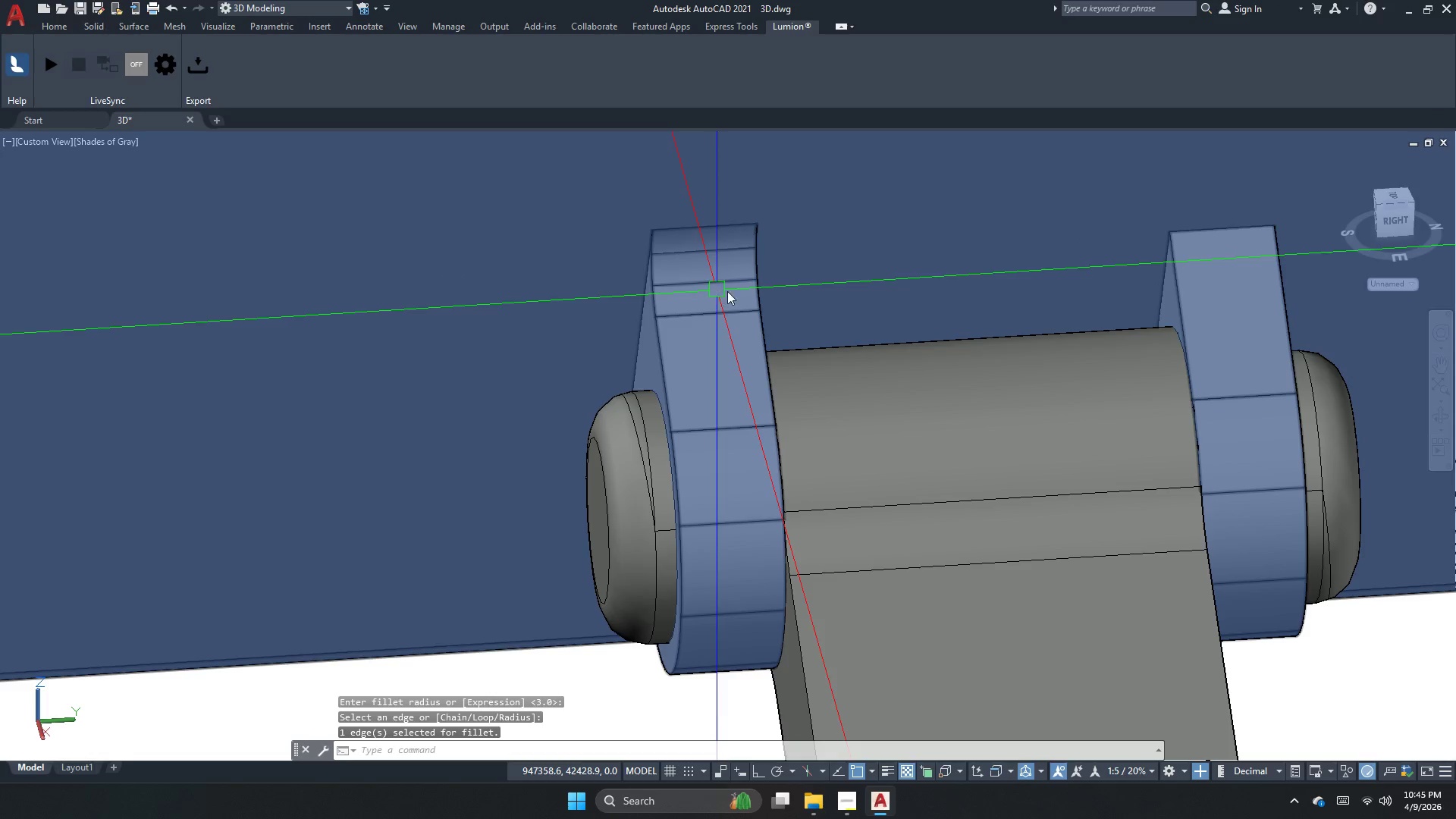 
scroll: coordinate [1093, 348], scroll_direction: down, amount: 2.0
 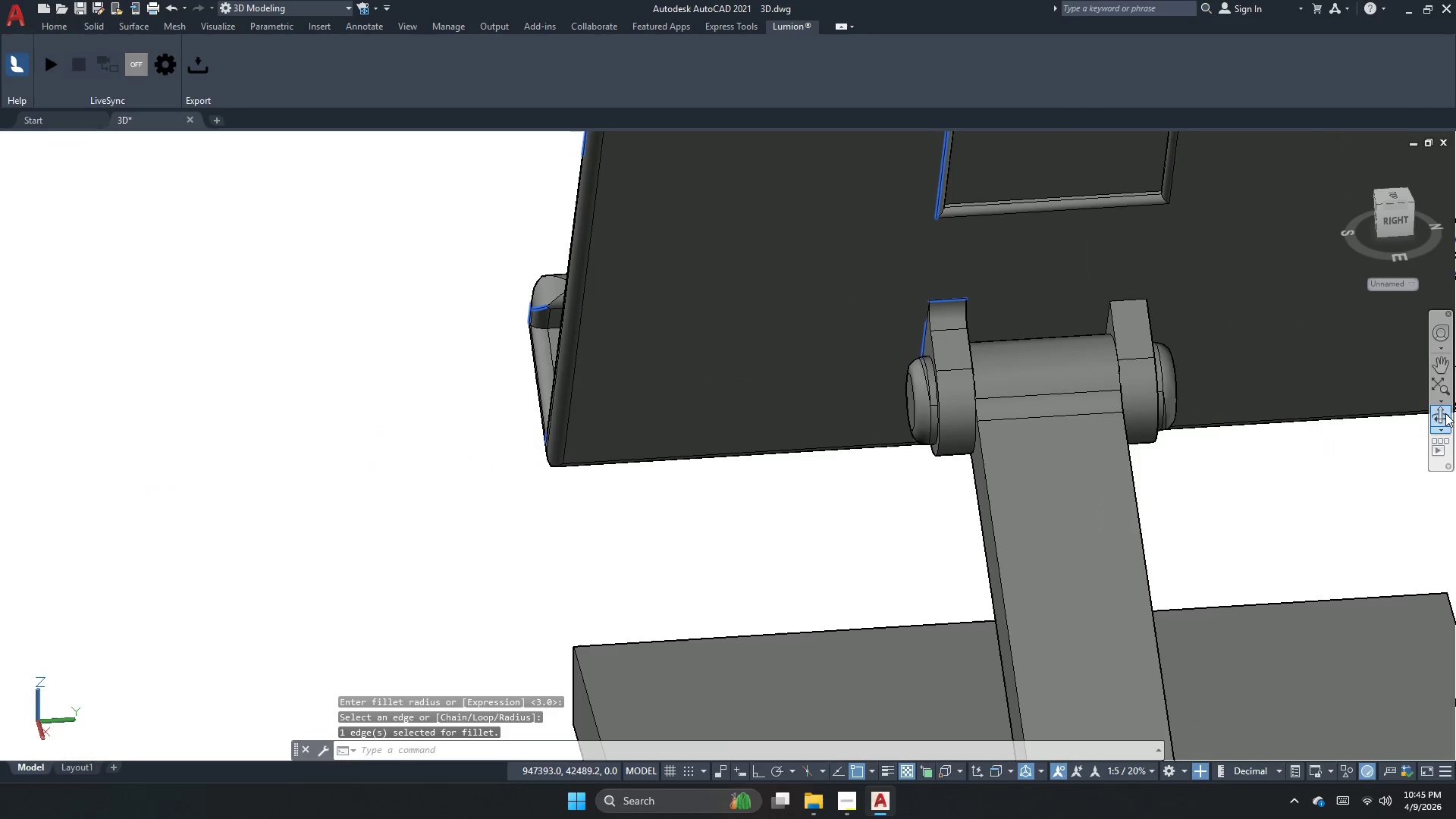 
left_click([1445, 419])
 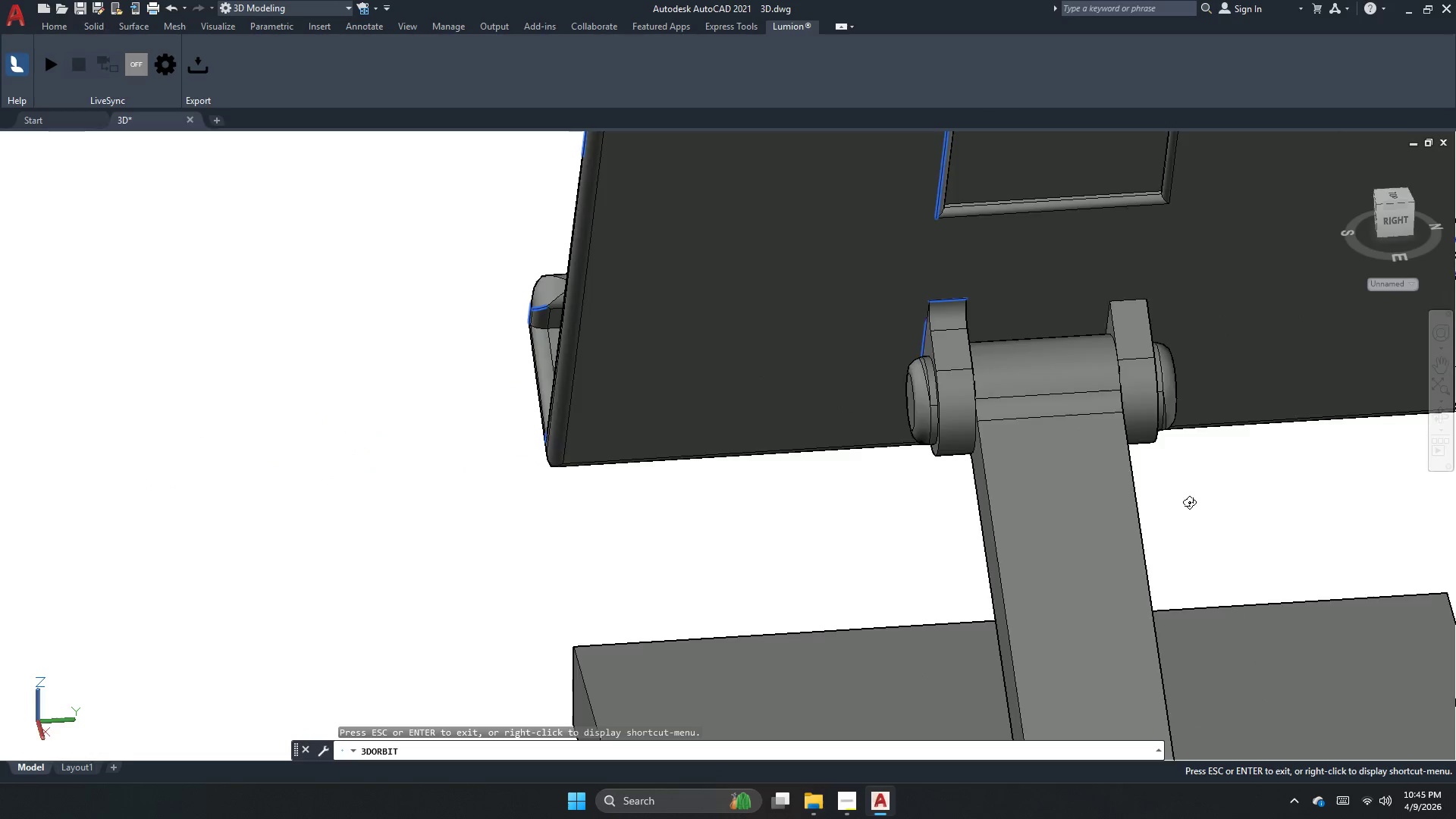 
left_click_drag(start_coordinate=[1179, 502], to_coordinate=[909, 444])
 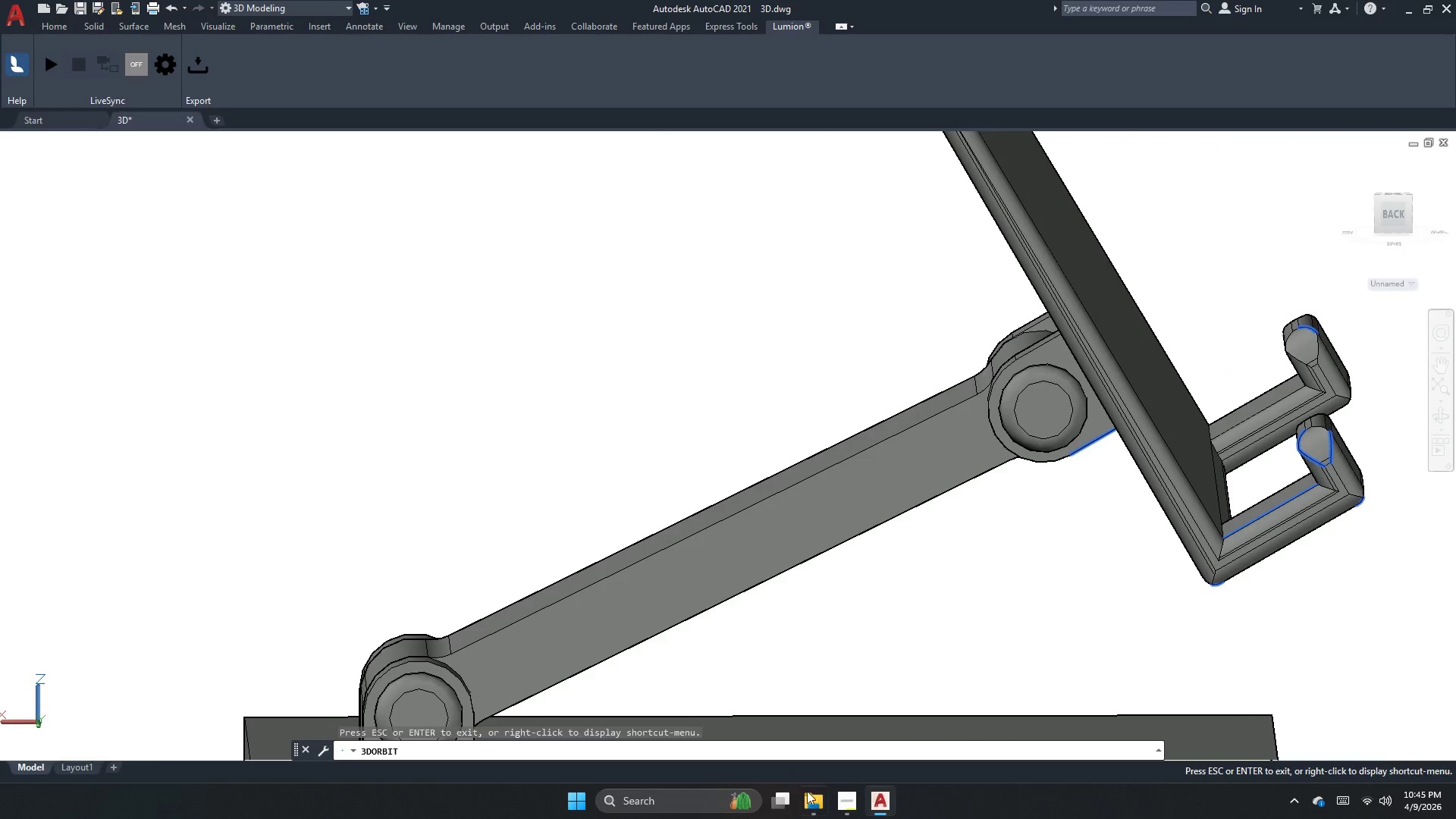 
key(Escape)
 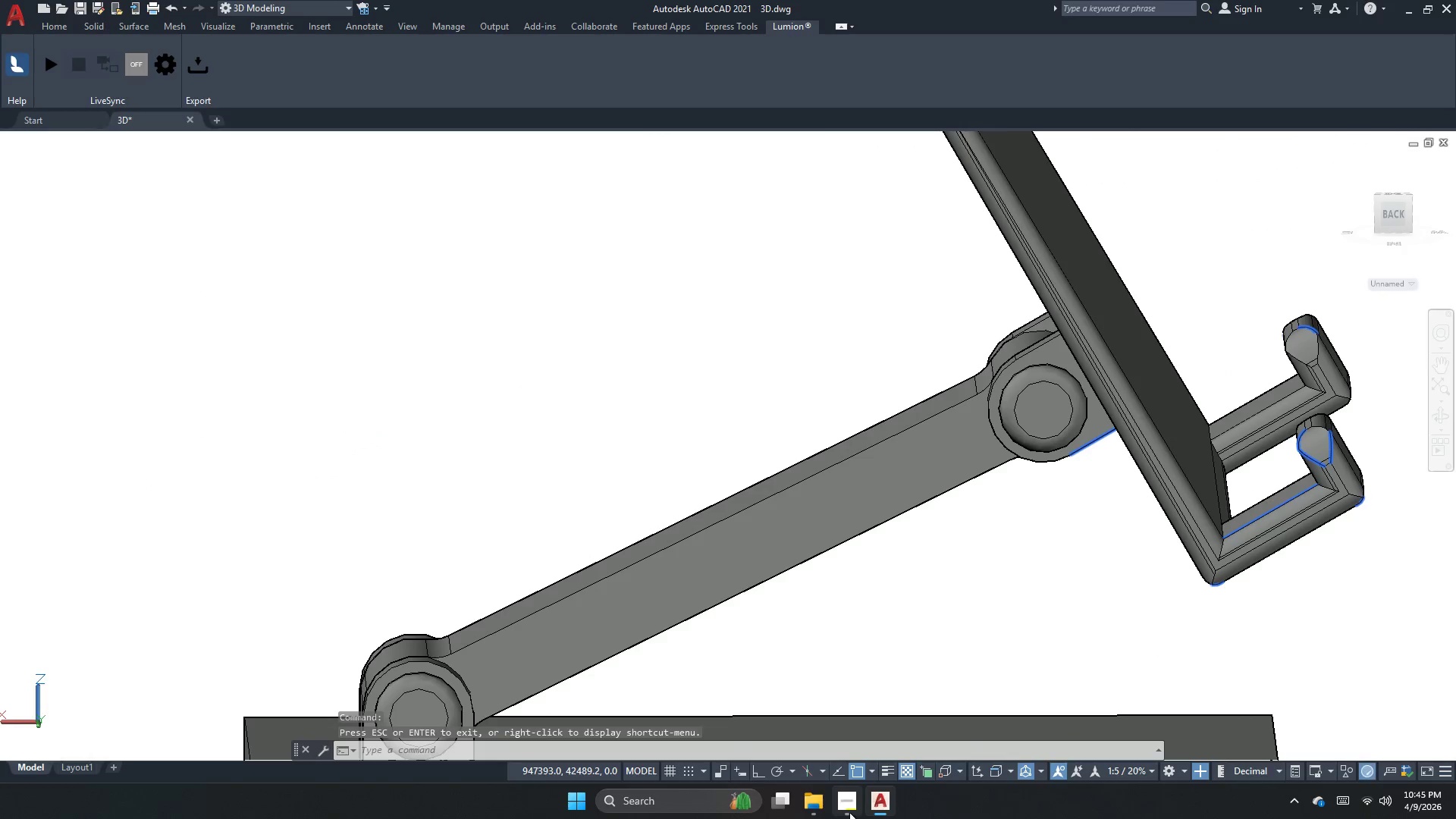 
left_click([849, 812])
 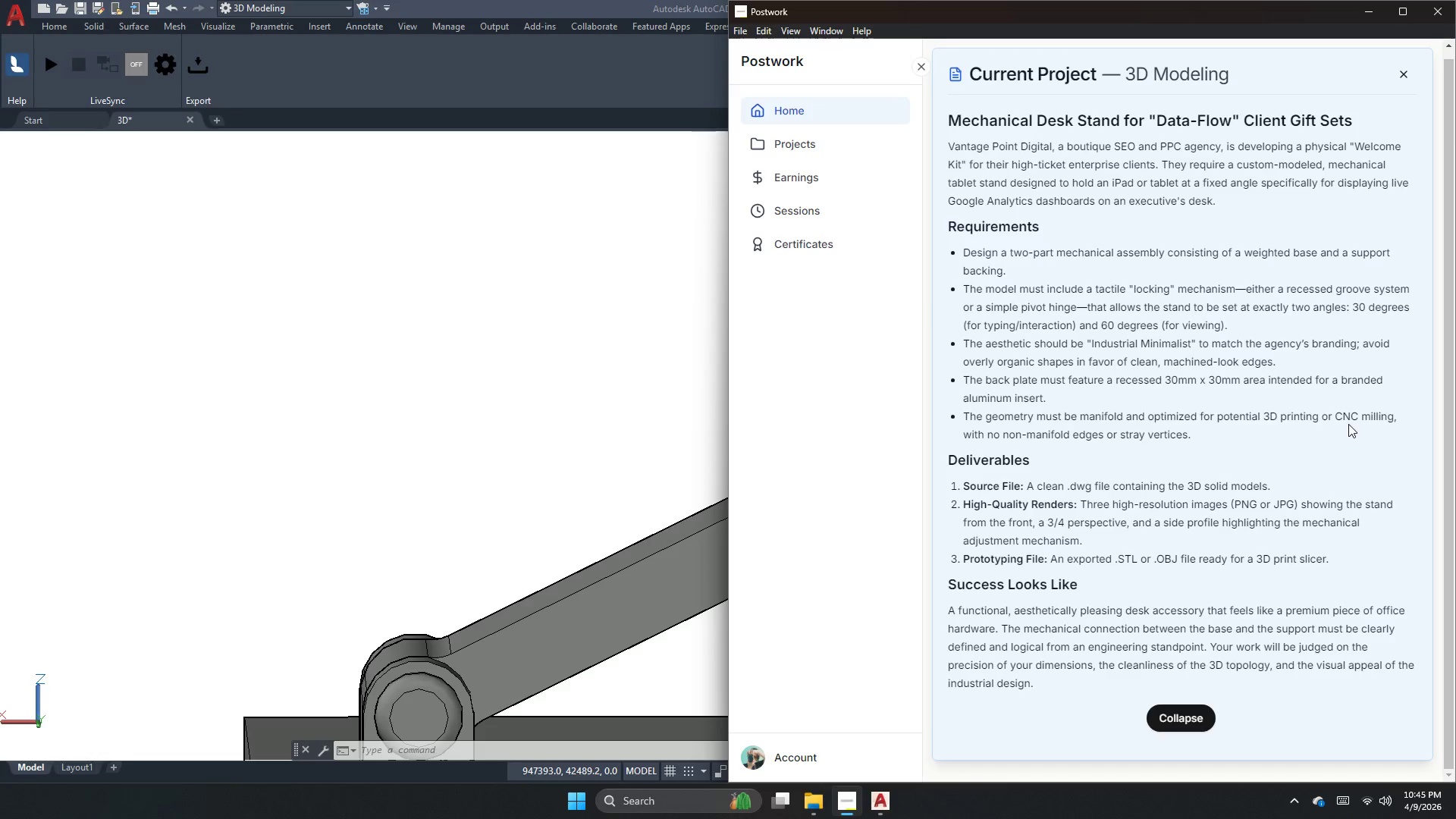 
wait(19.98)
 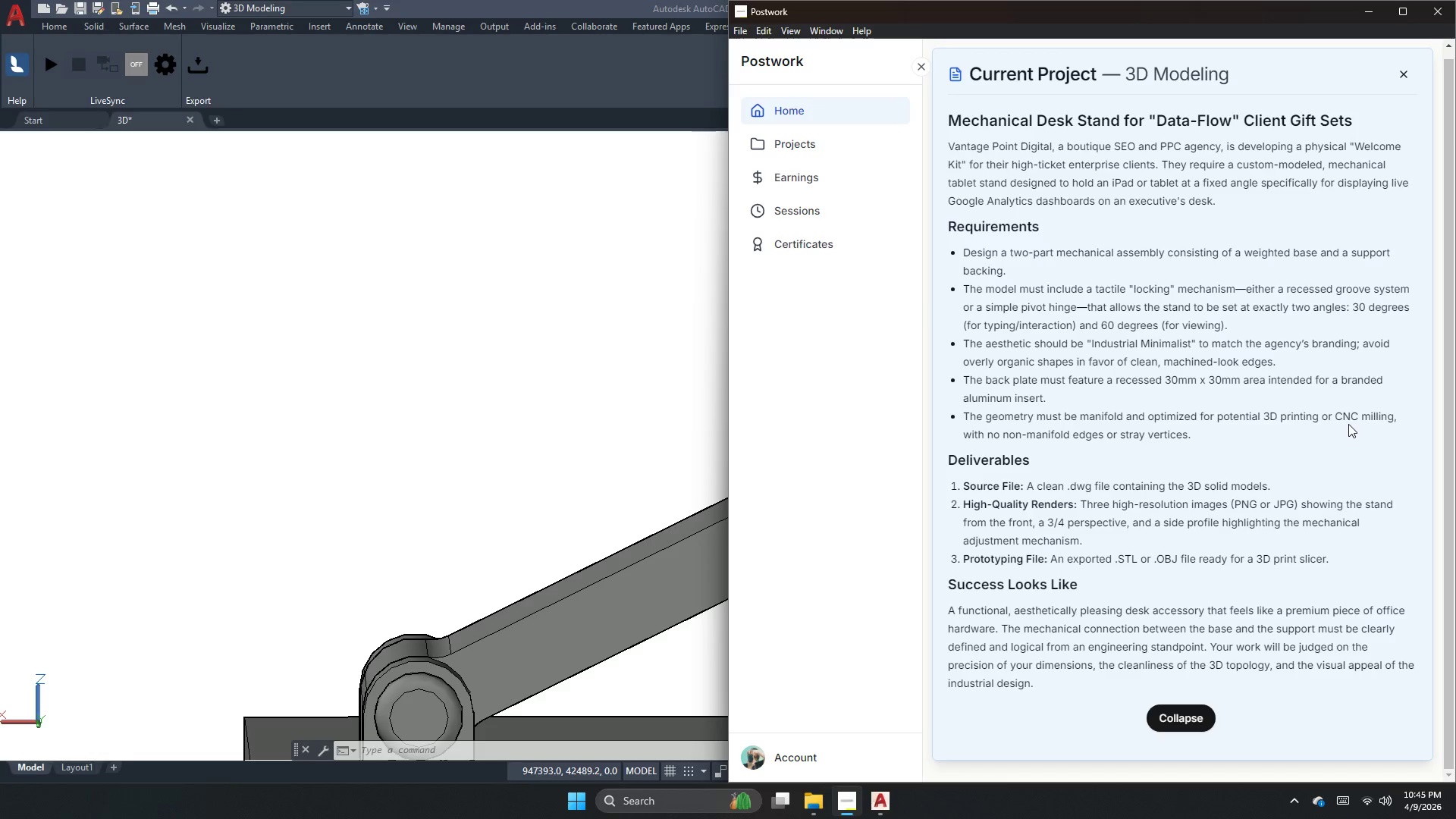 
left_click([1443, 411])
 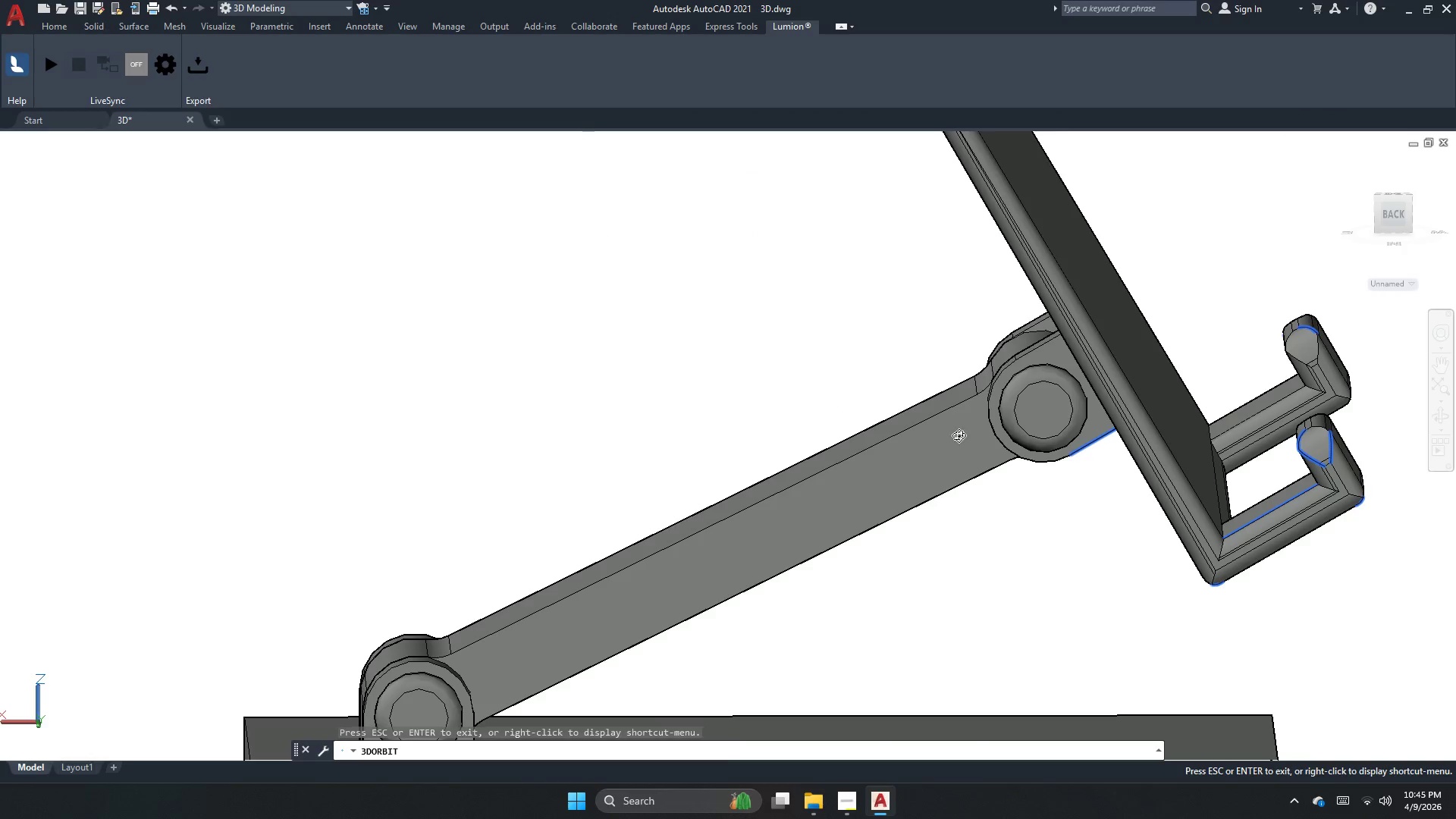 
left_click_drag(start_coordinate=[918, 482], to_coordinate=[1035, 500])
 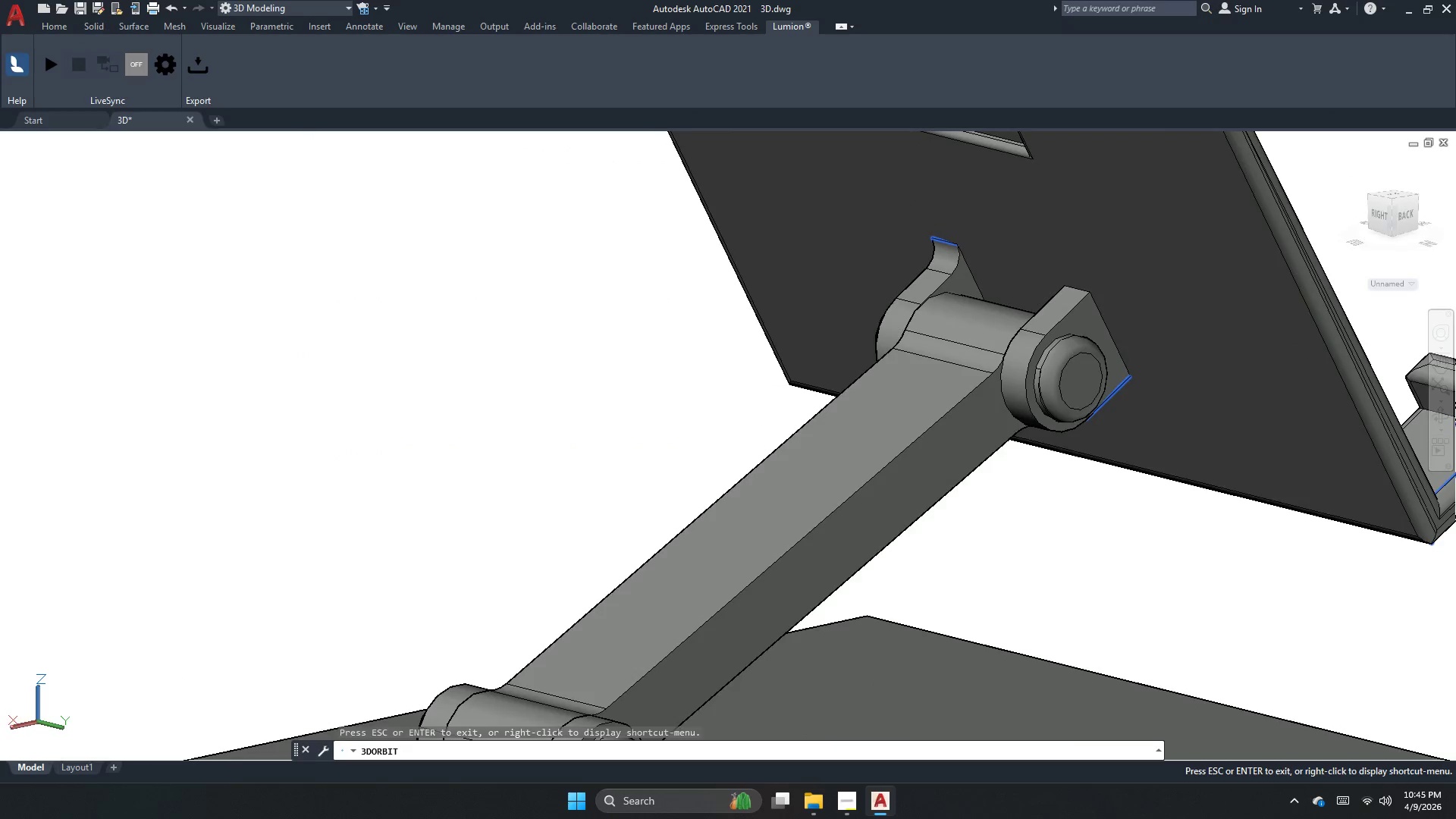 
key(Escape)
 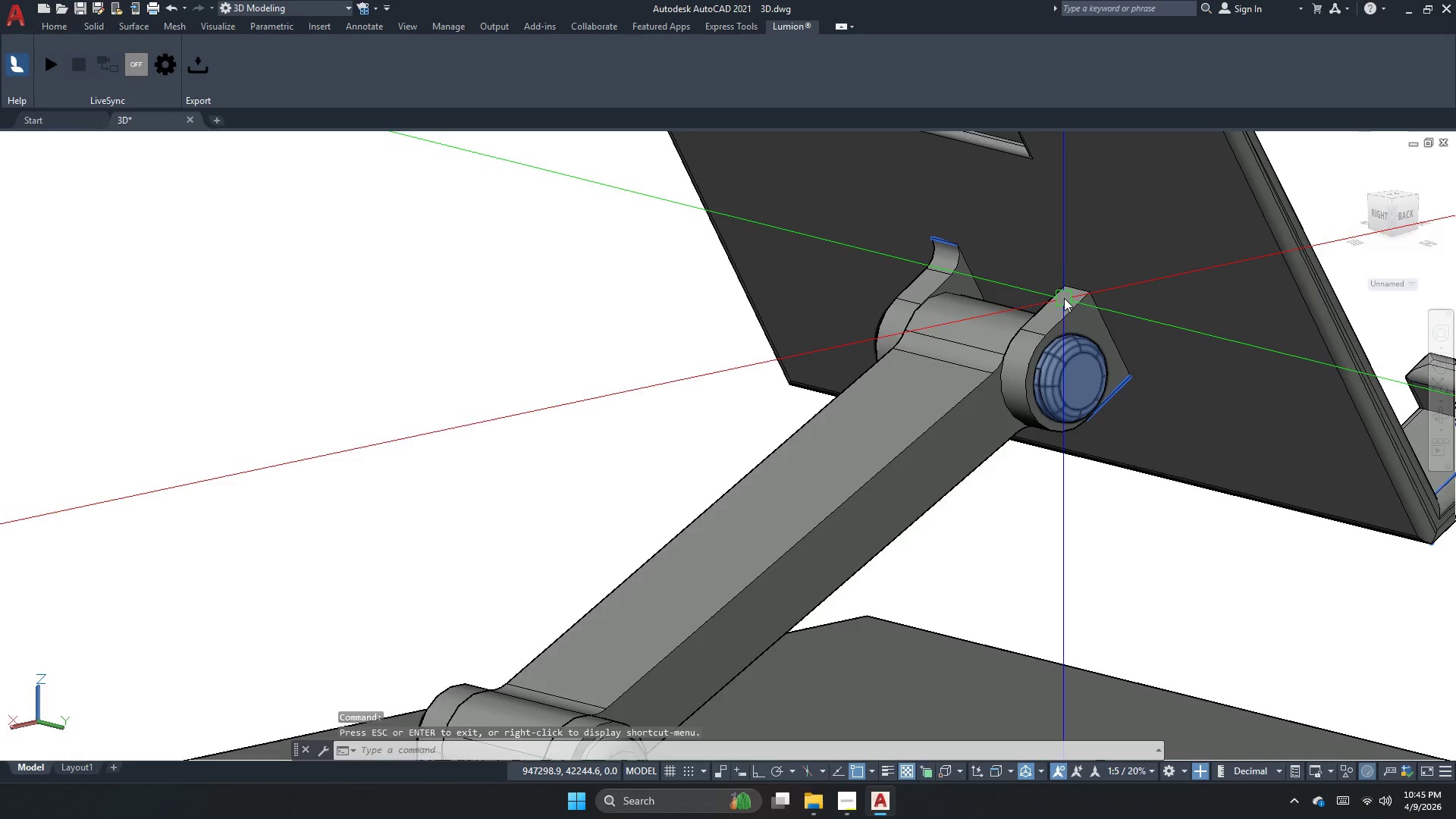 
scroll: coordinate [1064, 296], scroll_direction: up, amount: 3.0
 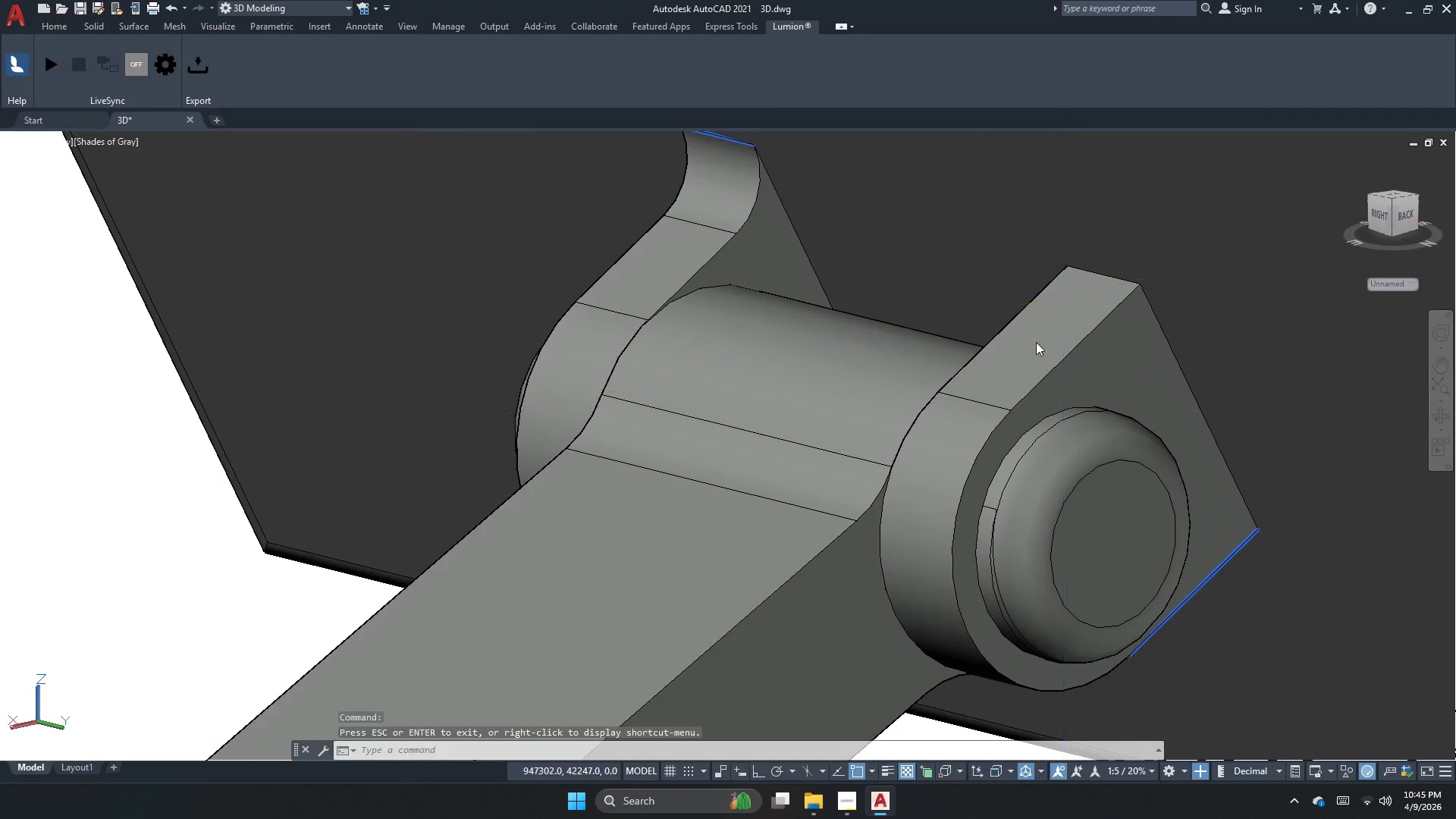 
key(Escape)
 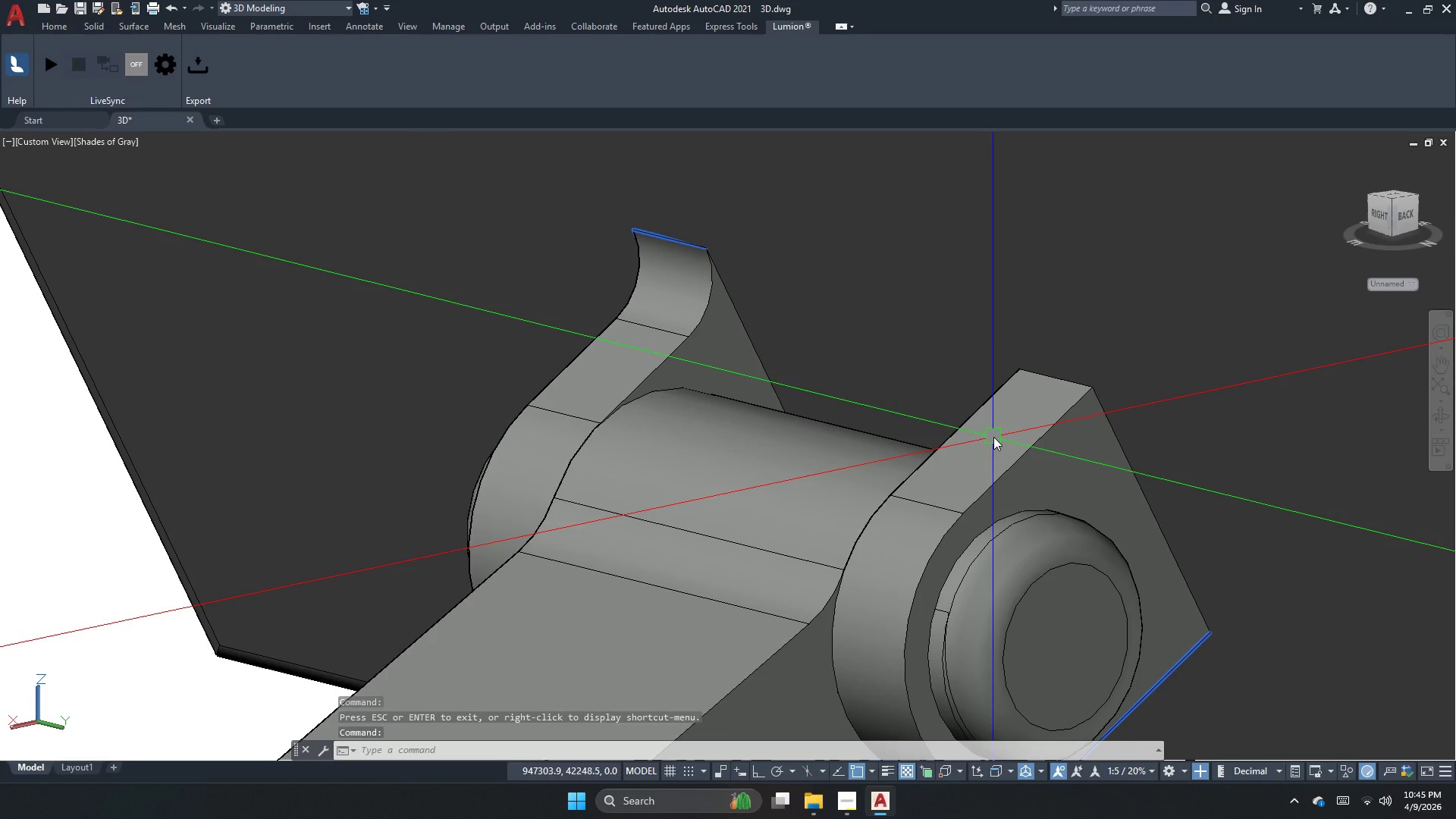 
key(Escape)
 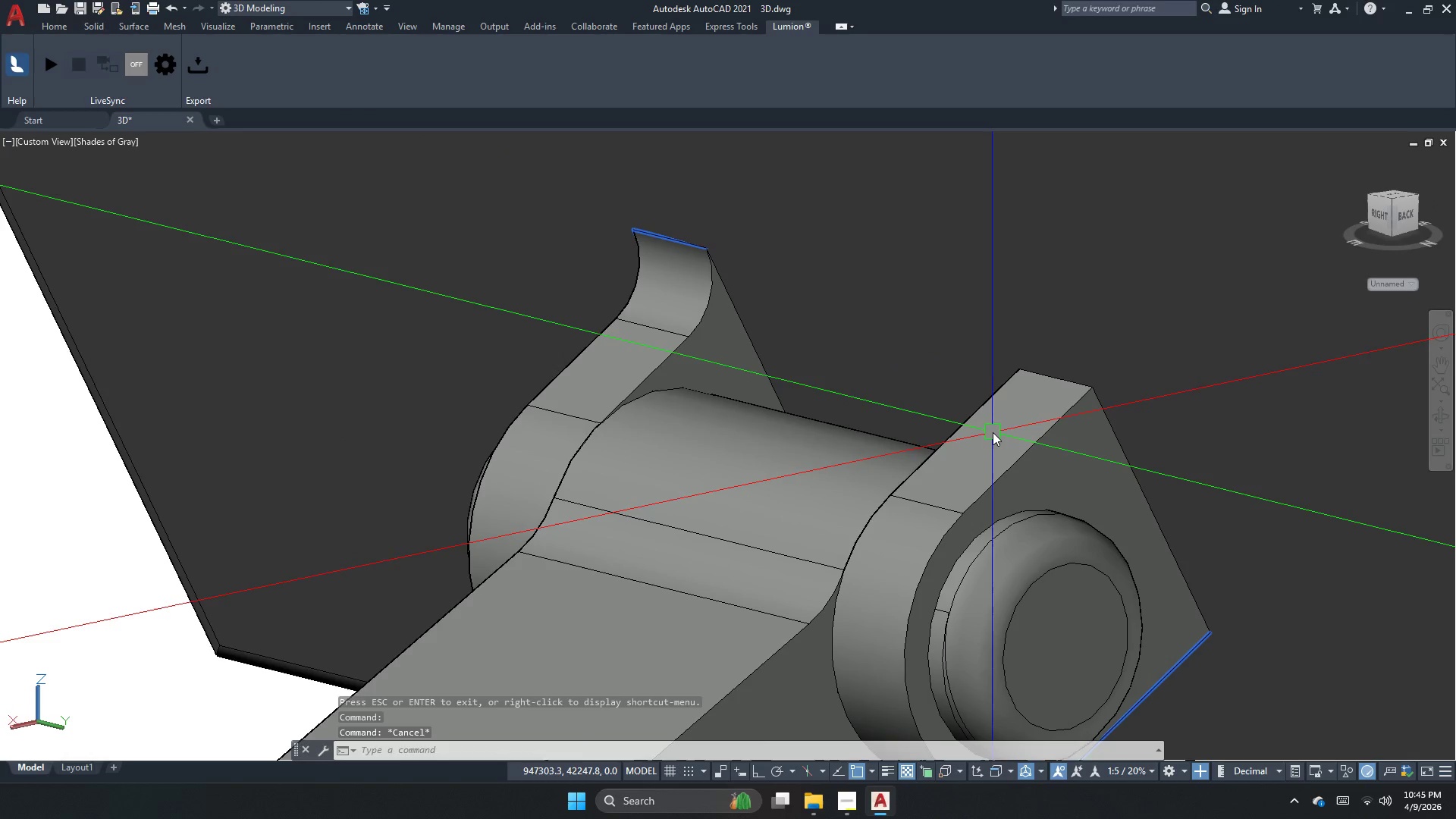 
key(F)
 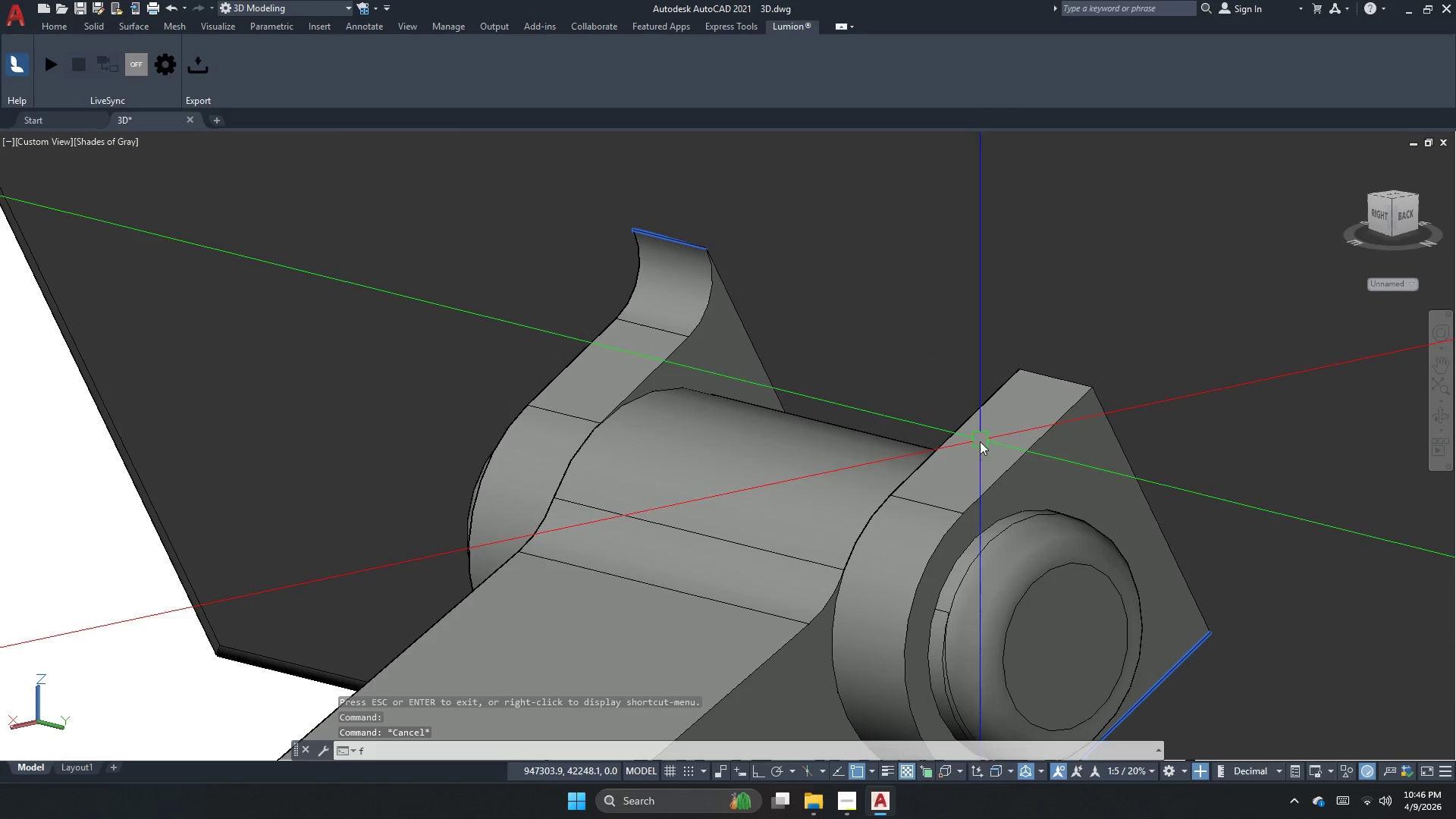 
key(Space)
 